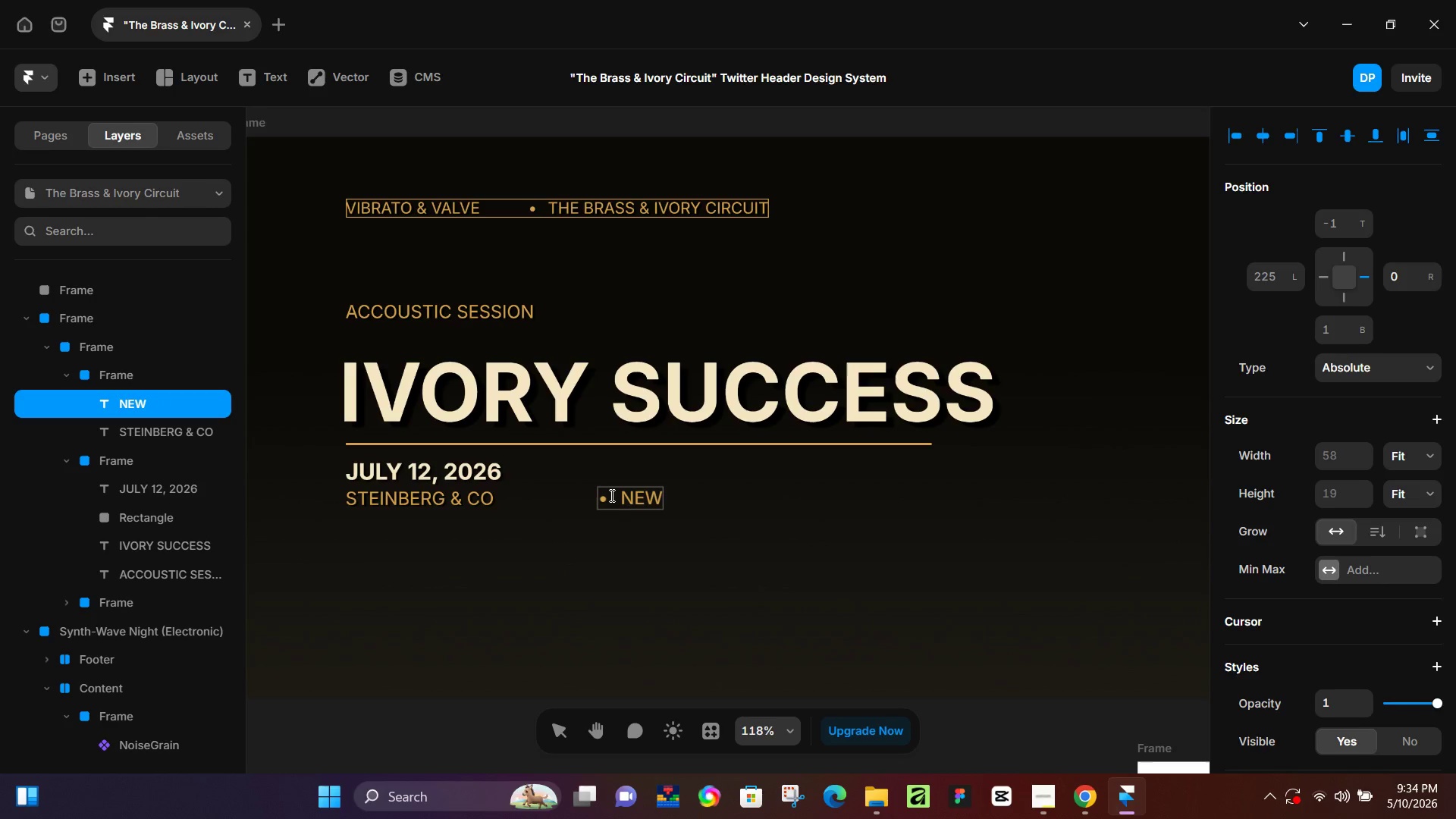 
type( YORK. NY)
 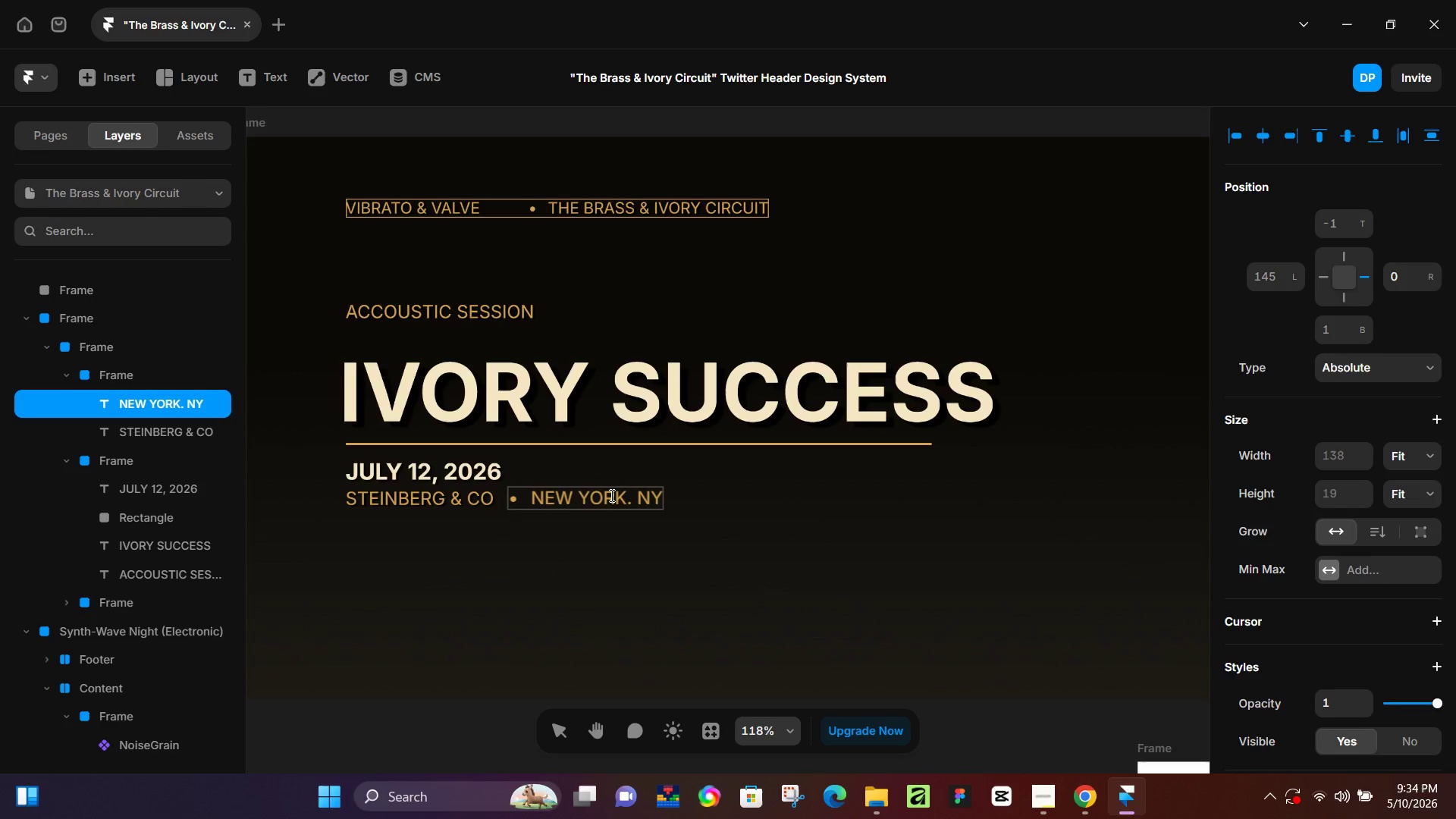 
wait(104.47)
 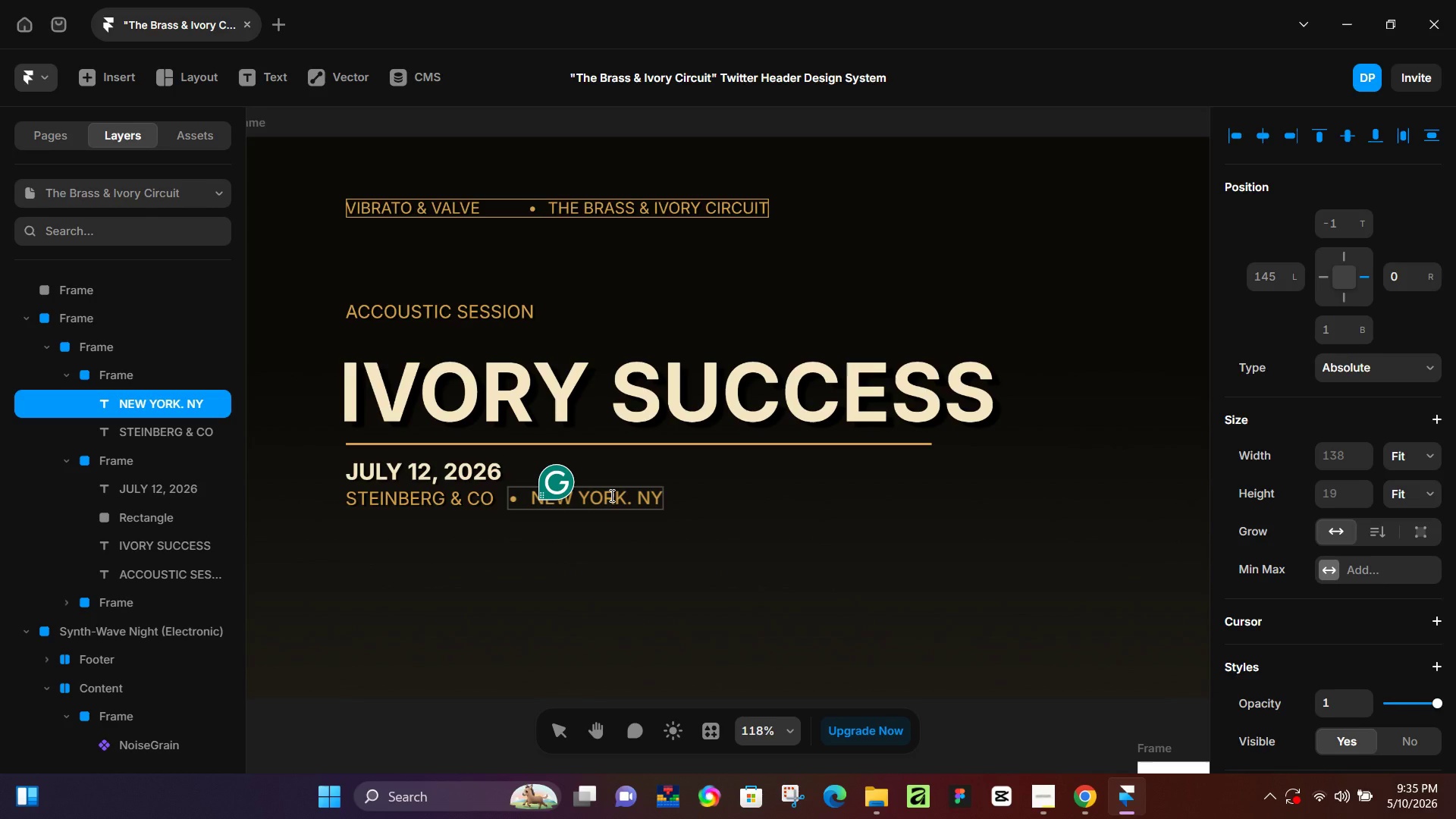 
scroll: coordinate [864, 460], scroll_direction: none, amount: 0.0
 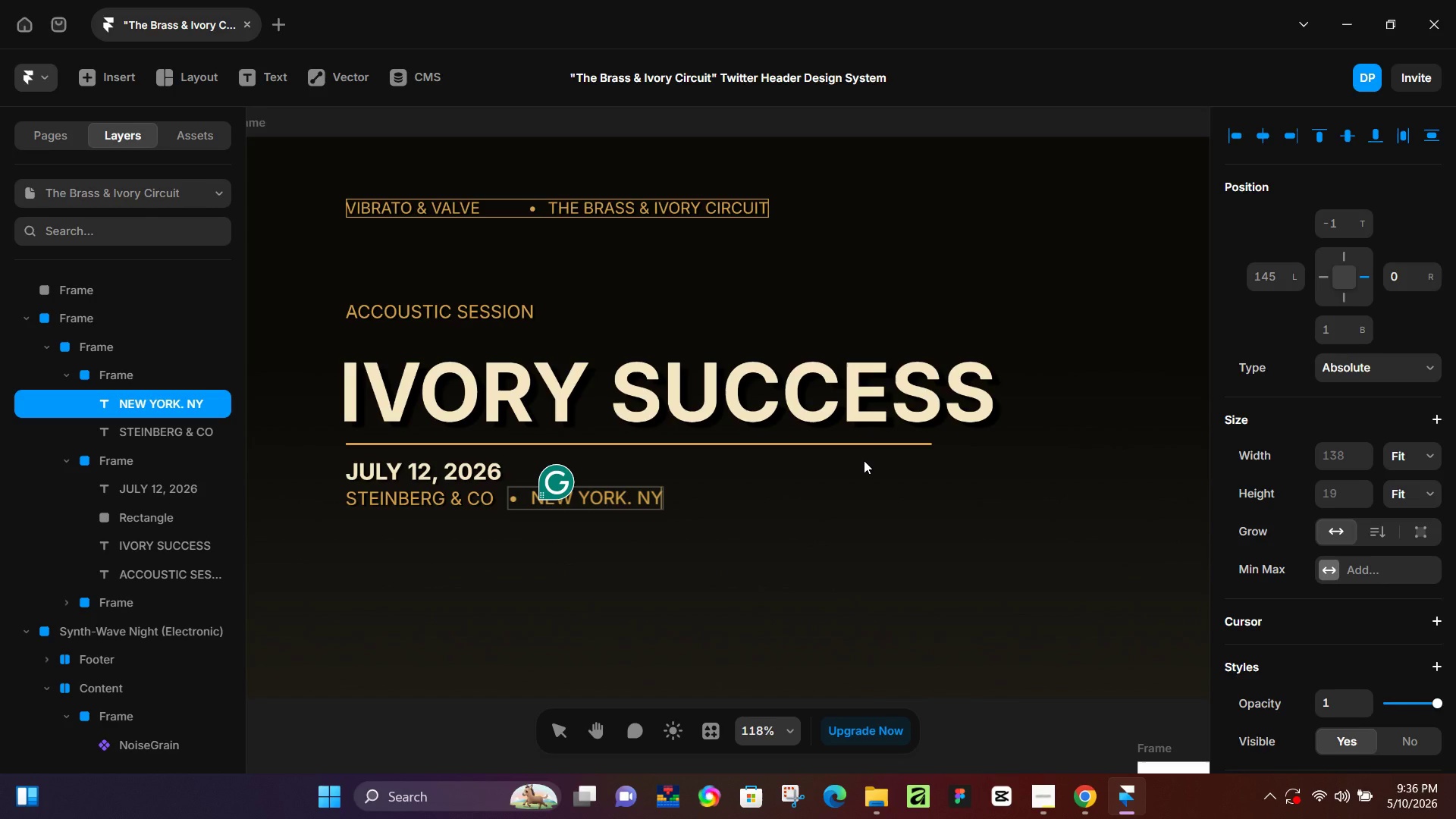 
wait(59.58)
 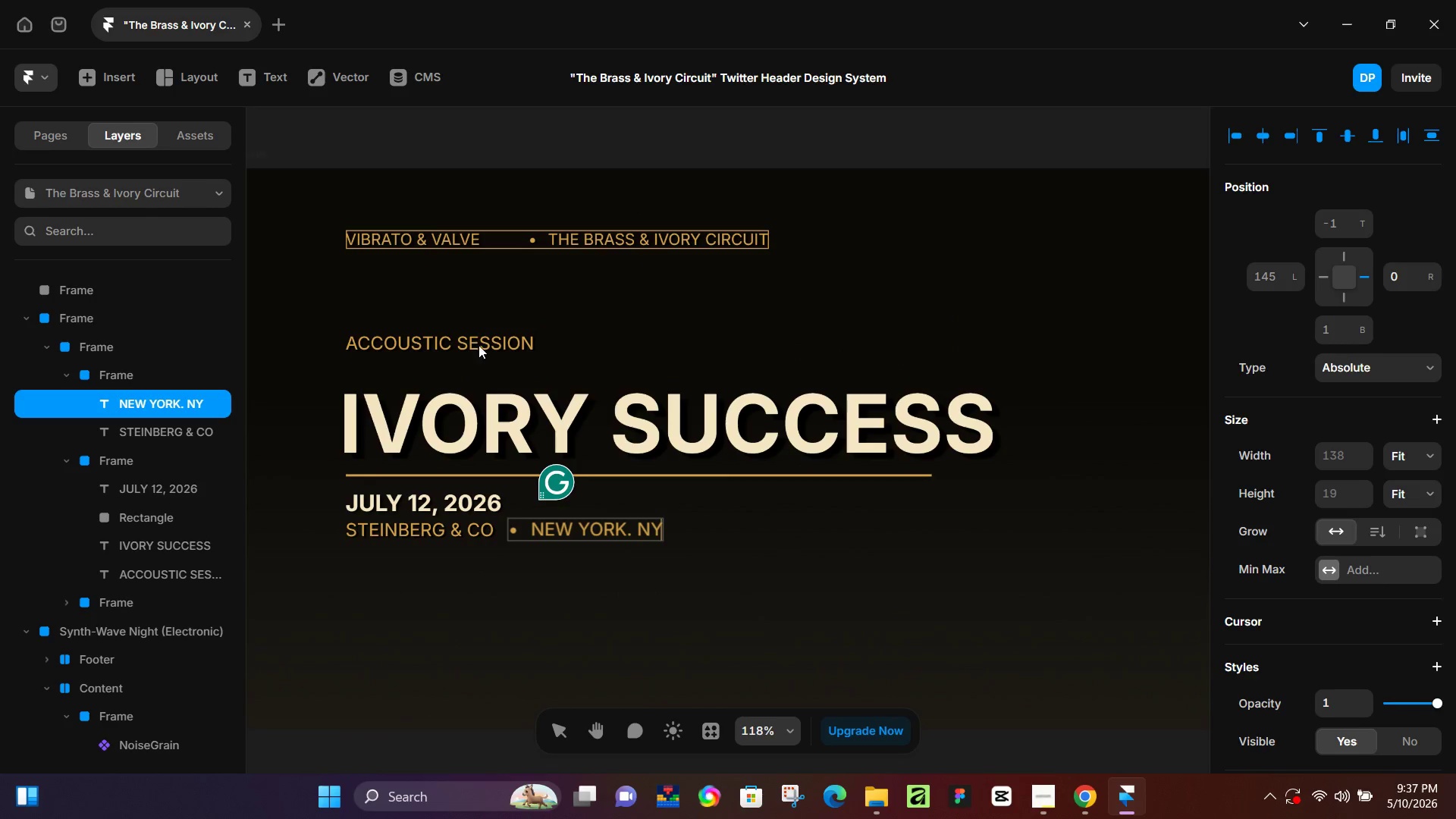 
left_click([482, 350])
 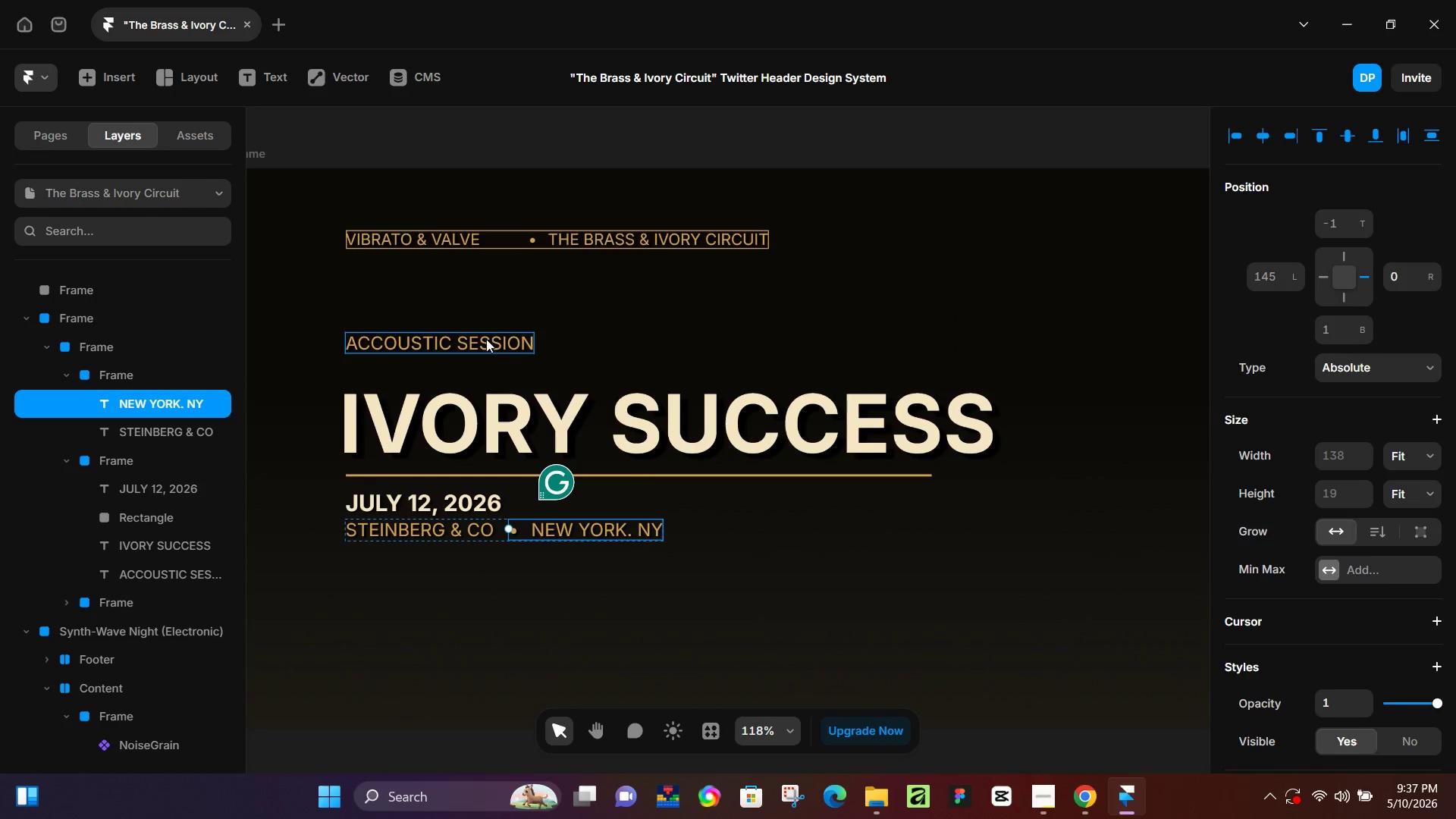 
scroll: coordinate [475, 270], scroll_direction: up, amount: 1.0
 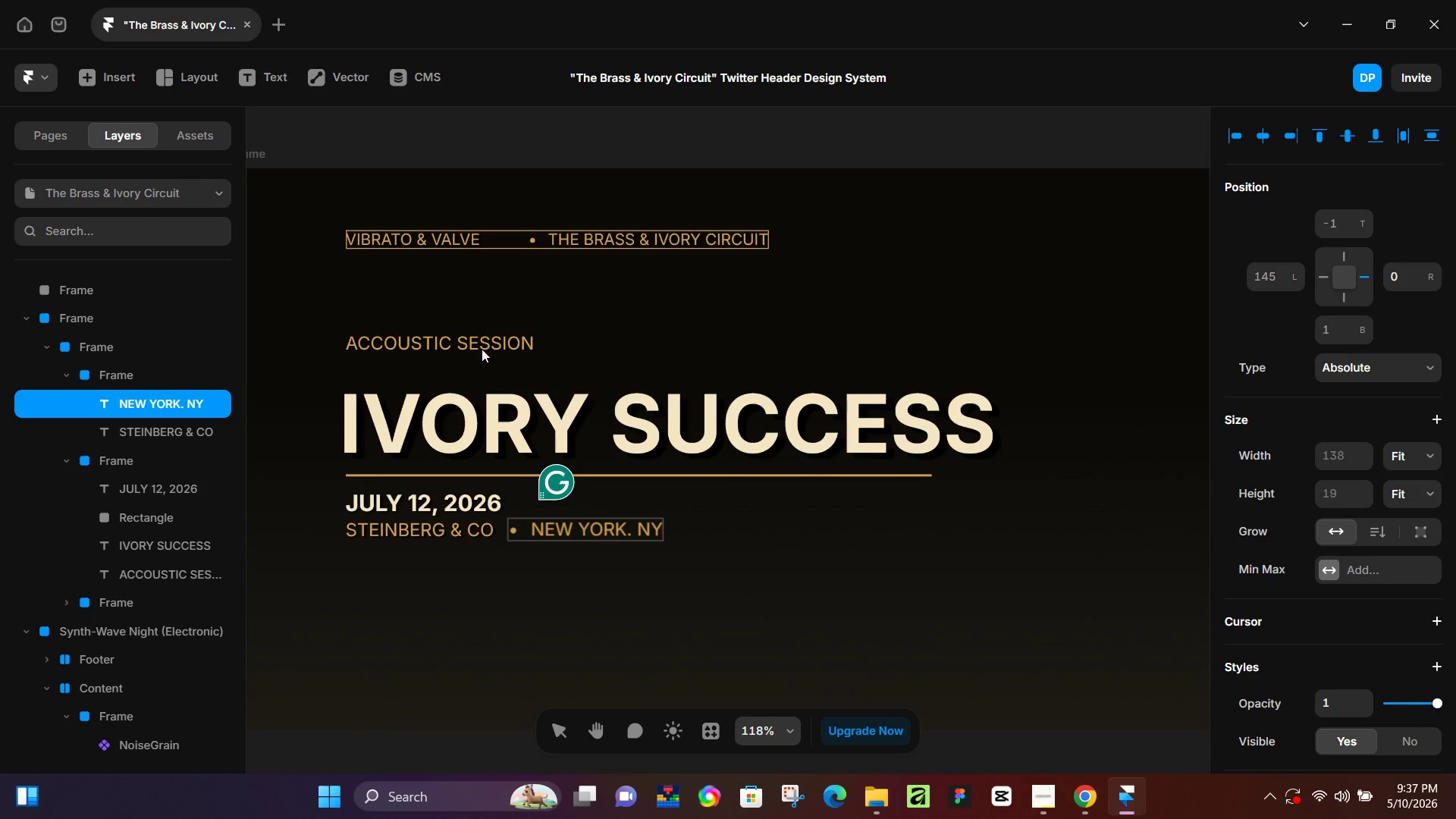 
double_click([486, 339])
 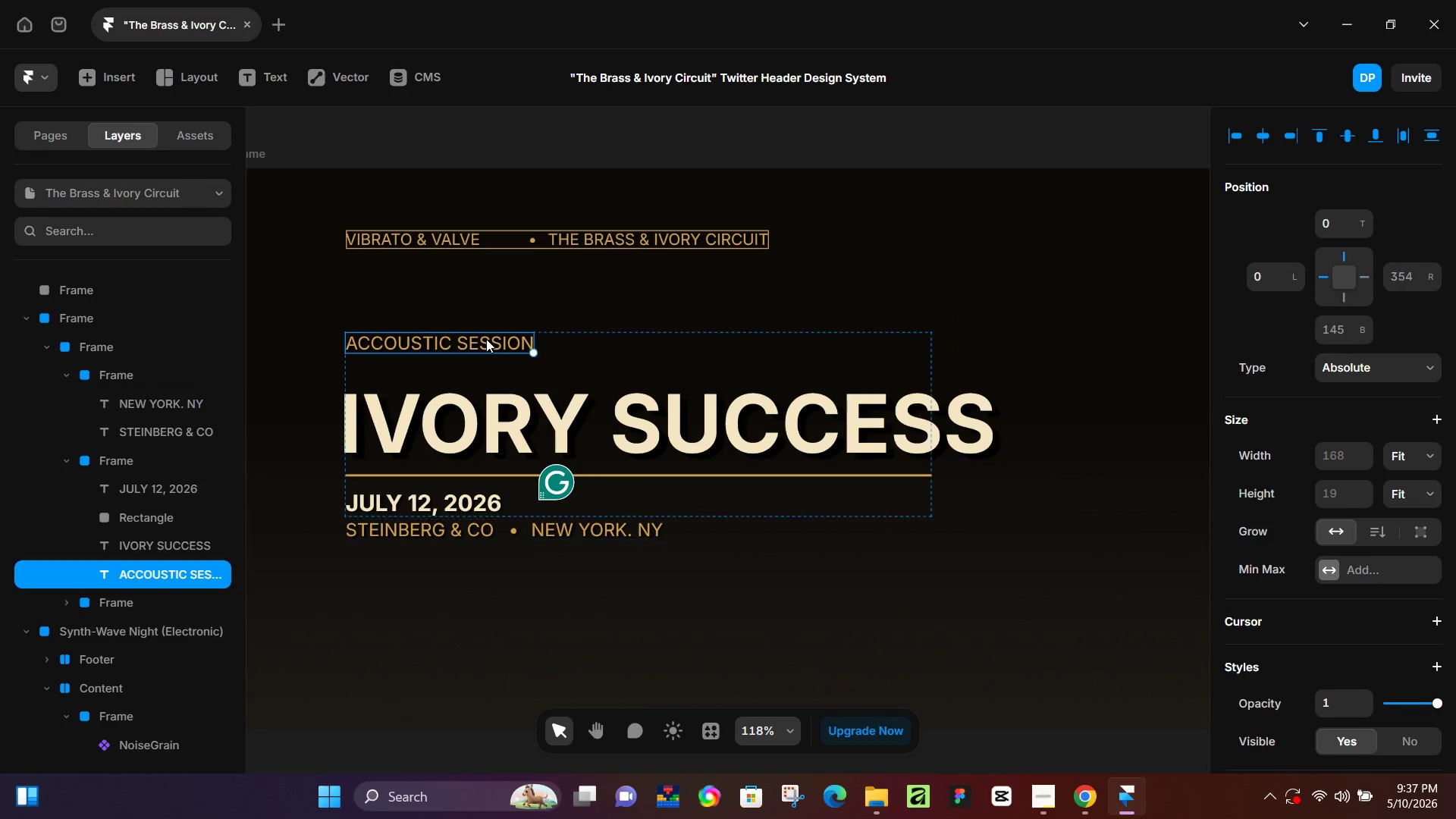 
triple_click([486, 339])
 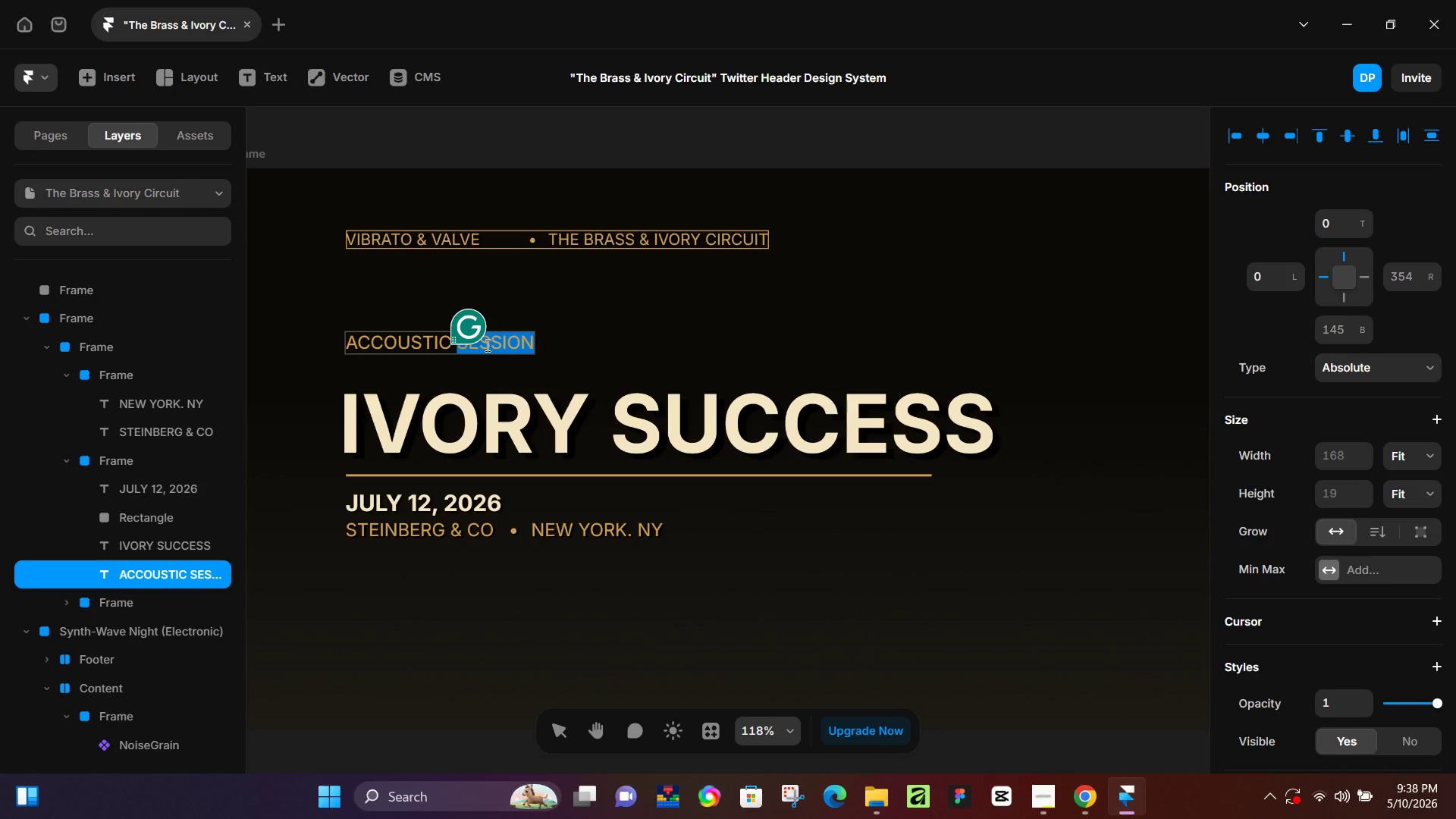 
wait(62.61)
 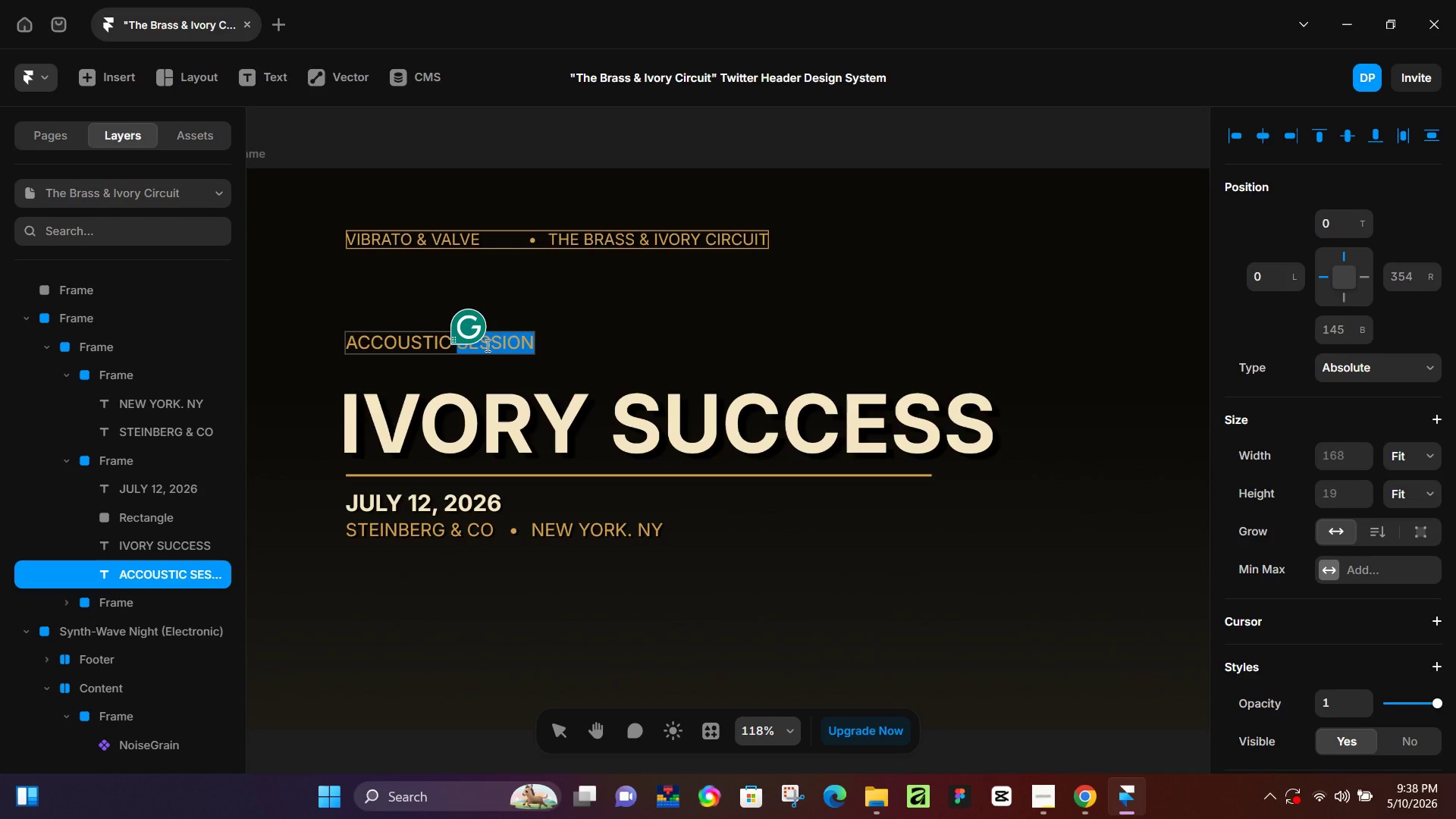 
scroll: coordinate [698, 555], scroll_direction: down, amount: 1.0
 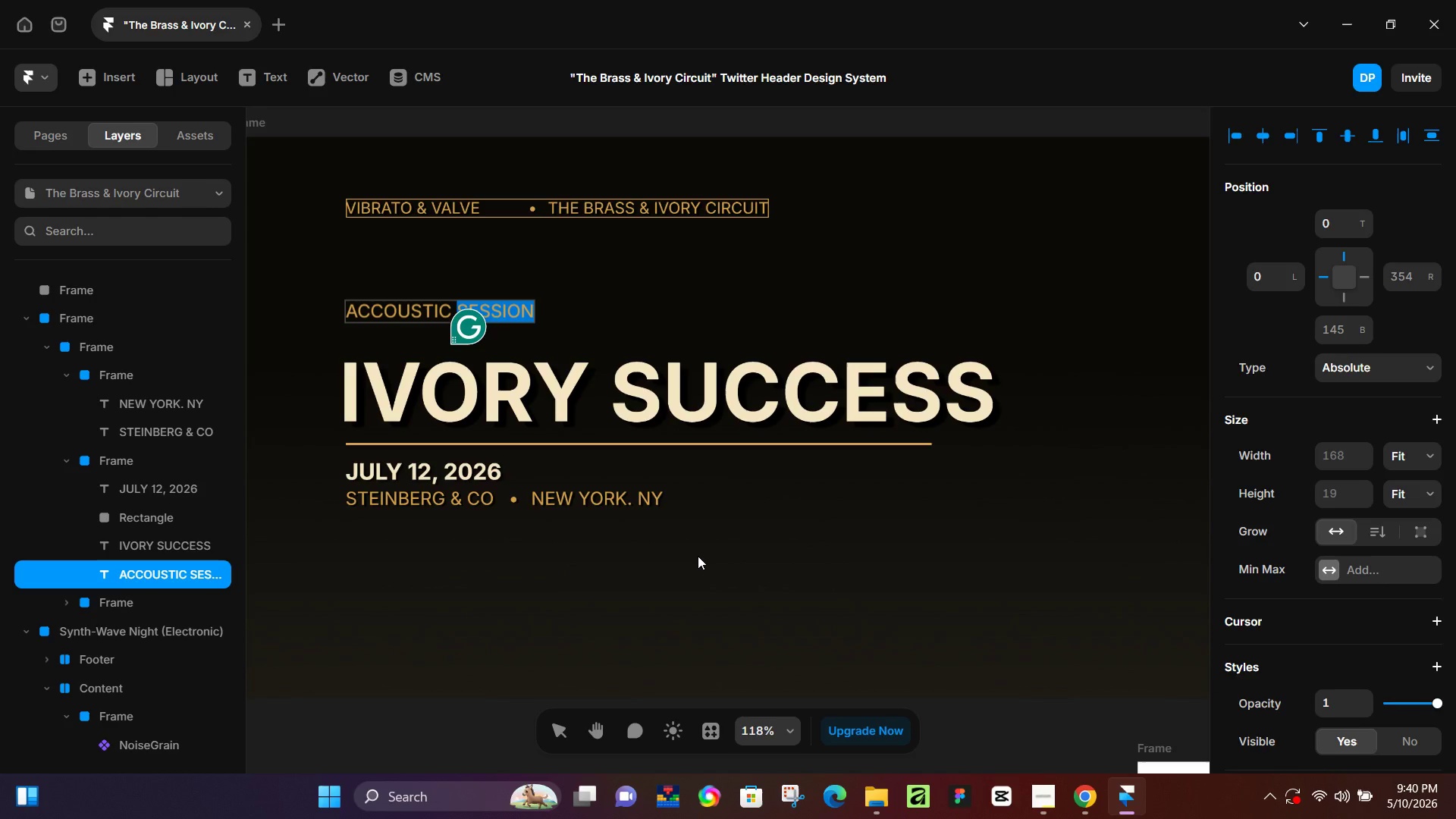 
wait(175.91)
 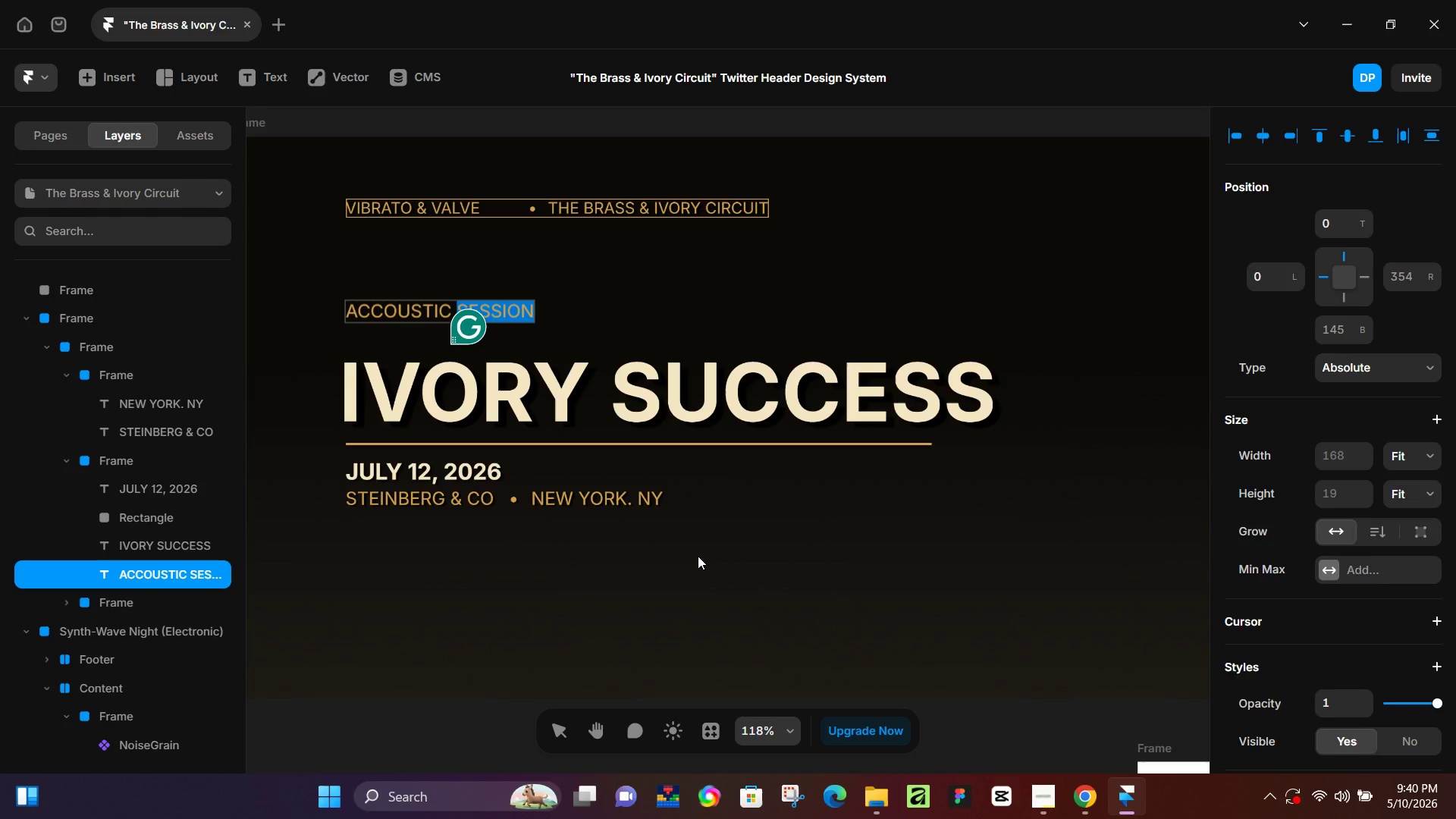 
scroll: coordinate [639, 436], scroll_direction: up, amount: 2.0
 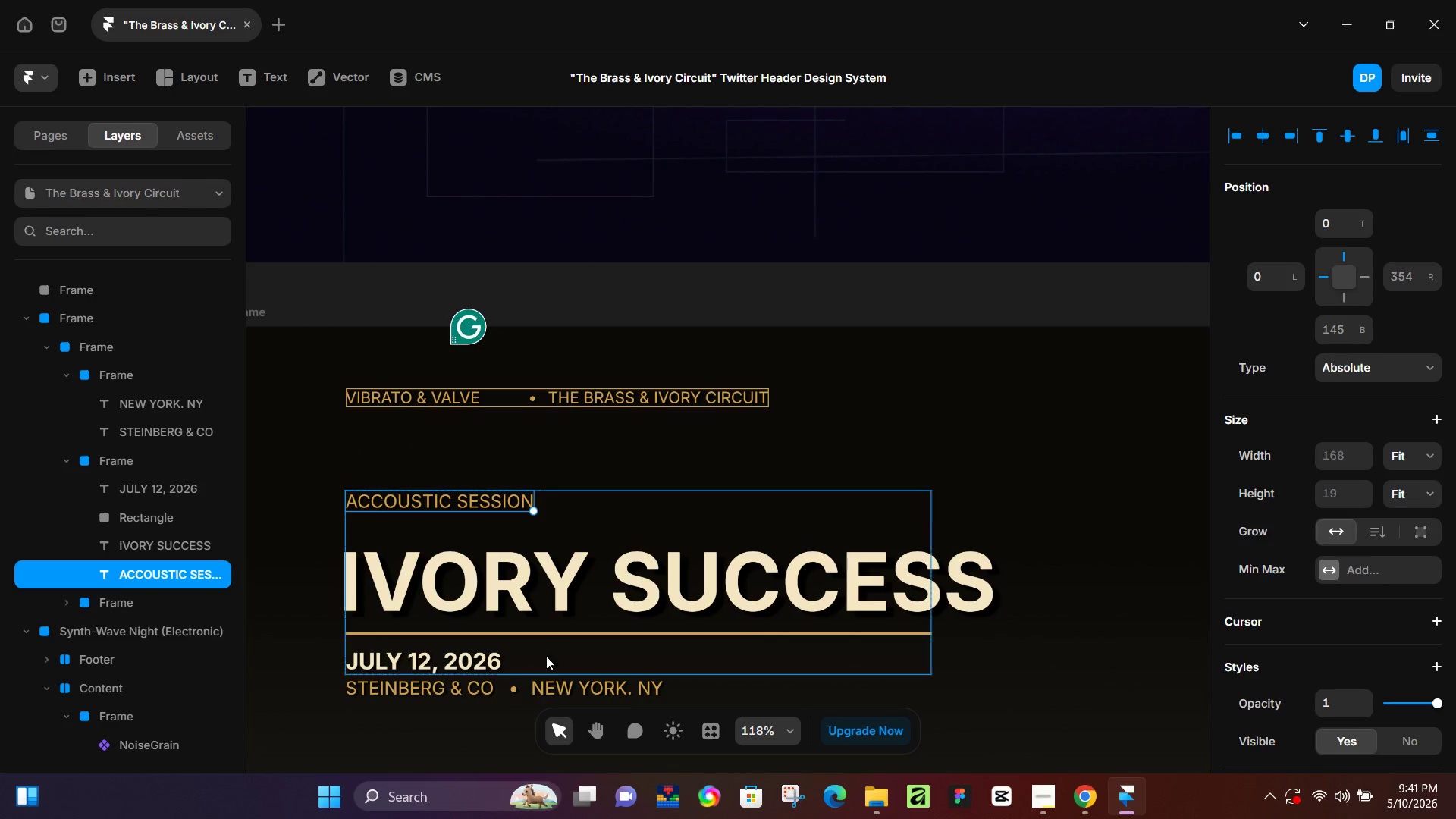 
double_click([531, 685])
 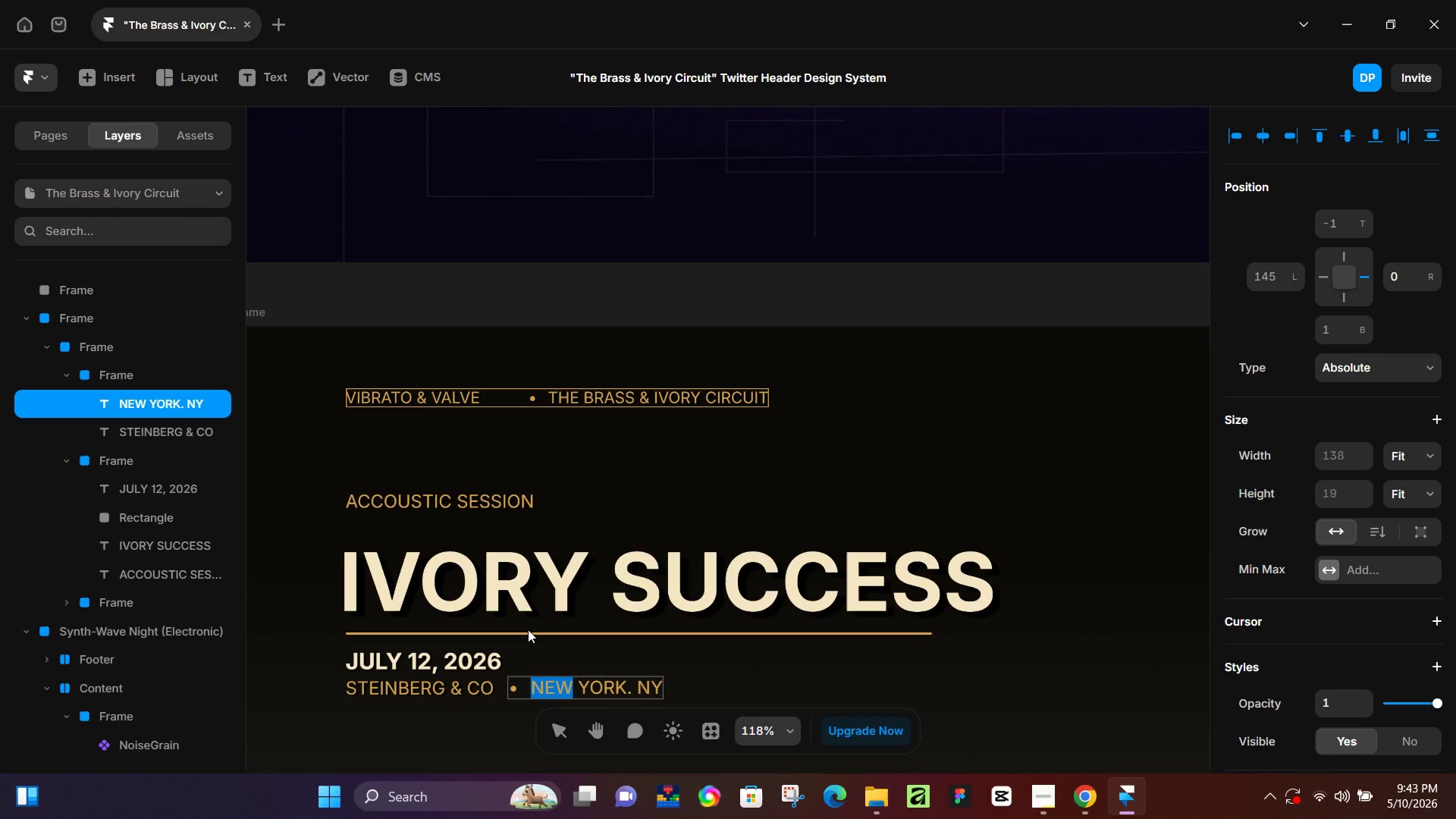 
wait(153.94)
 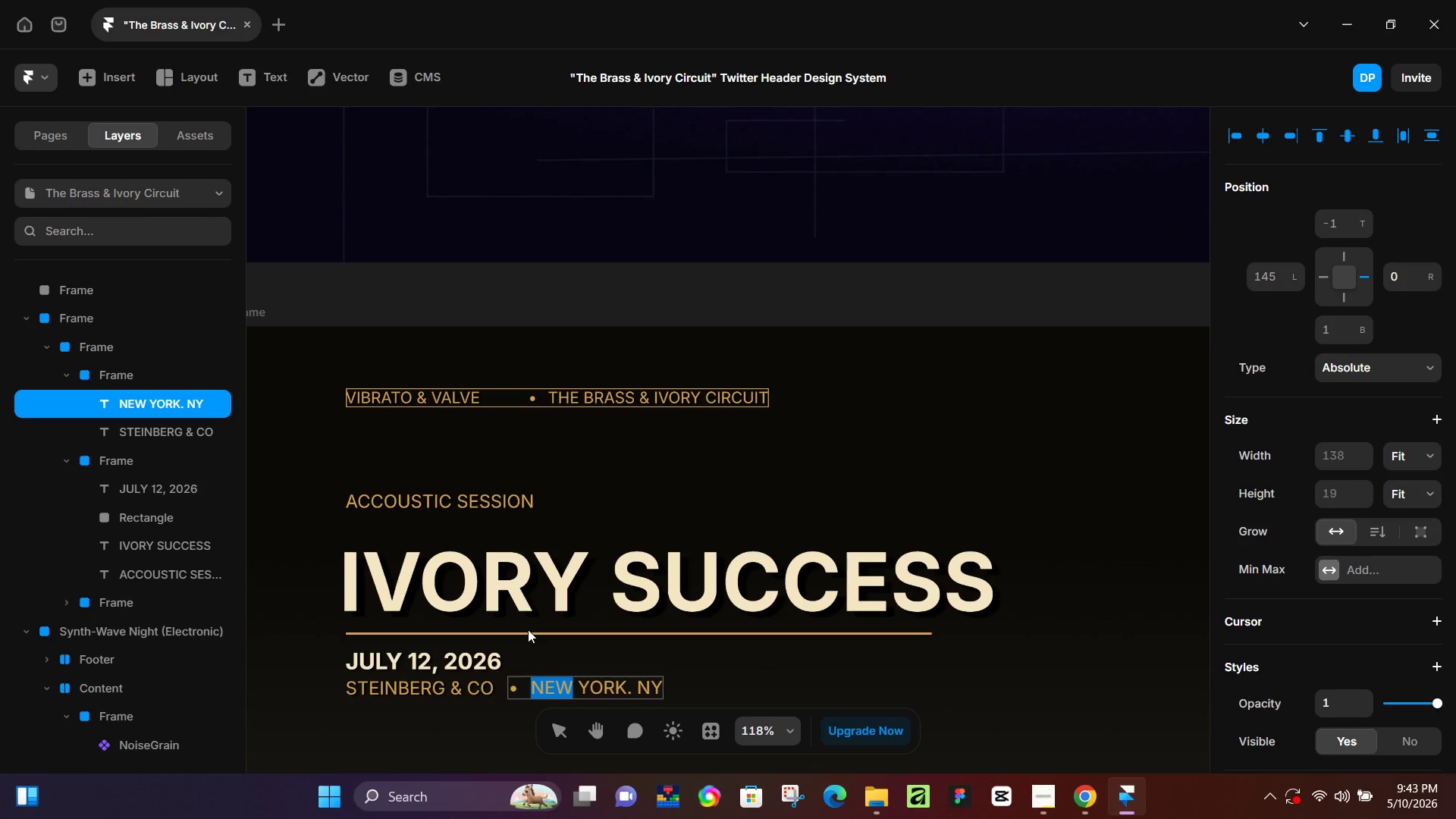 
key(Control+ControlLeft)
 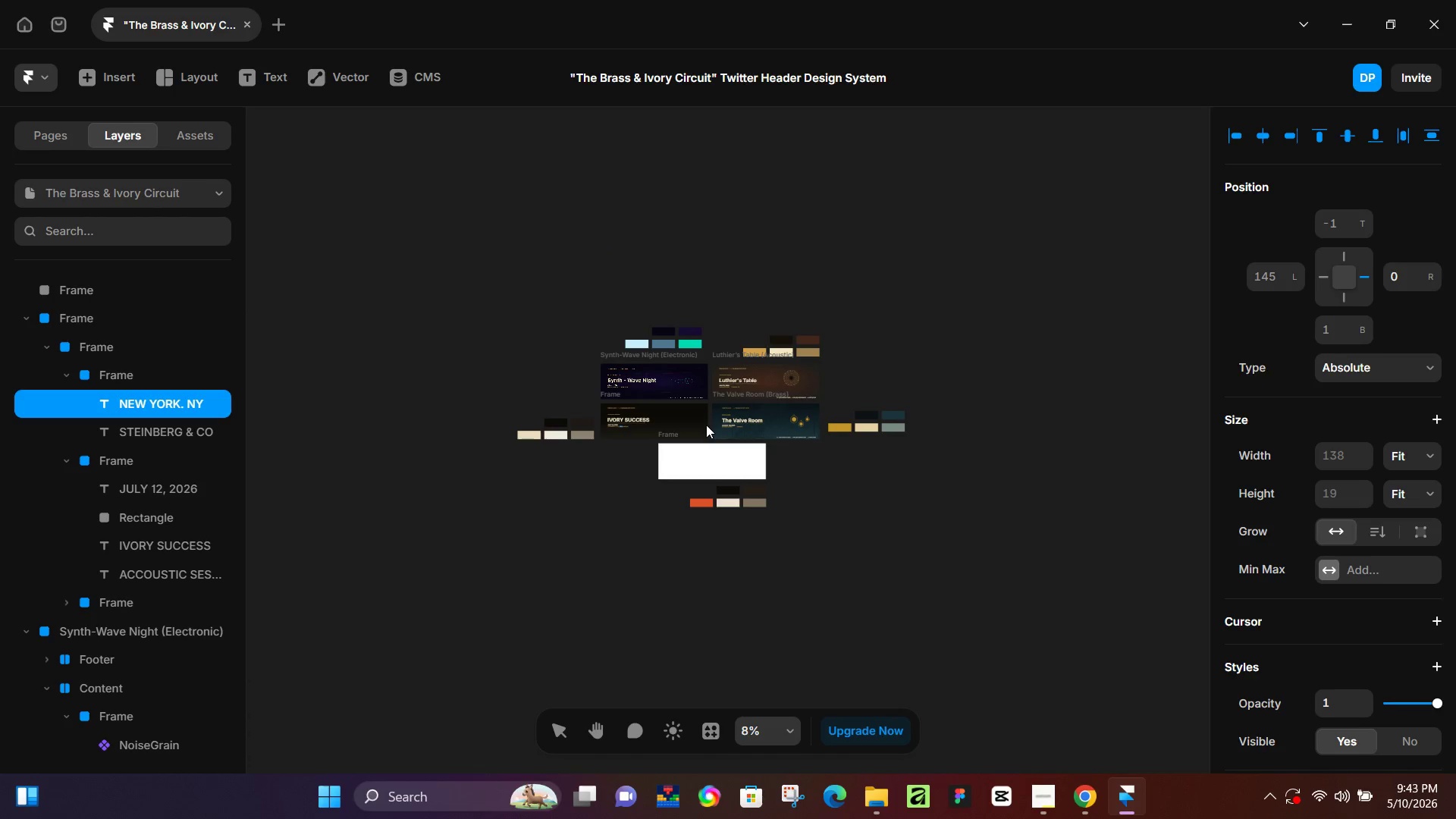 
scroll: coordinate [626, 422], scroll_direction: down, amount: 10.0
 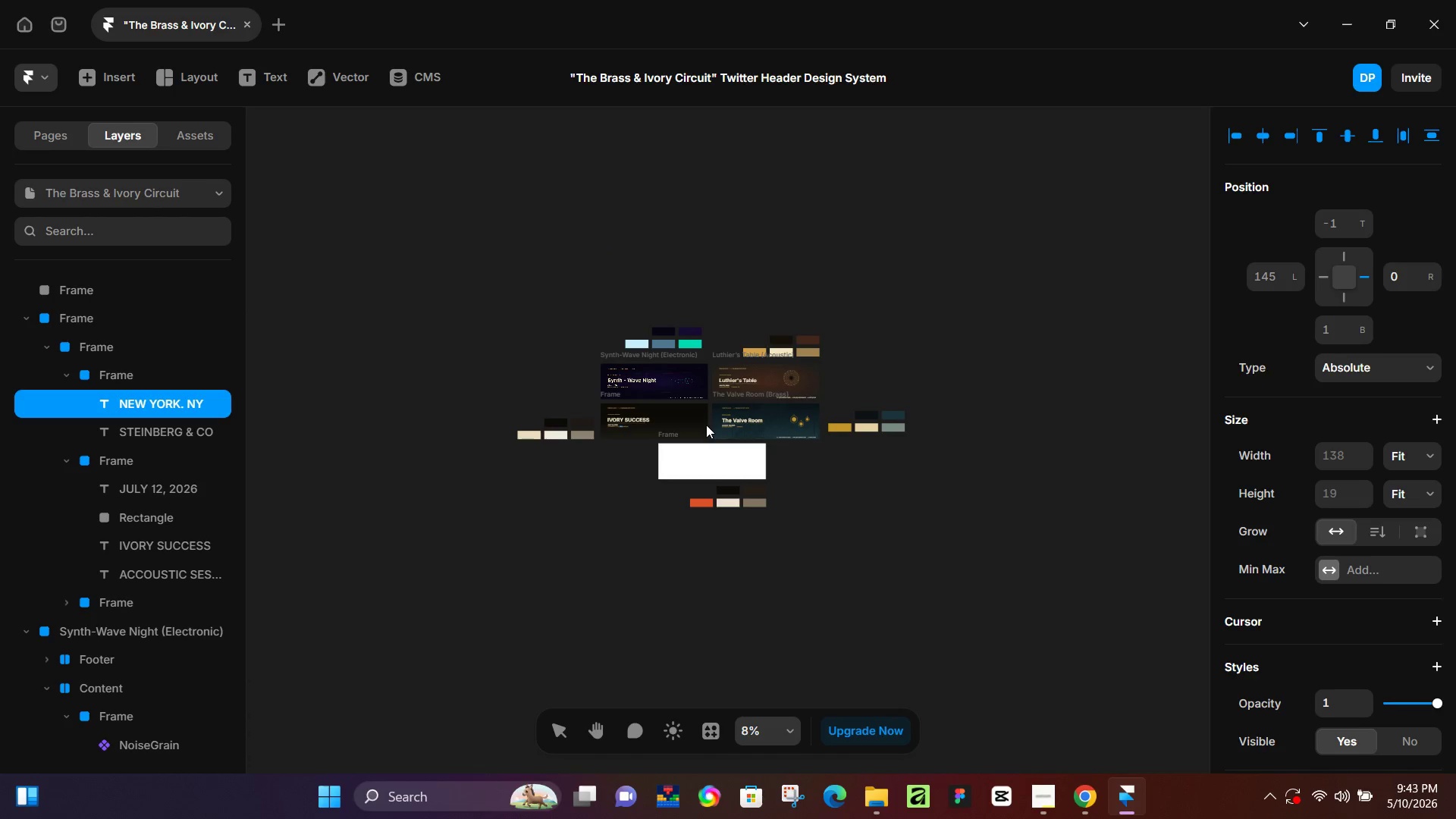 
hold_key(key=ControlLeft, duration=0.61)
hold_key(key=ControlLeft, duration=0.36)
scroll: coordinate [665, 433], scroll_direction: none, amount: 0.0
 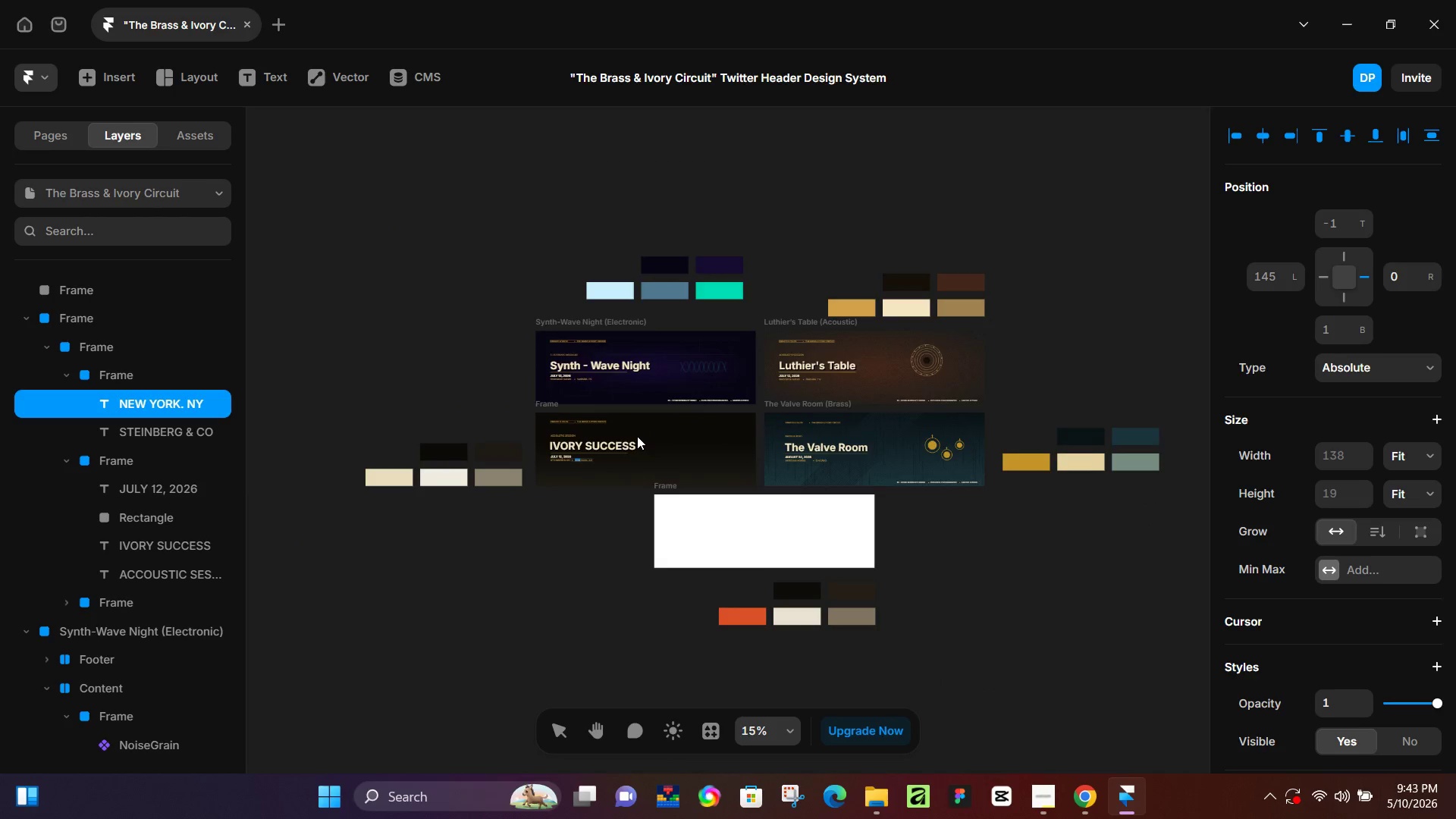 
hold_key(key=ControlLeft, duration=0.67)
 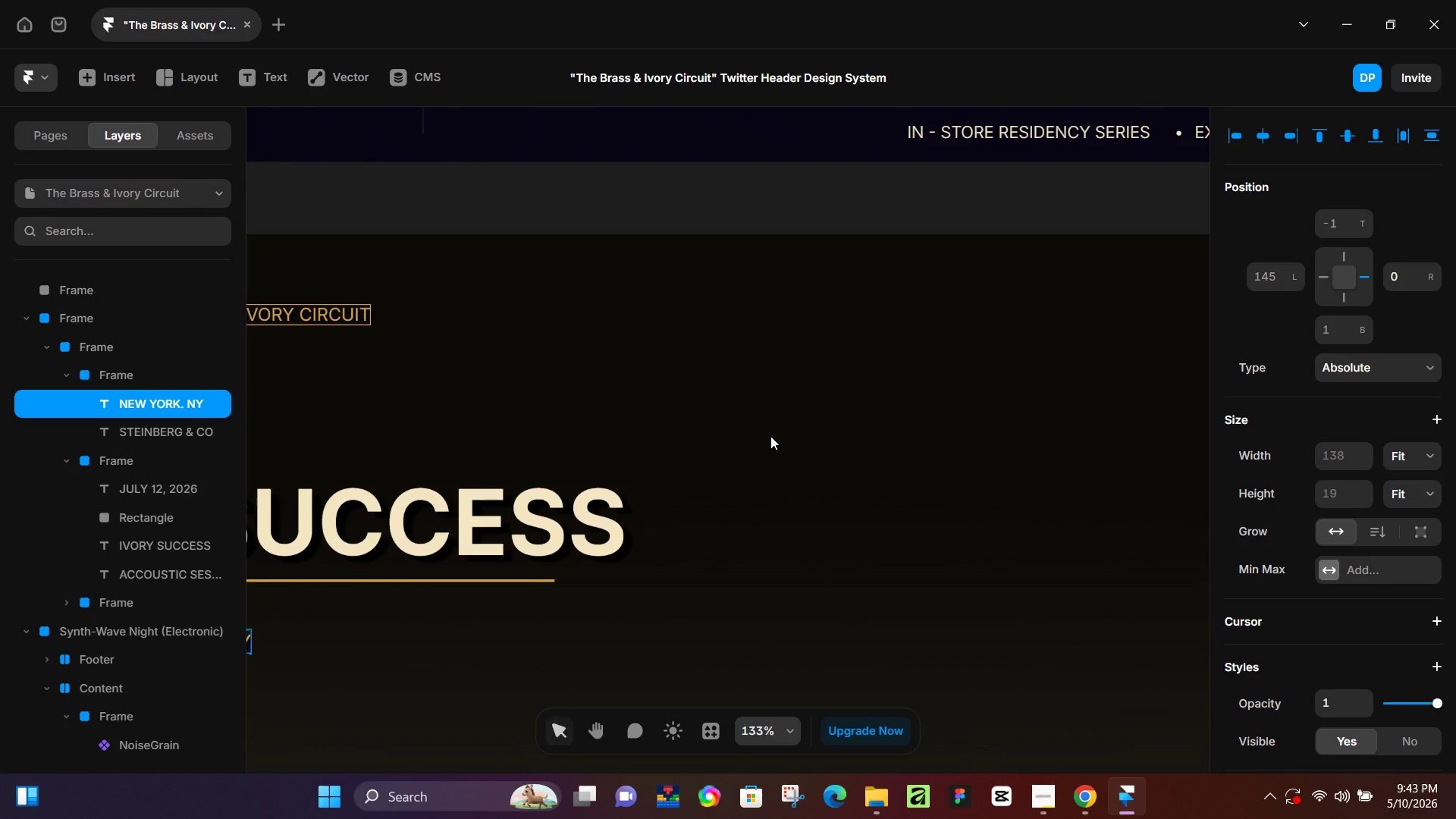 
left_click([787, 447])
 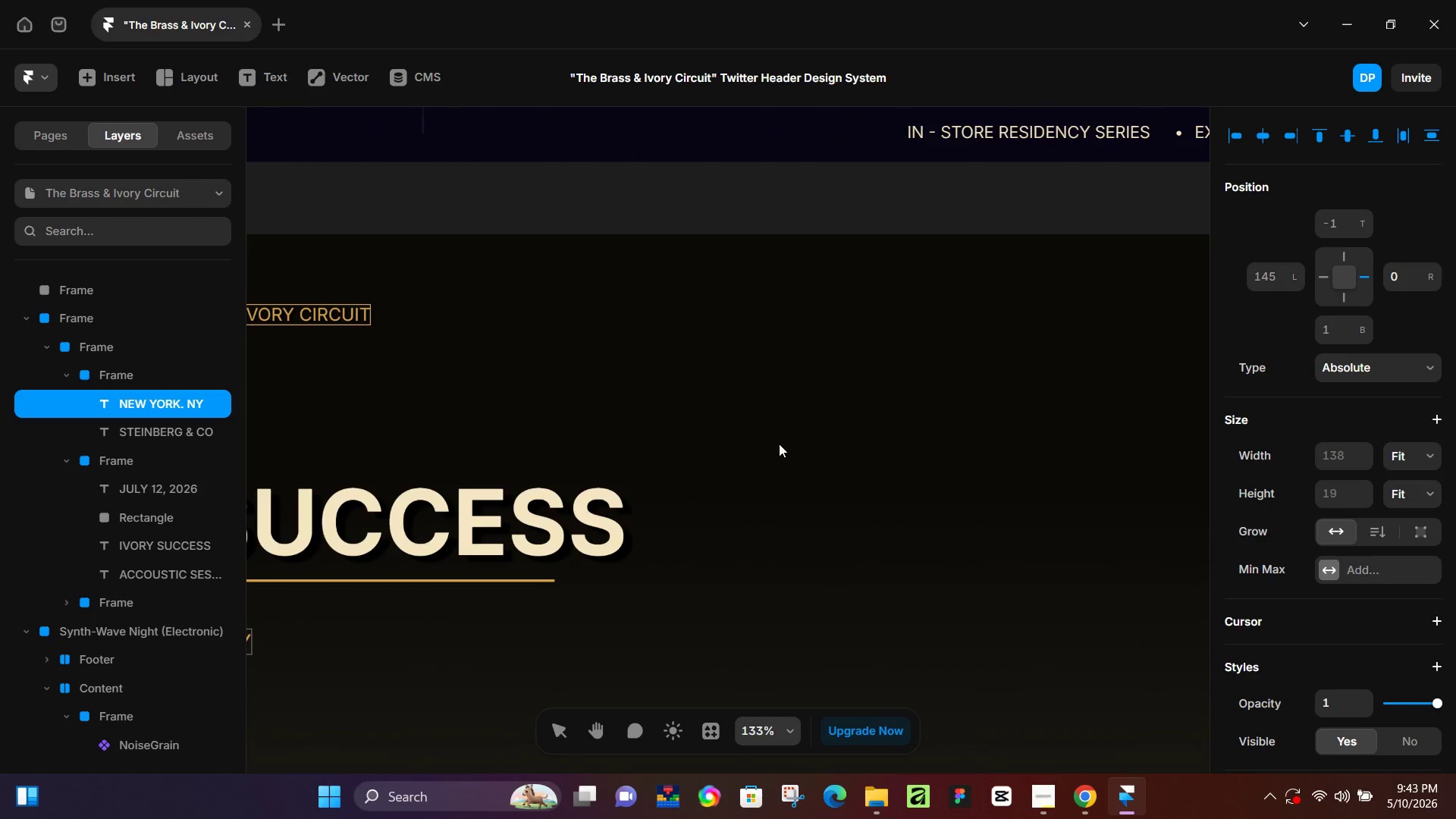 
scroll: coordinate [637, 436], scroll_direction: up, amount: 3.0
 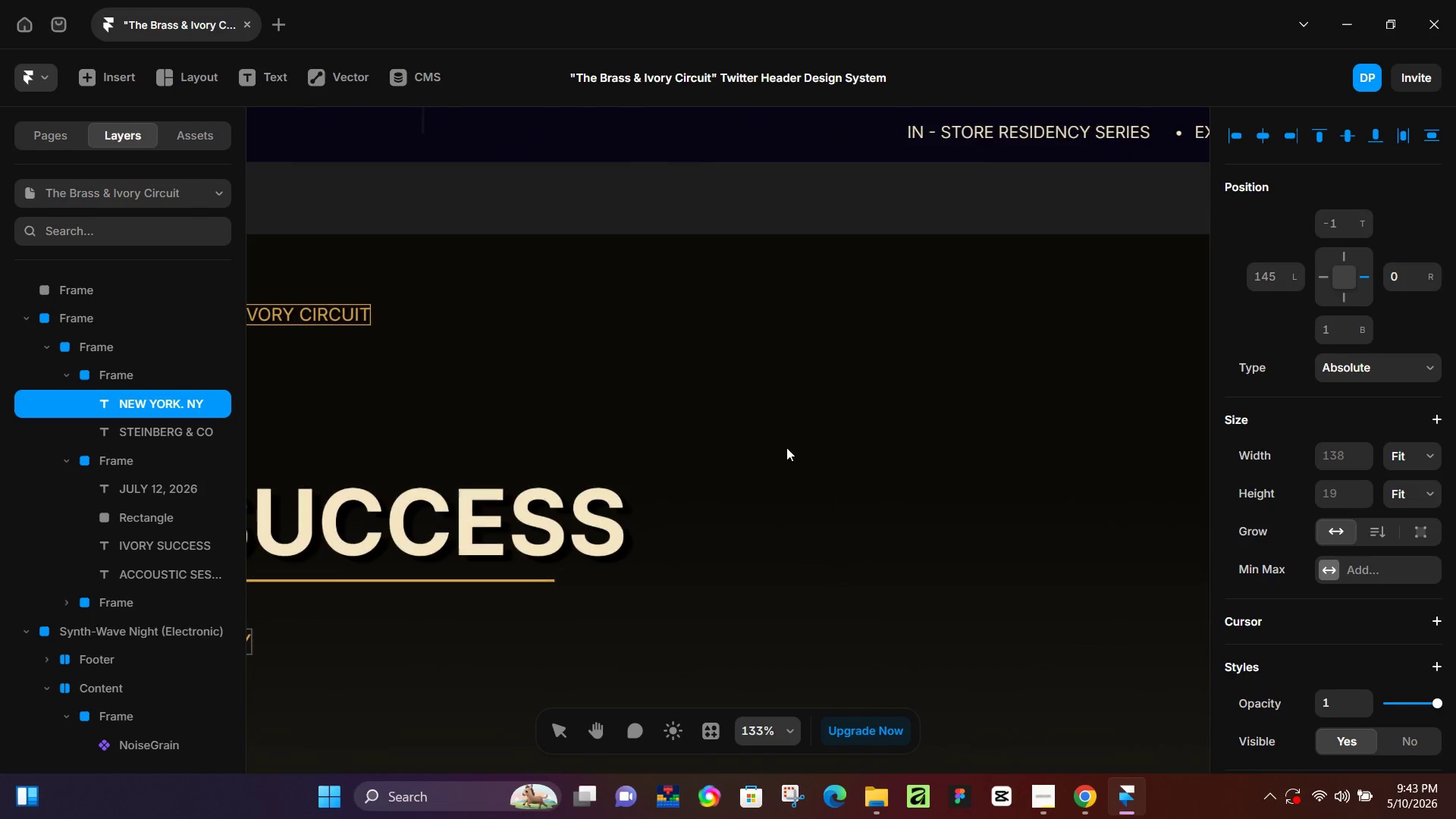 
hold_key(key=ControlLeft, duration=0.88)
scroll: coordinate [770, 436], scroll_direction: down, amount: 10.0
 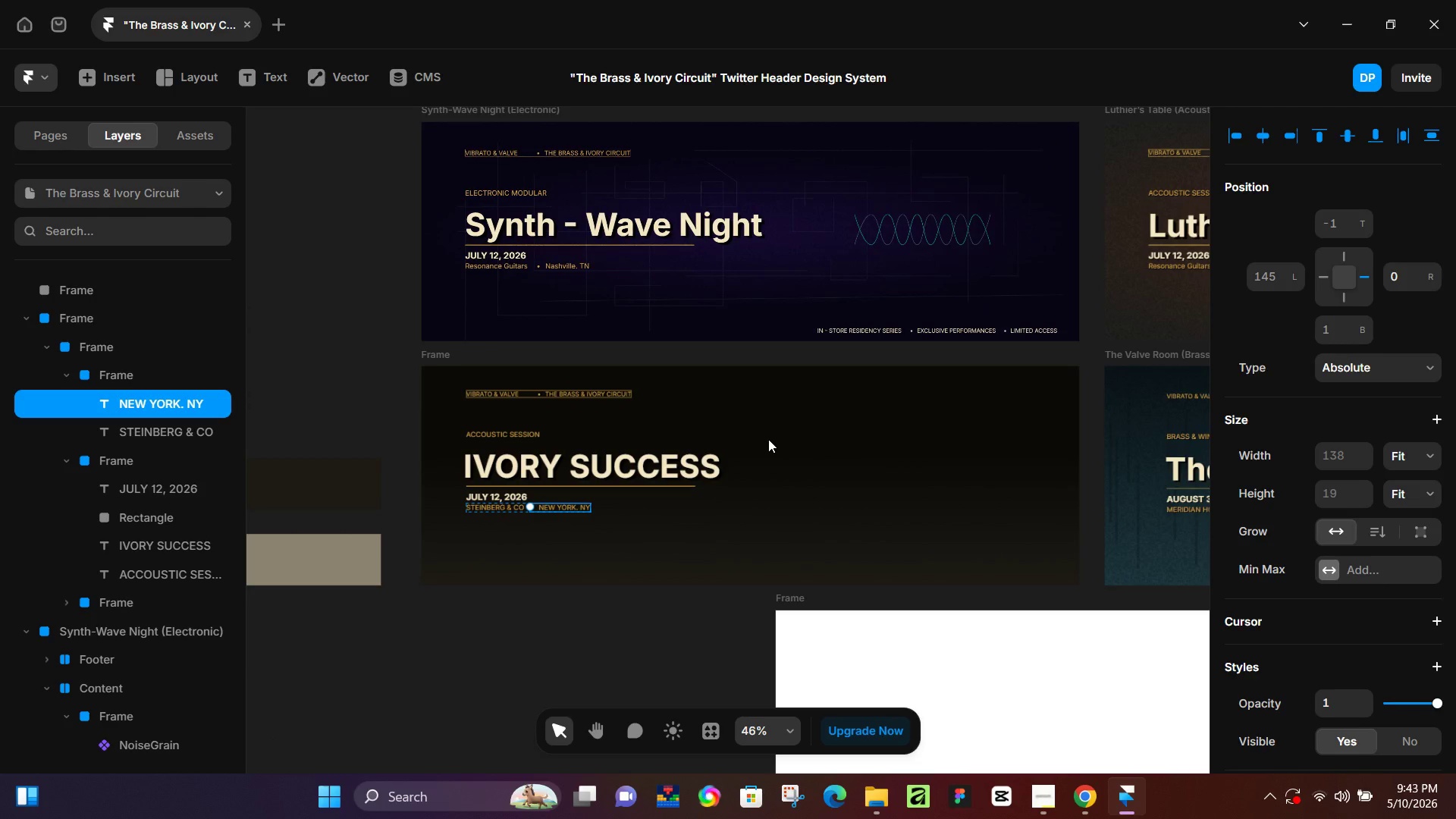 
key(R)
 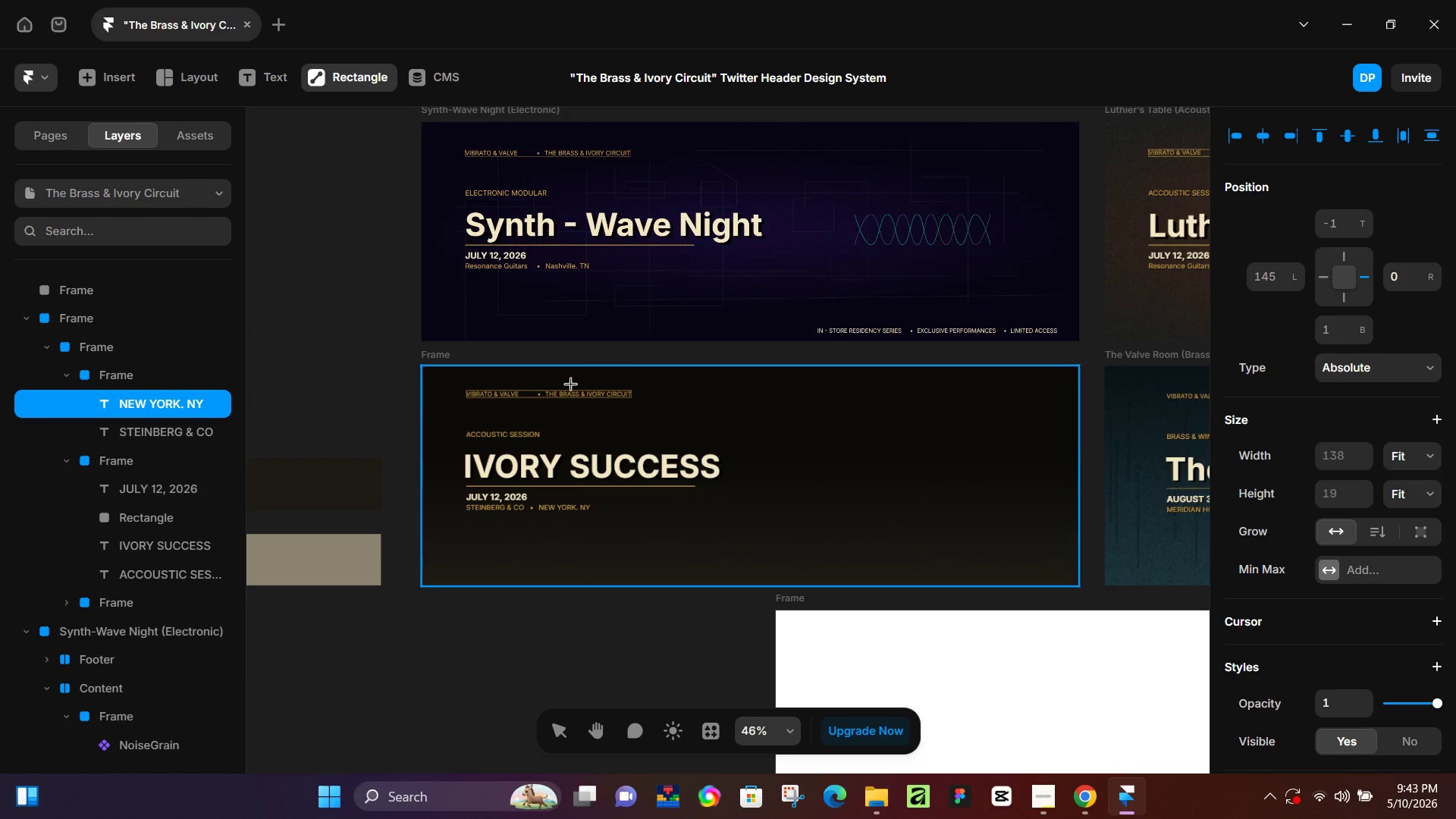 
key(P)
 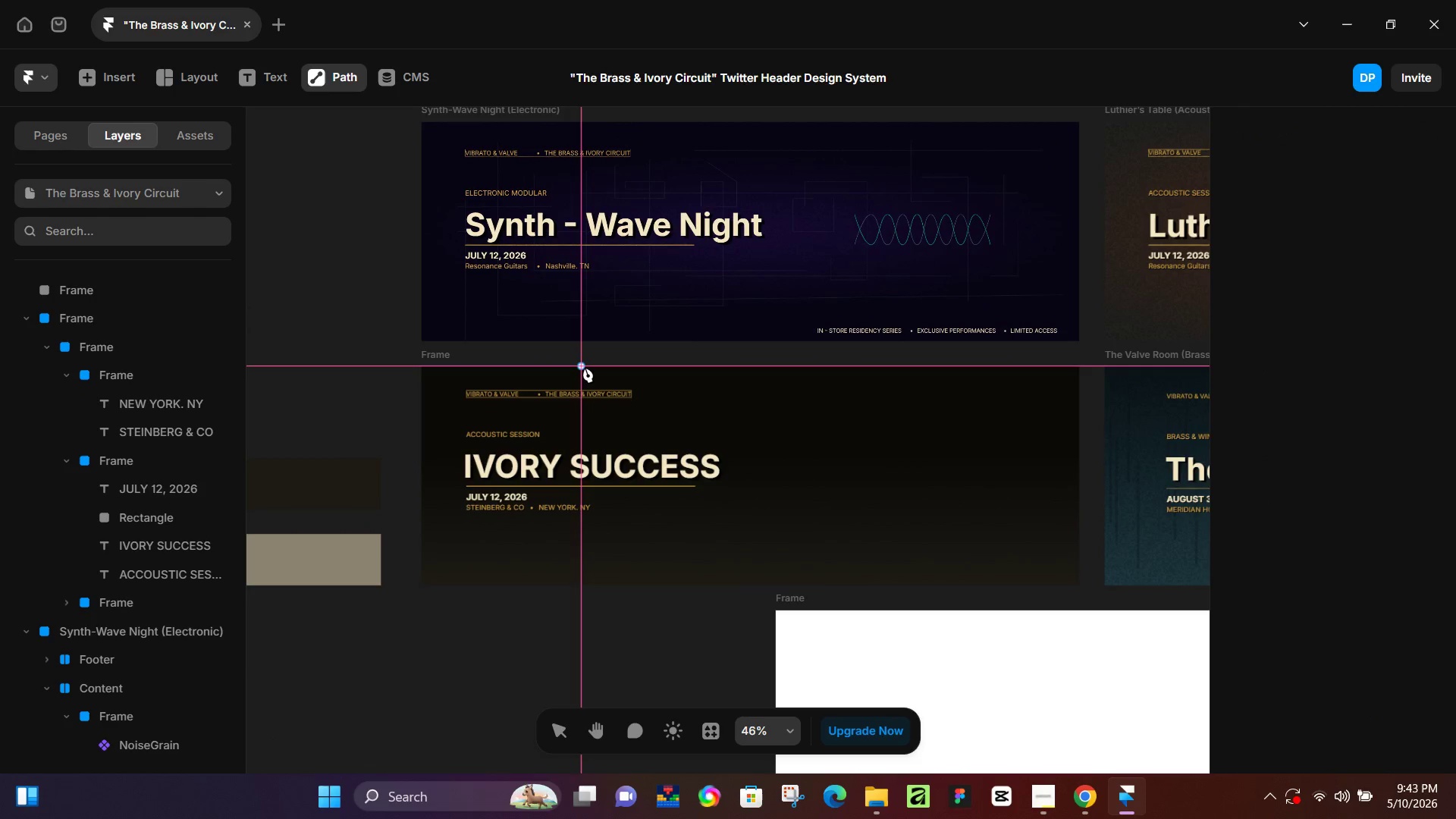 
left_click([585, 367])
 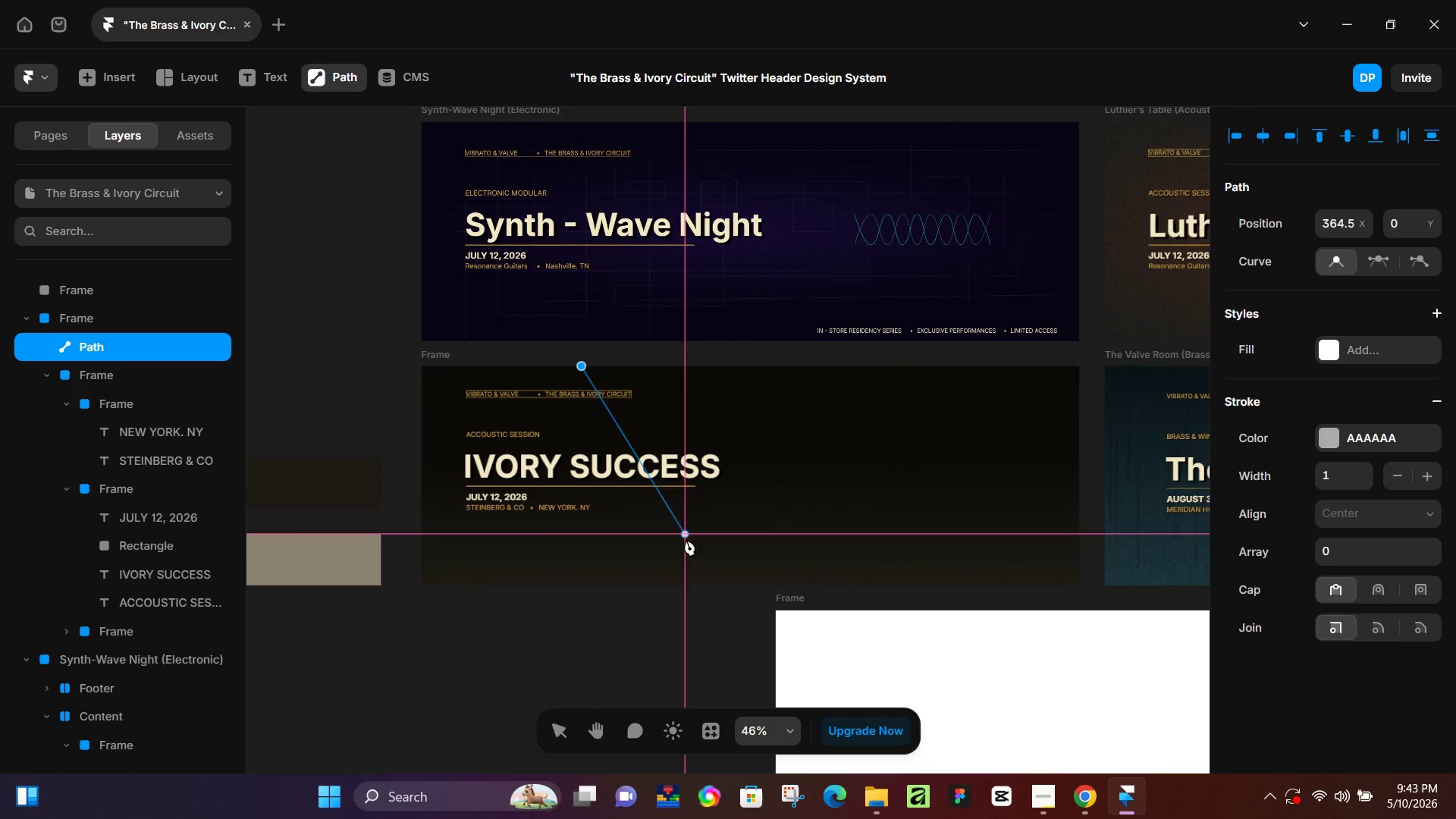 
left_click([687, 545])
 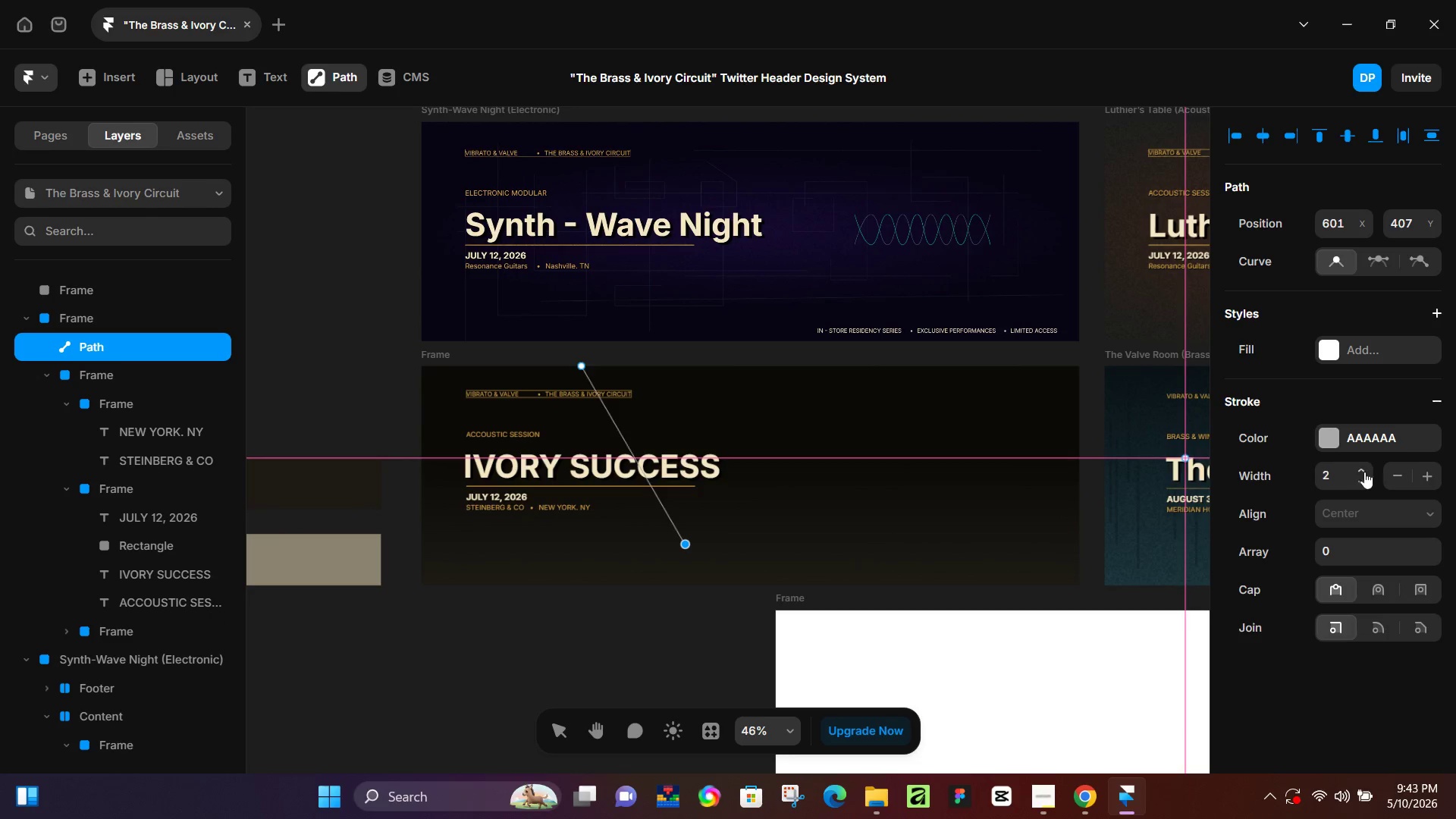 
wait(5.39)
 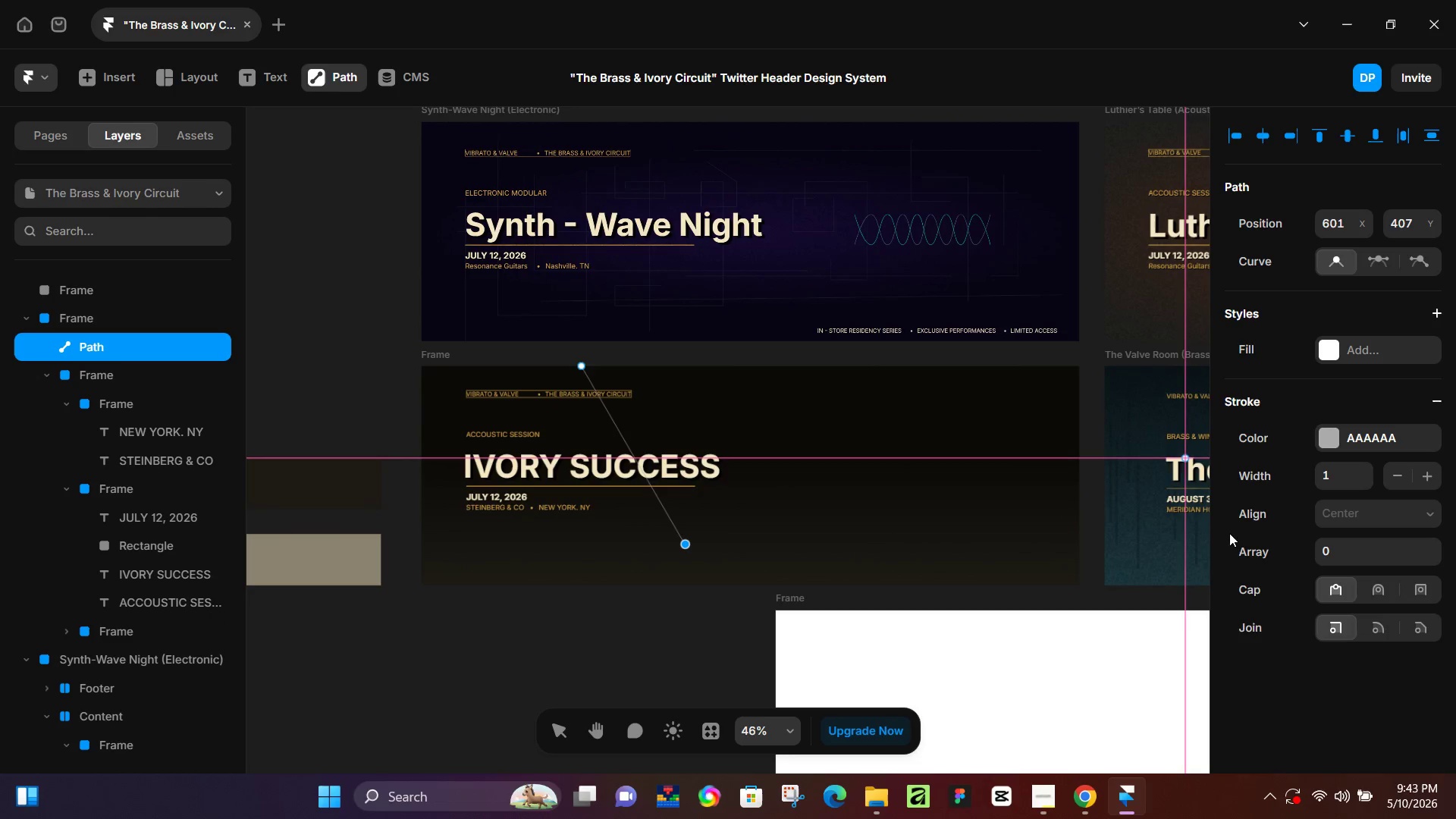 
left_click([1364, 472])
 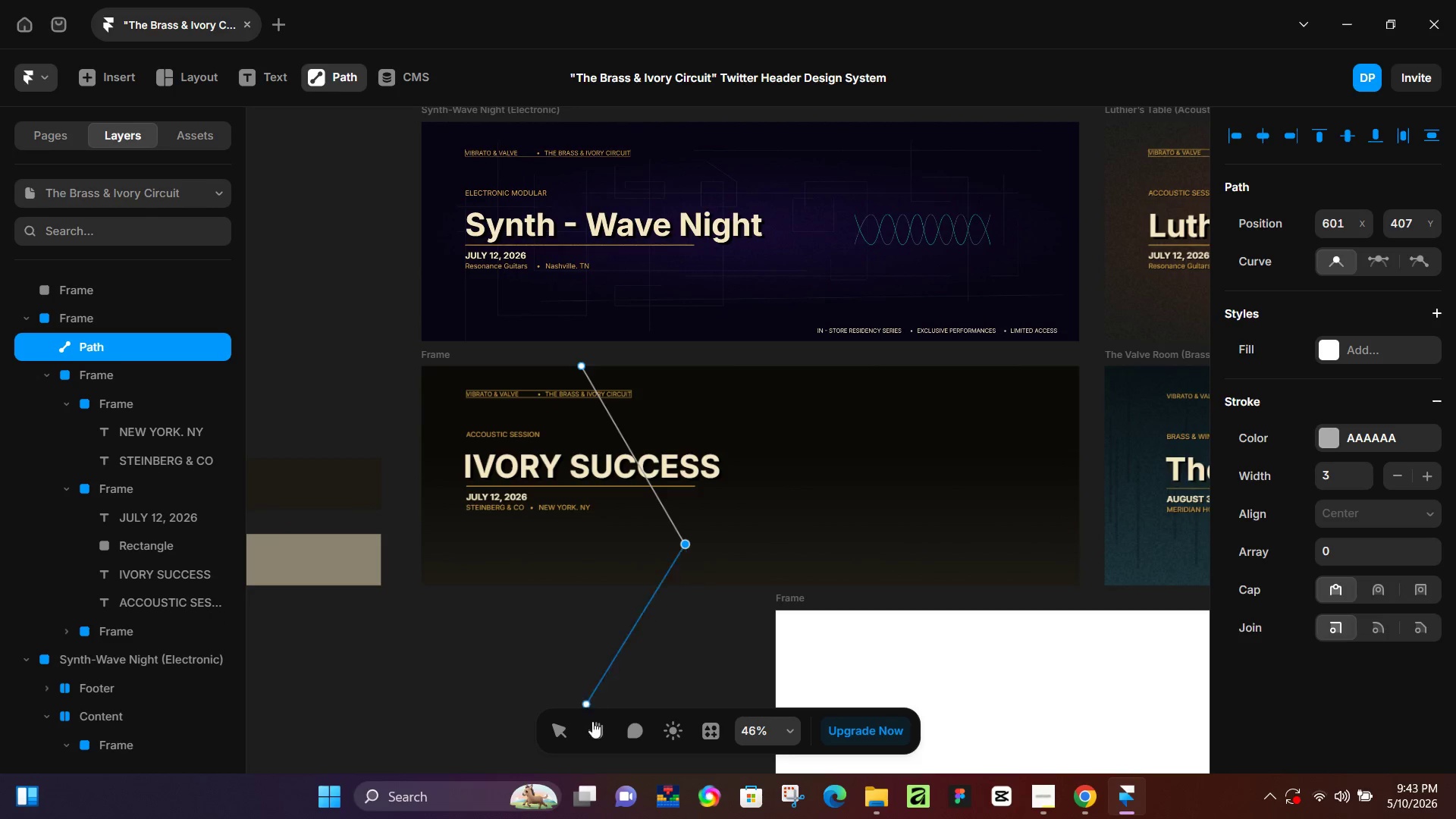 
left_click([557, 733])
 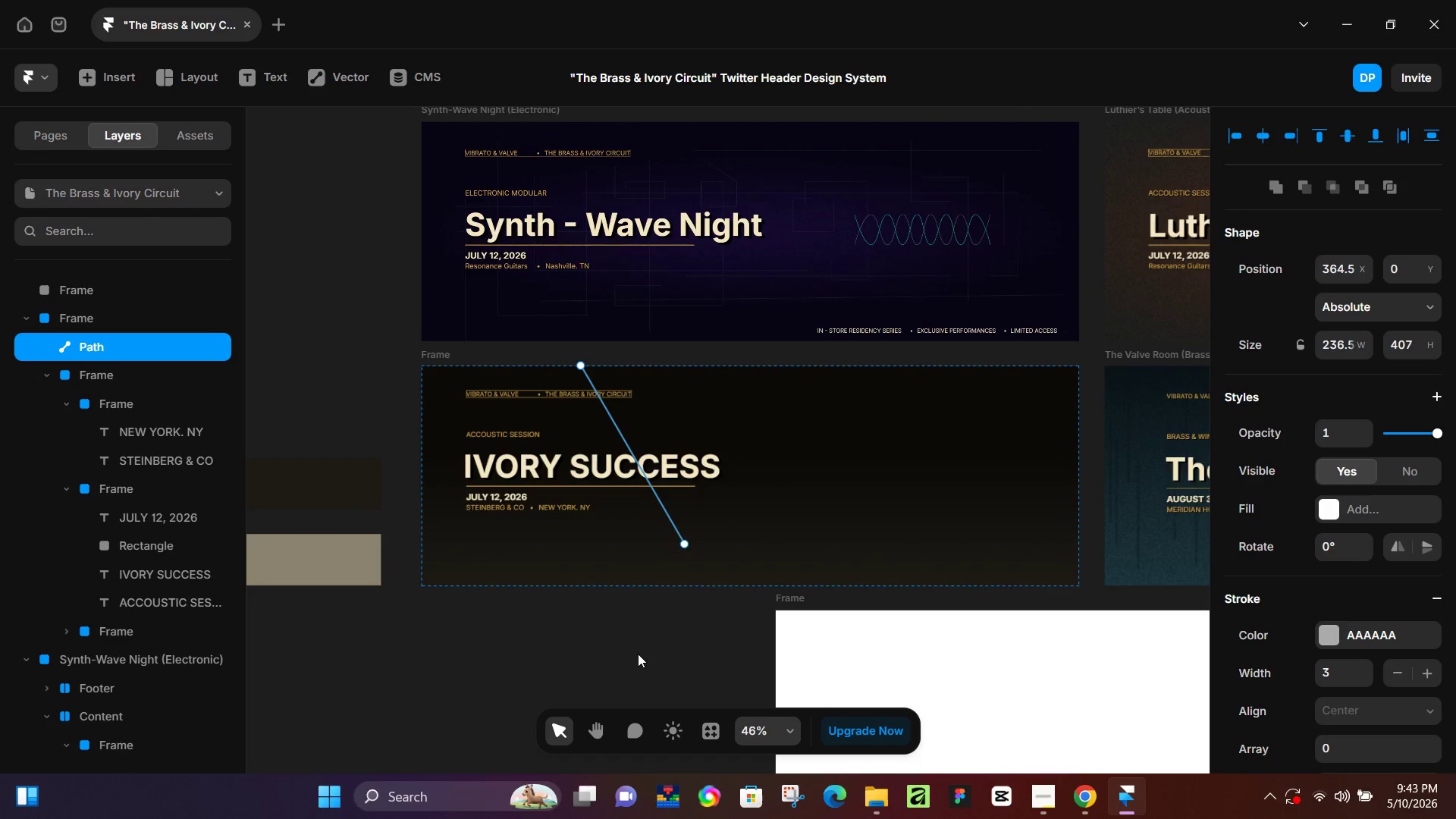 
hold_key(key=ControlLeft, duration=0.42)
scroll: coordinate [642, 642], scroll_direction: up, amount: 6.0
 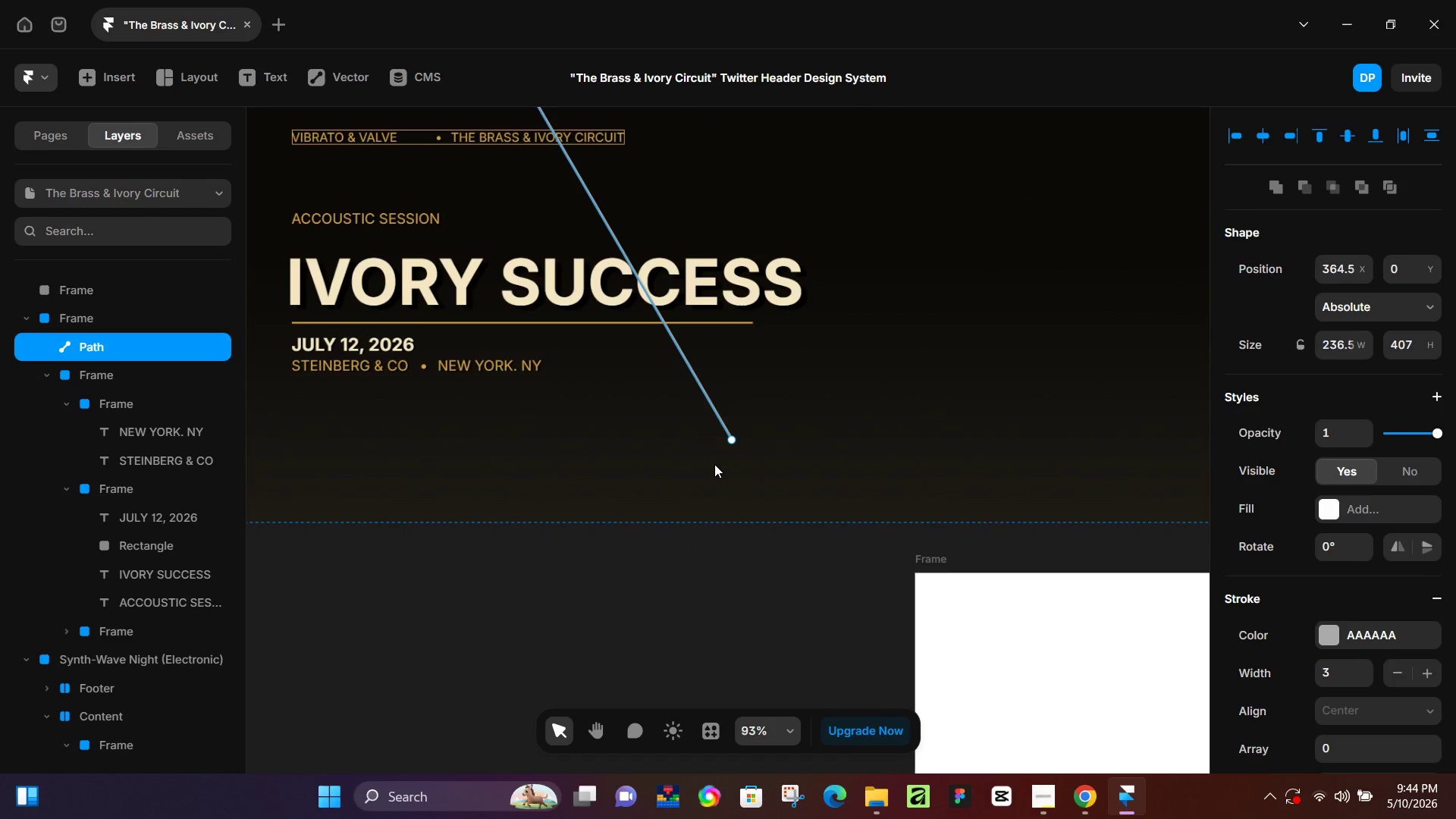 
key(Control+D)
 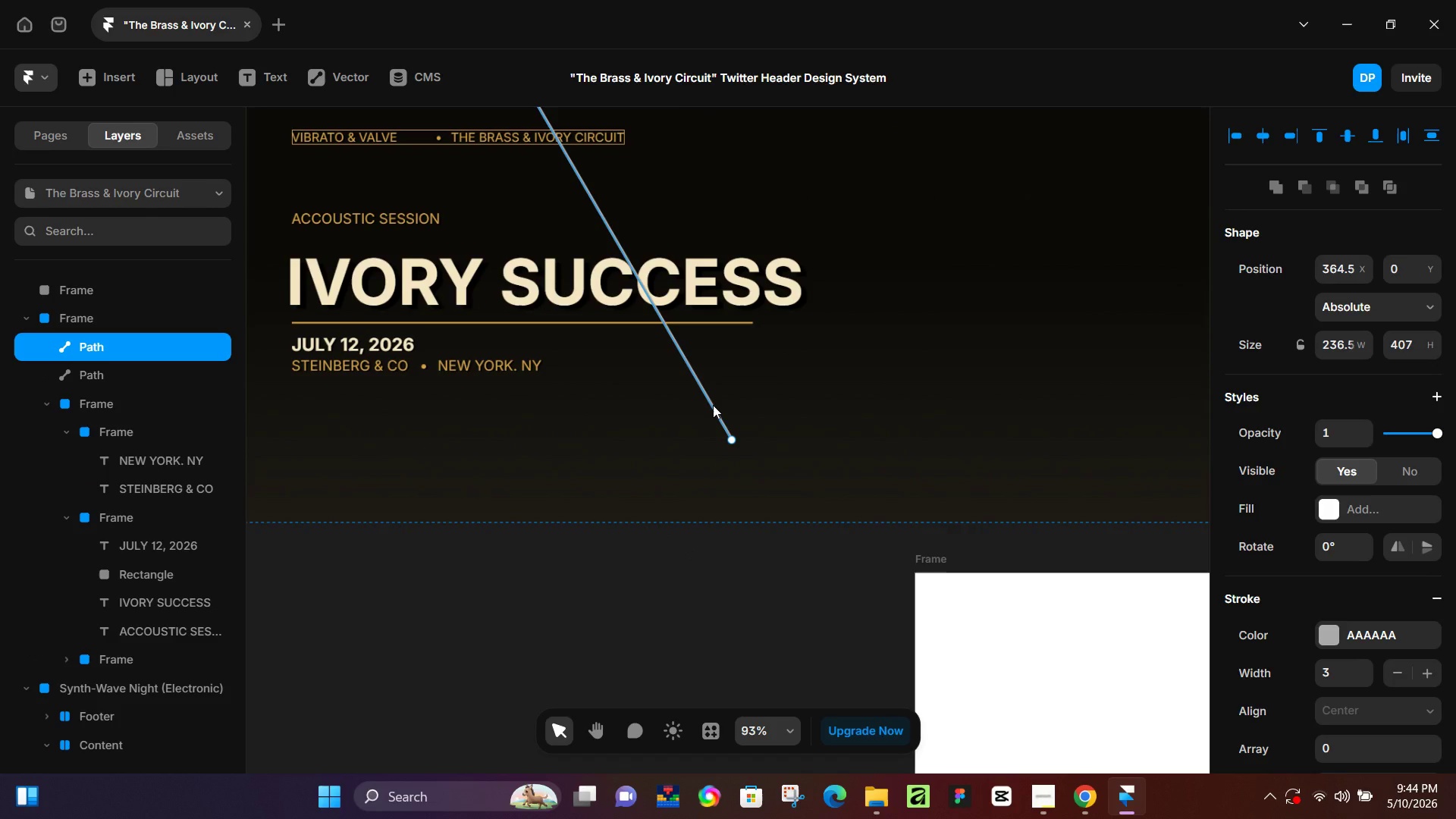 
hold_key(key=ArrowRight, duration=1.17)
 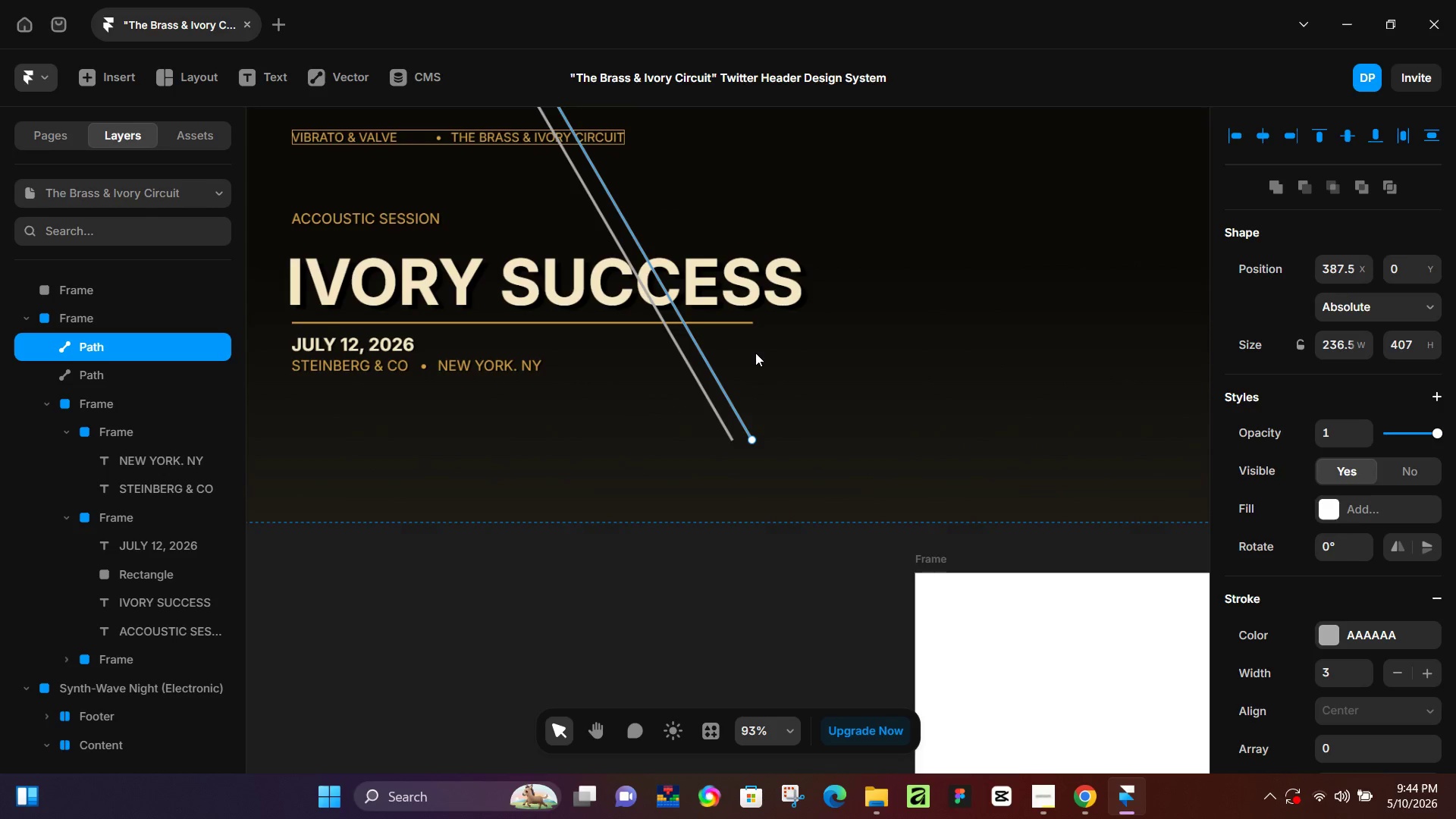 
hold_key(key=ArrowLeft, duration=0.83)
 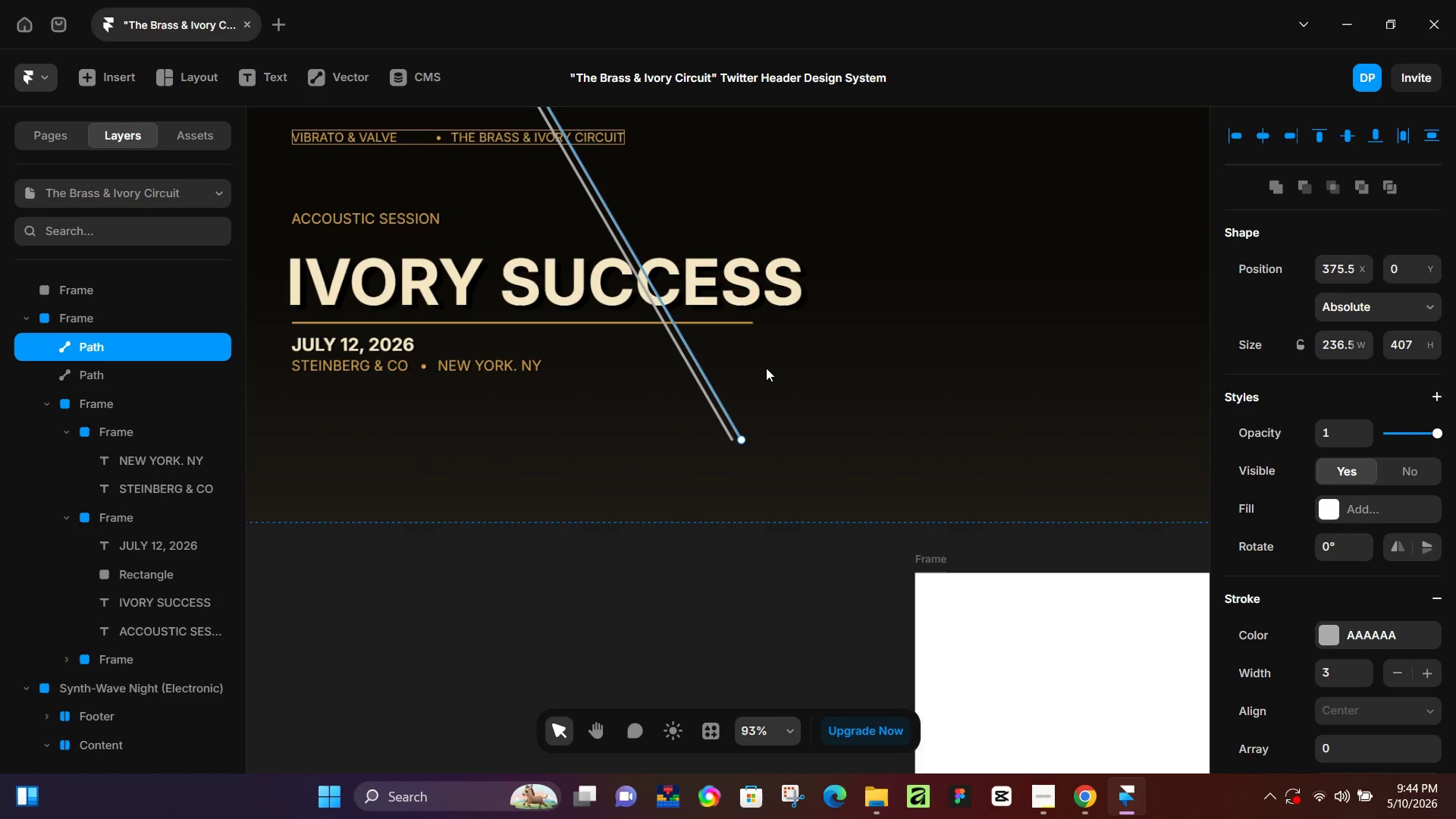 
hold_key(key=ControlLeft, duration=0.61)
scroll: coordinate [771, 360], scroll_direction: down, amount: 2.0
 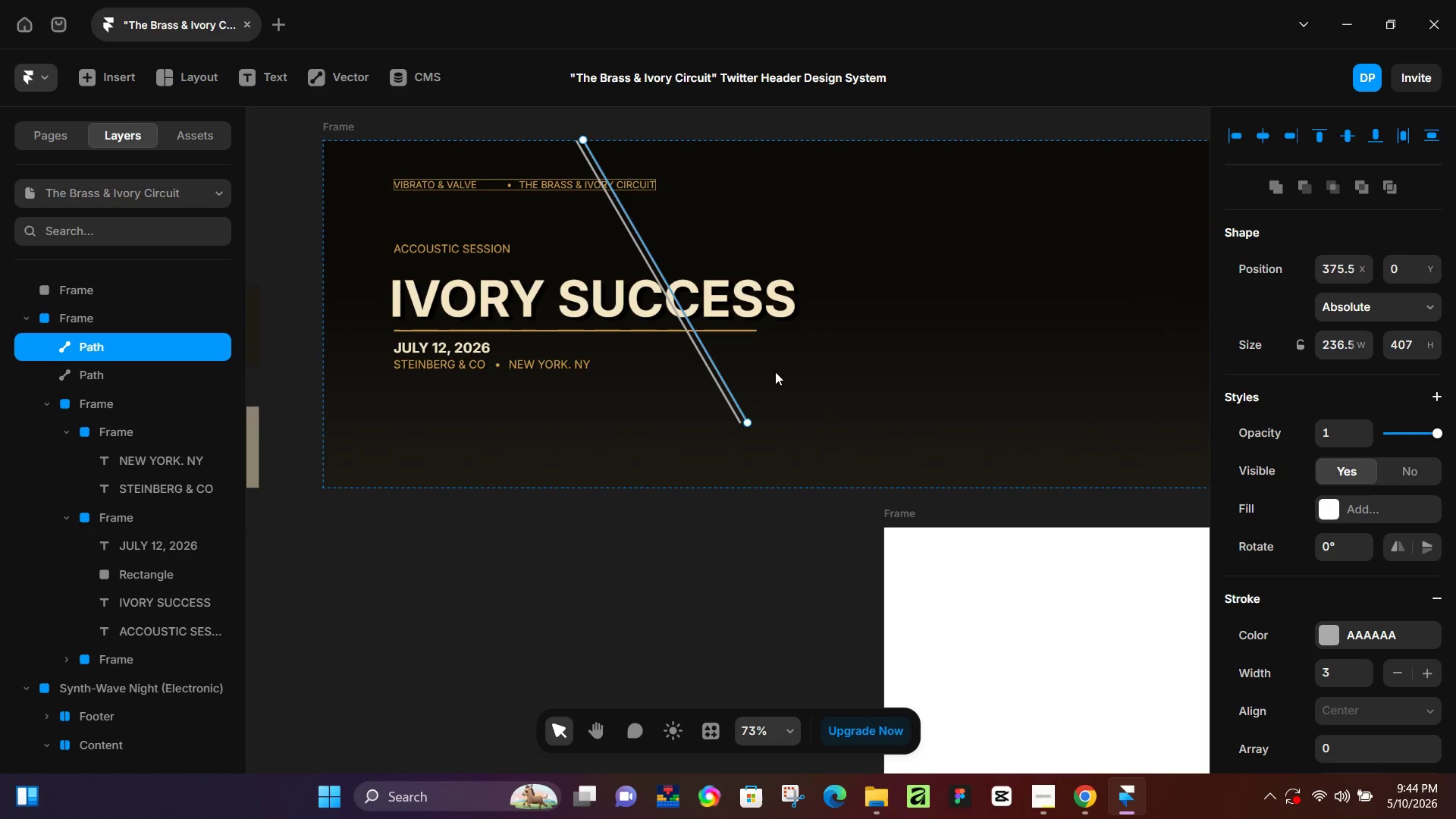 
hold_key(key=ArrowRight, duration=1.19)
 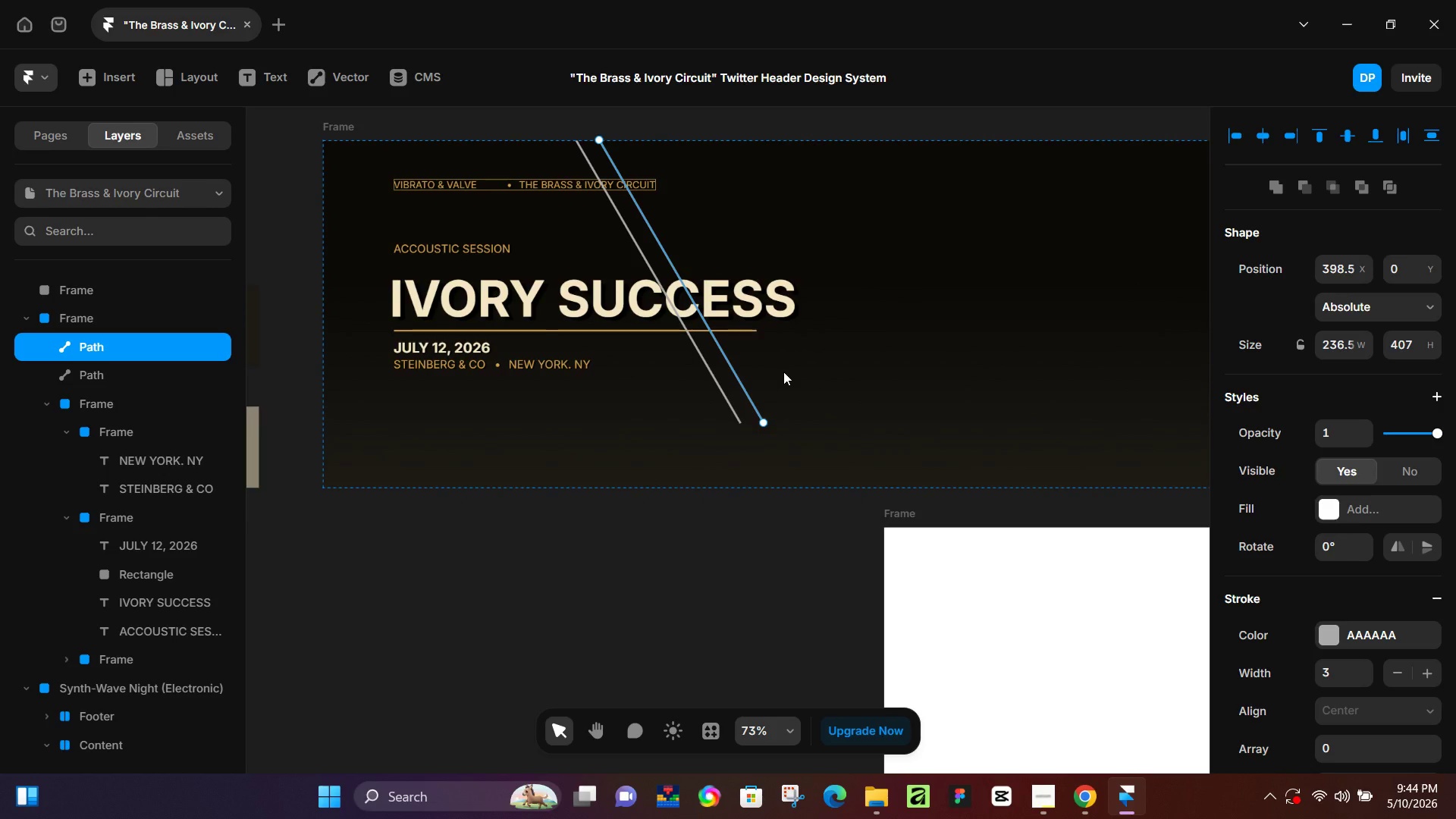 
key(Control+D)
 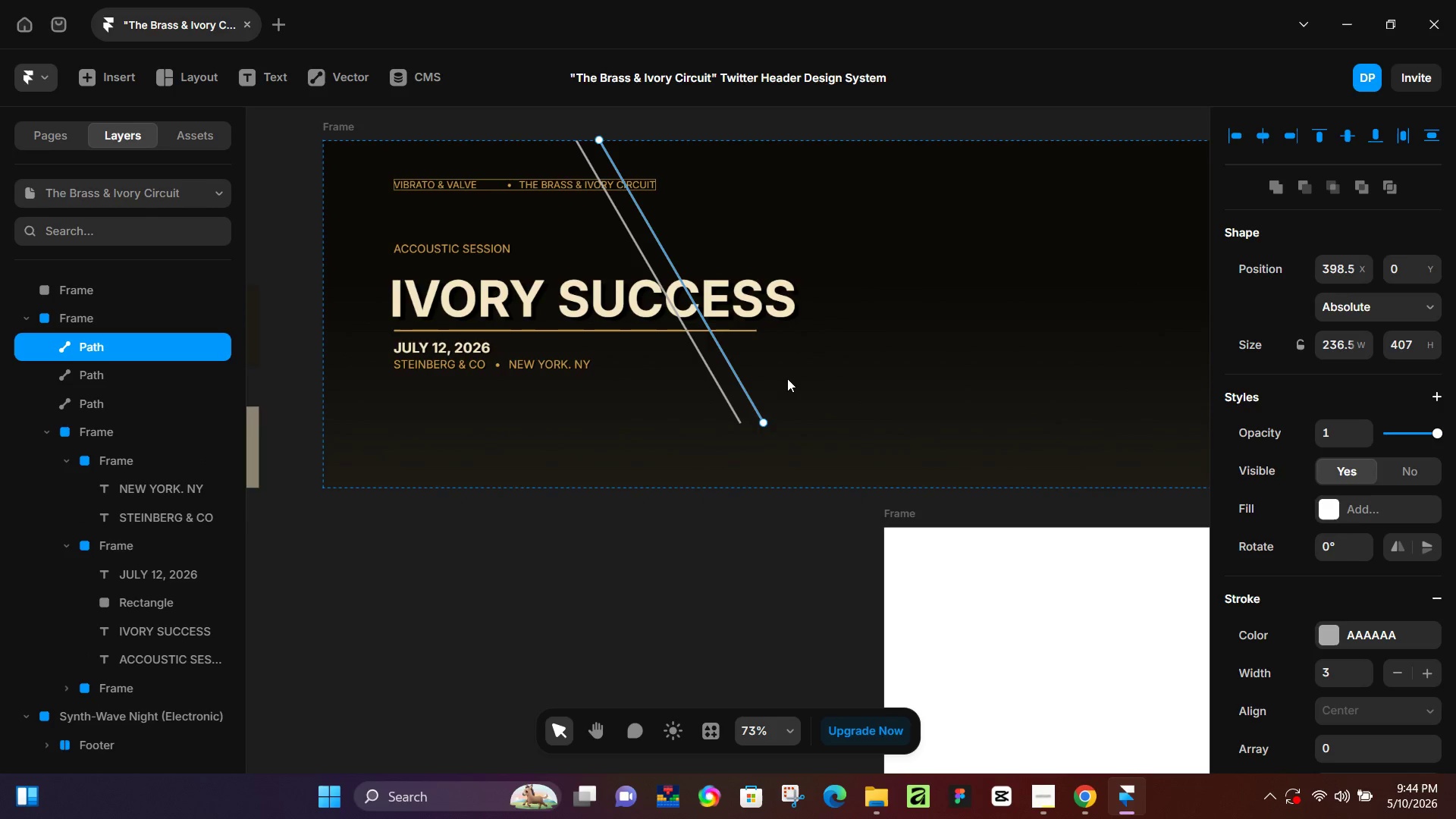 
hold_key(key=ArrowRight, duration=1.51)
 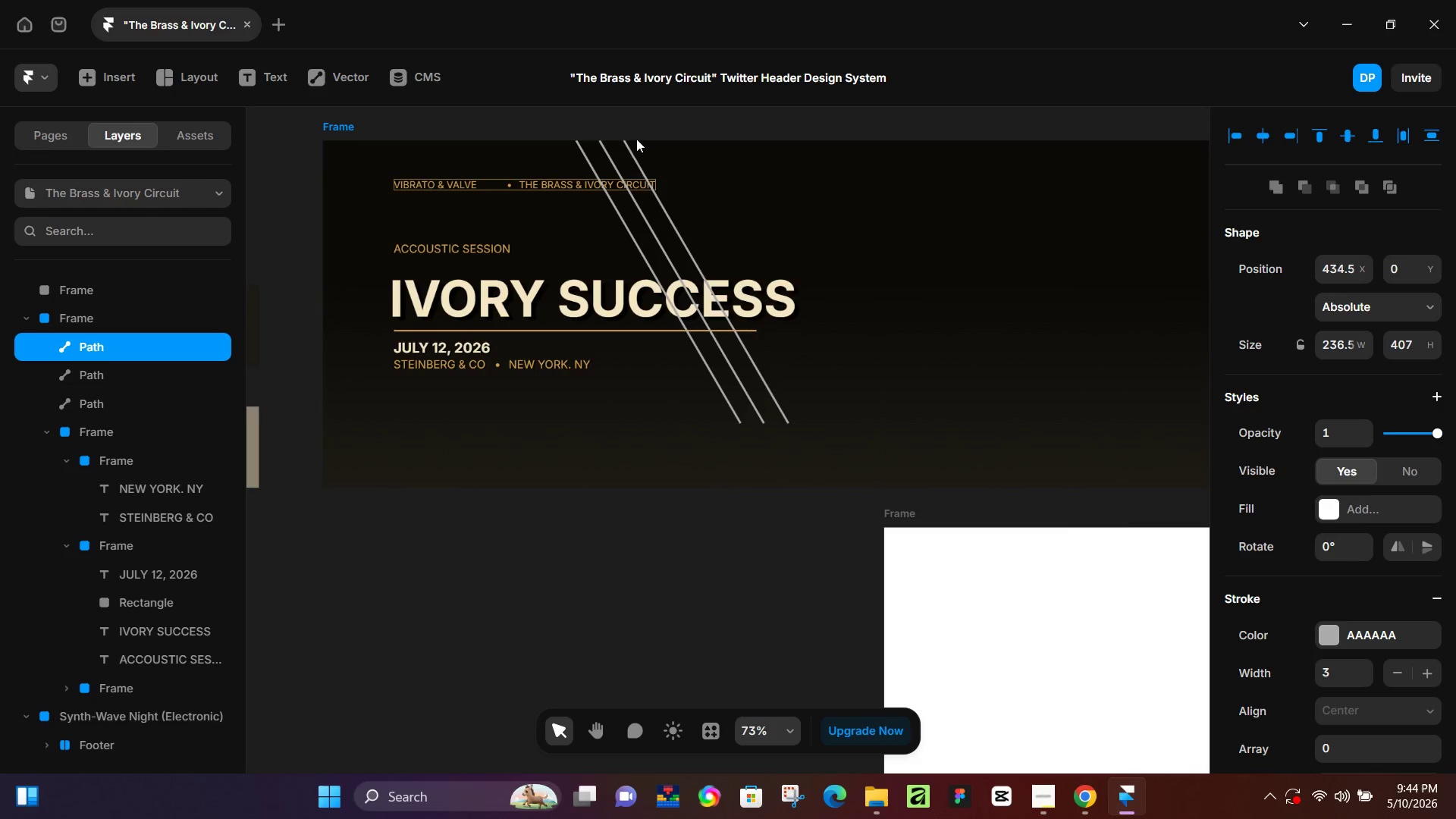 
key(ArrowRight)
 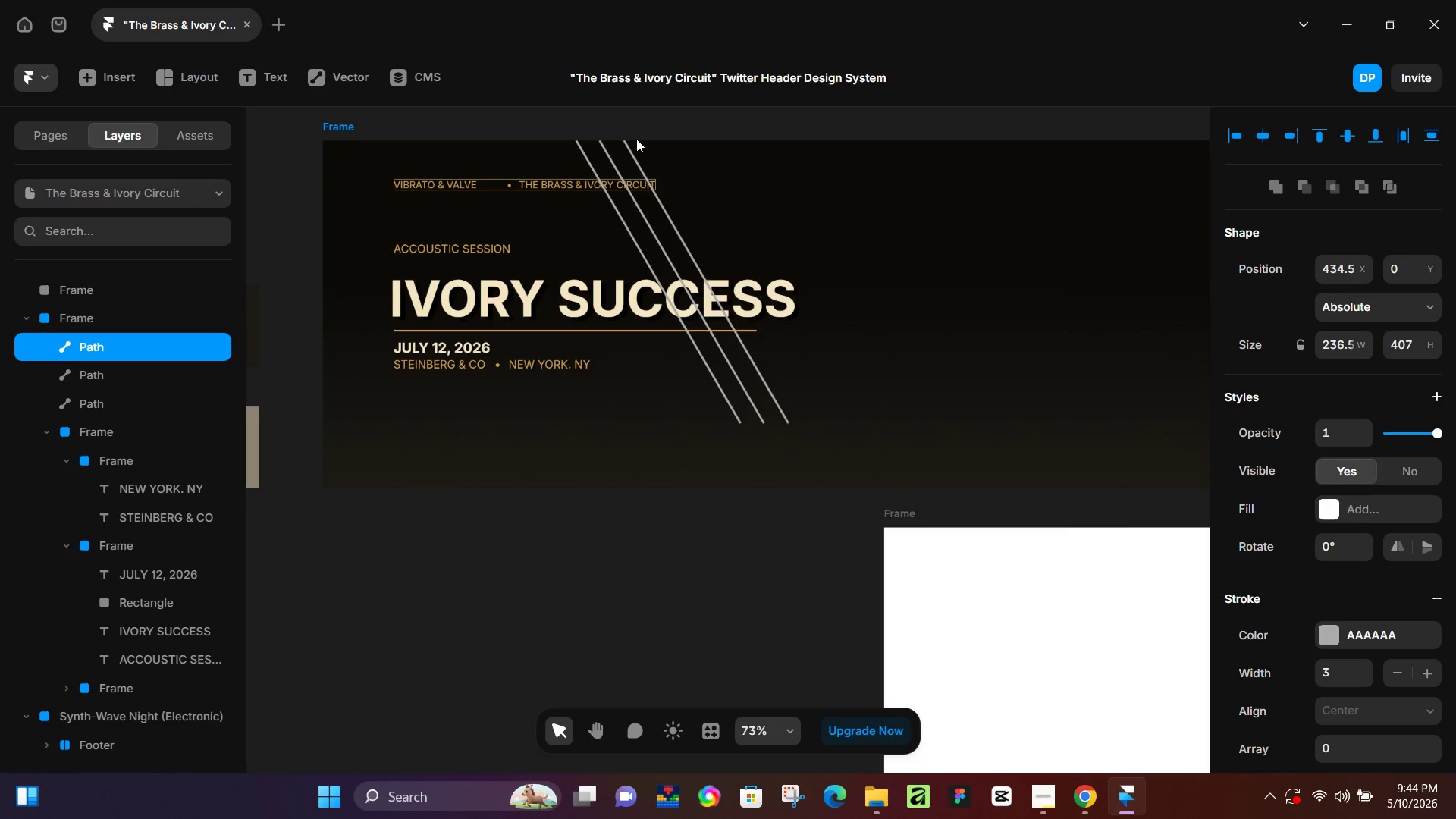 
key(ArrowRight)
 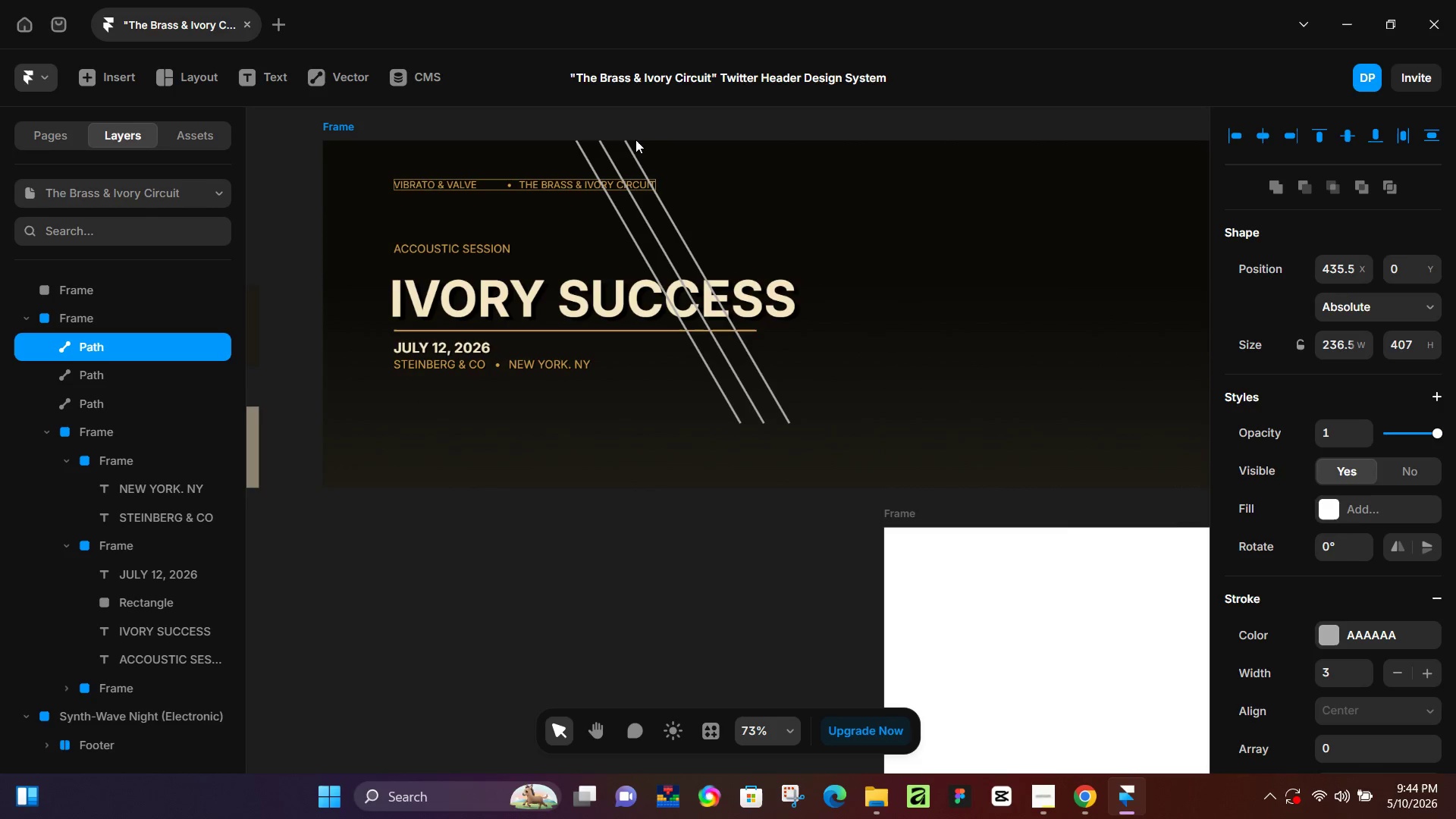 
hold_key(key=ArrowRight, duration=6.53)
 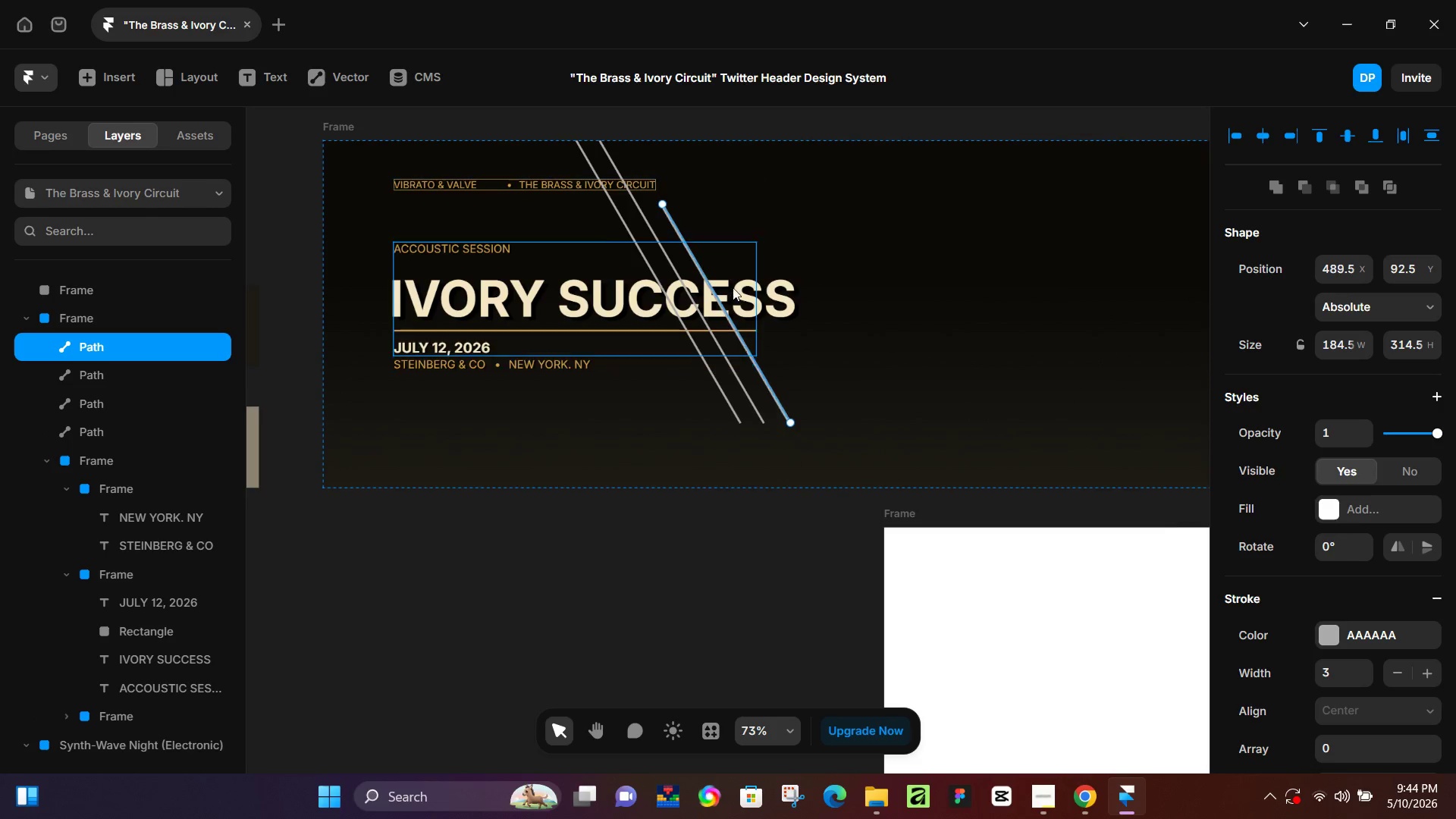 
left_click_drag(start_coordinate=[626, 137], to_coordinate=[661, 206])
 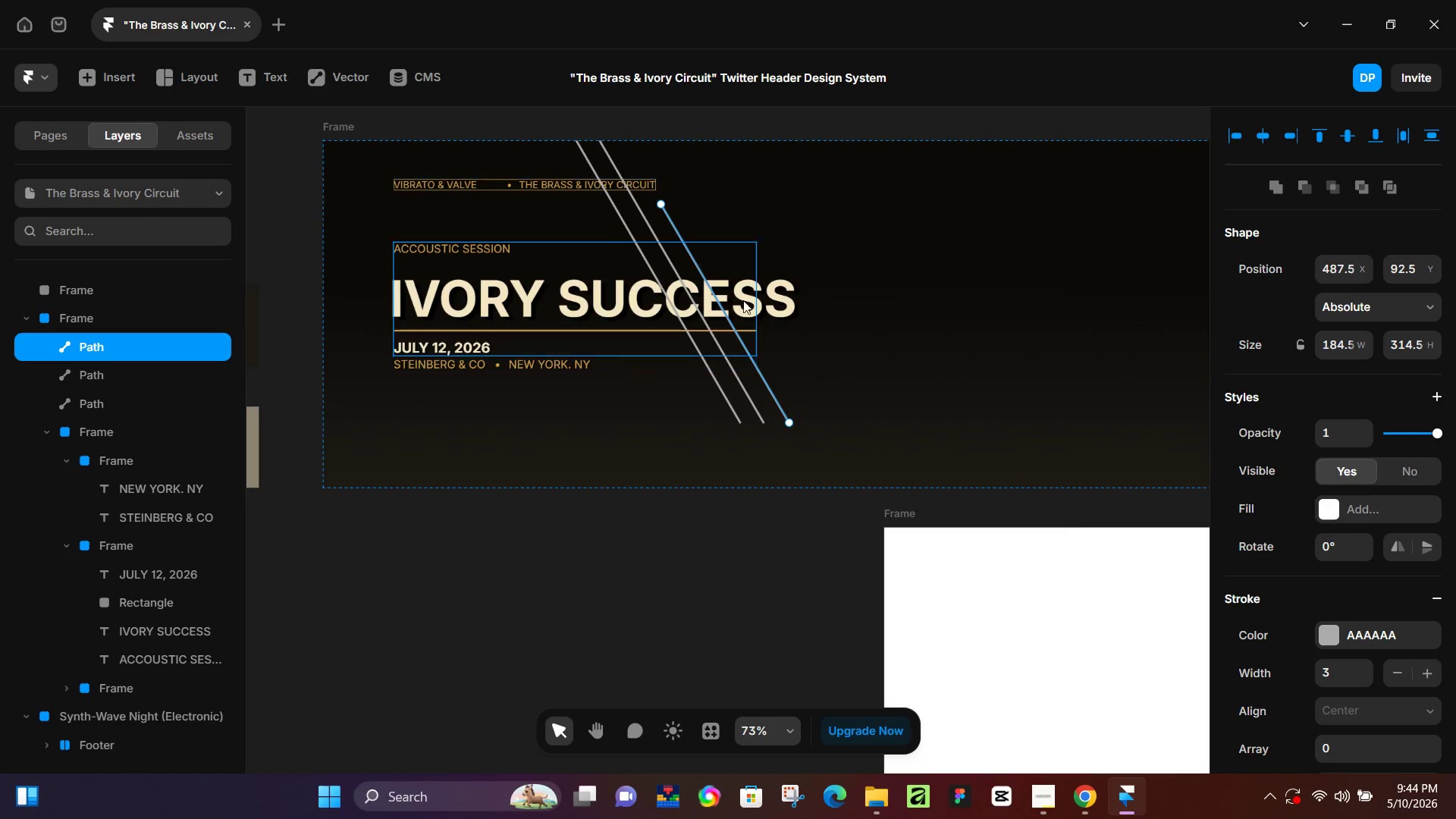 
key(Control+D)
 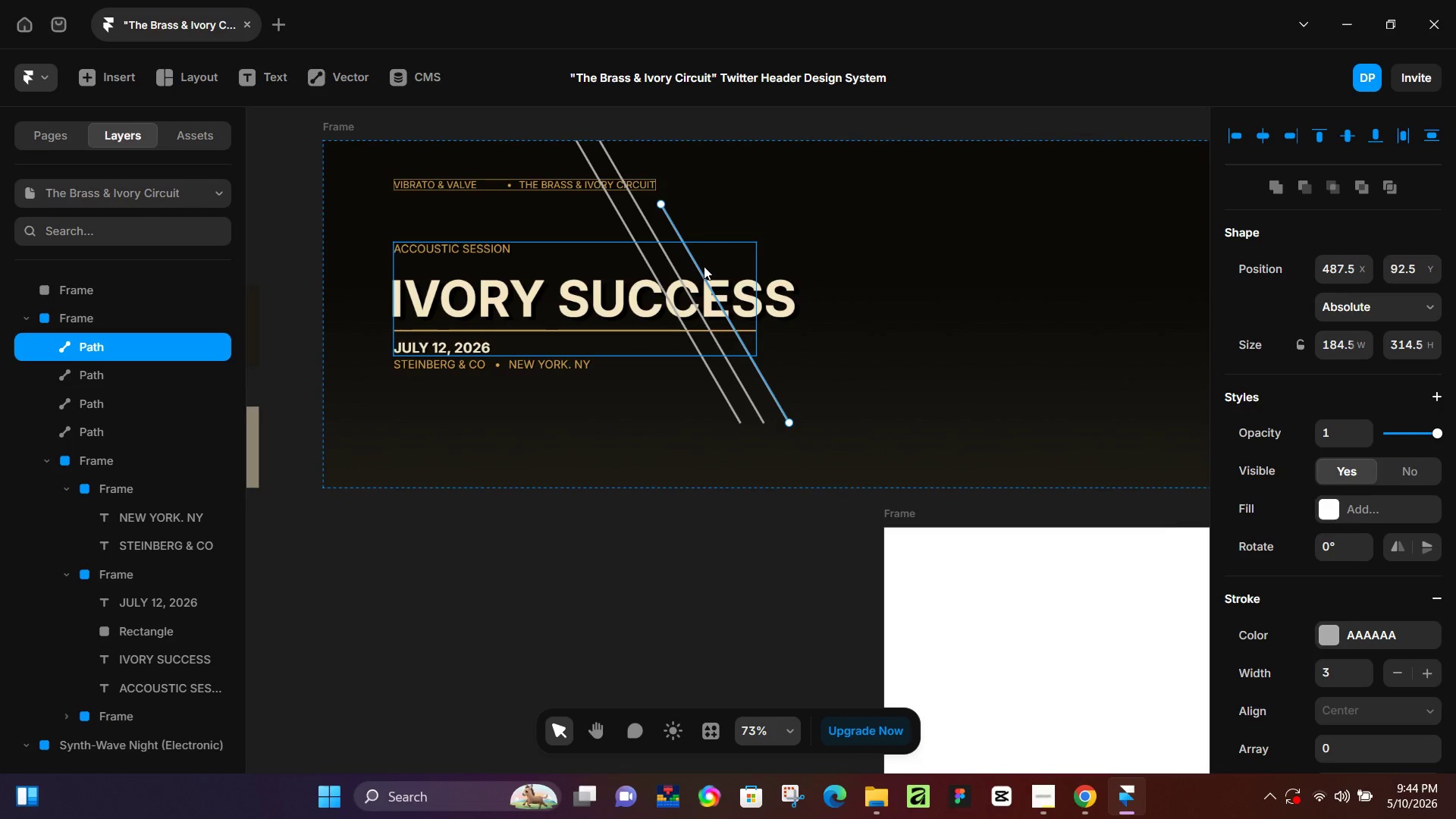 
hold_key(key=ArrowRight, duration=1.52)
 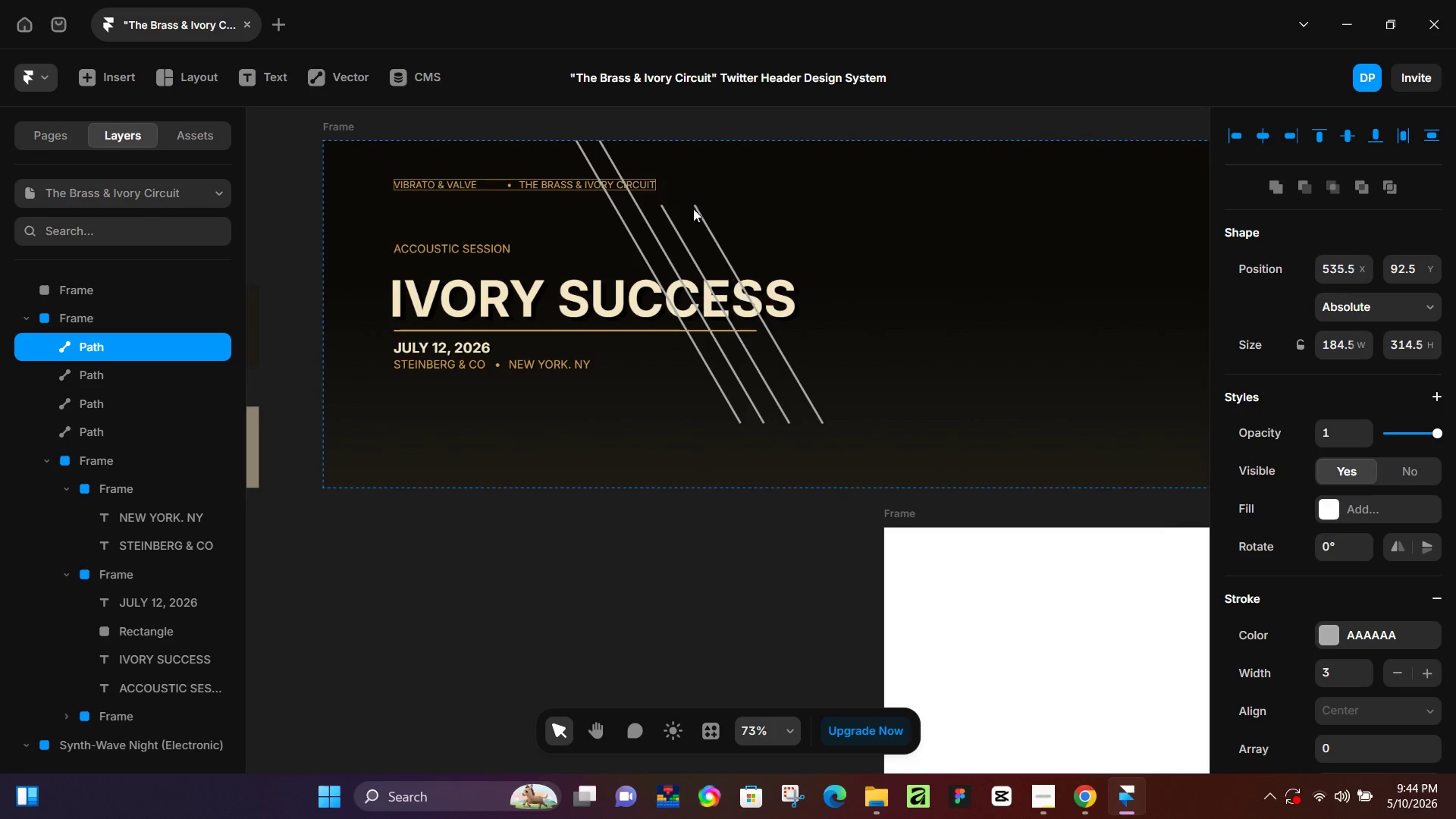 
hold_key(key=ArrowRight, duration=0.52)
 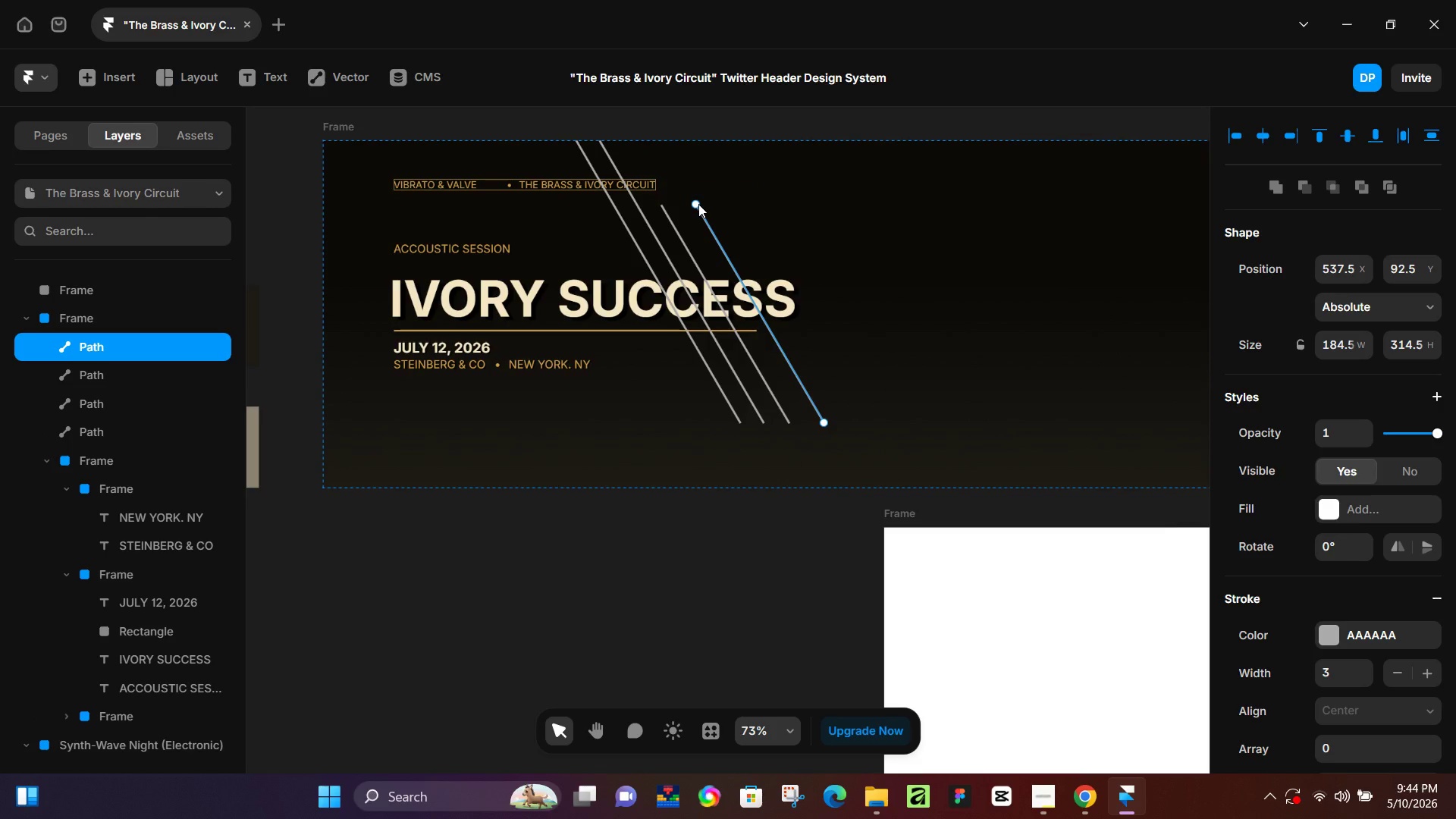 
hold_key(key=ArrowRight, duration=9.3)
 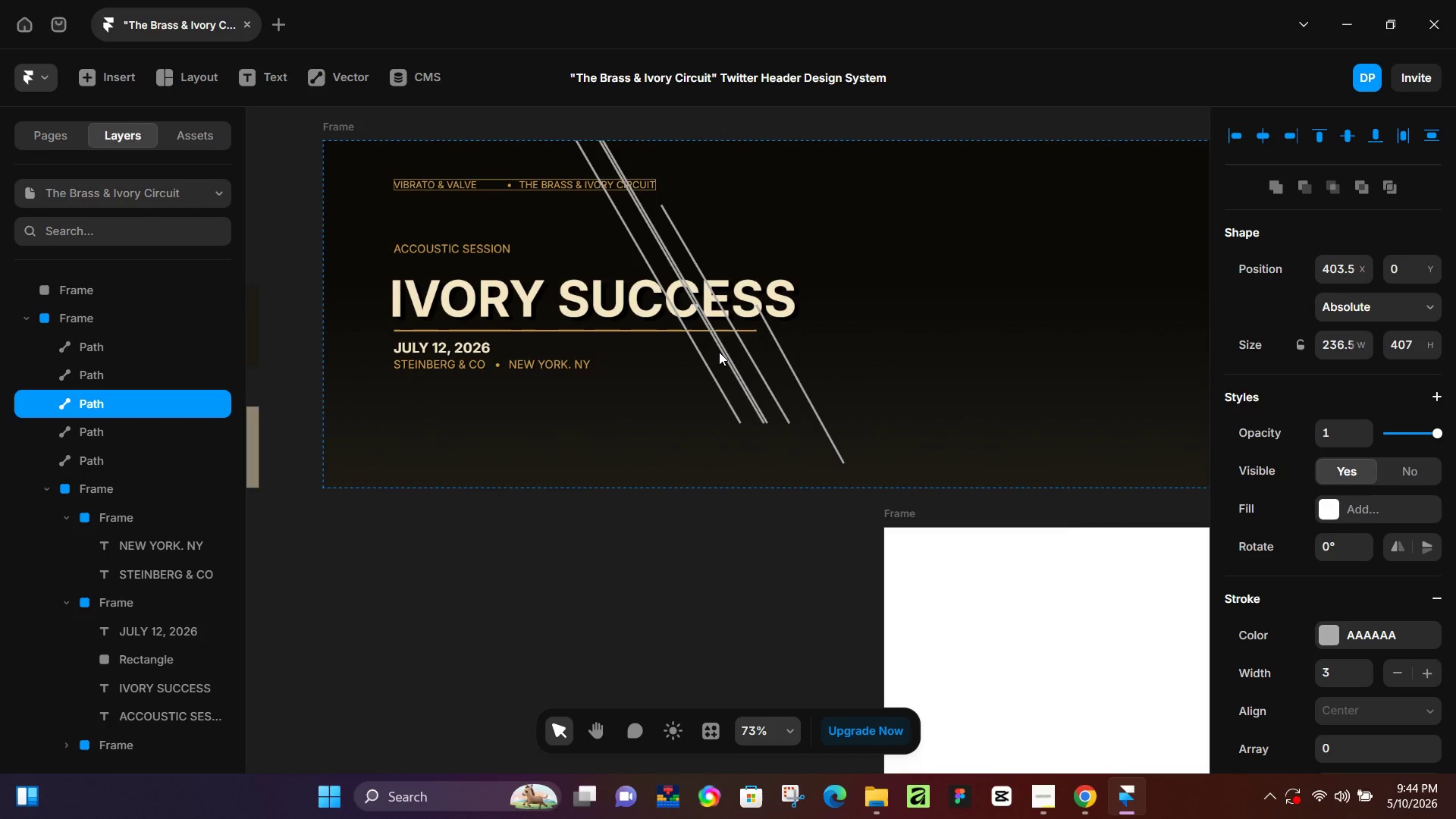 
left_click_drag(start_coordinate=[698, 204], to_coordinate=[754, 306])
 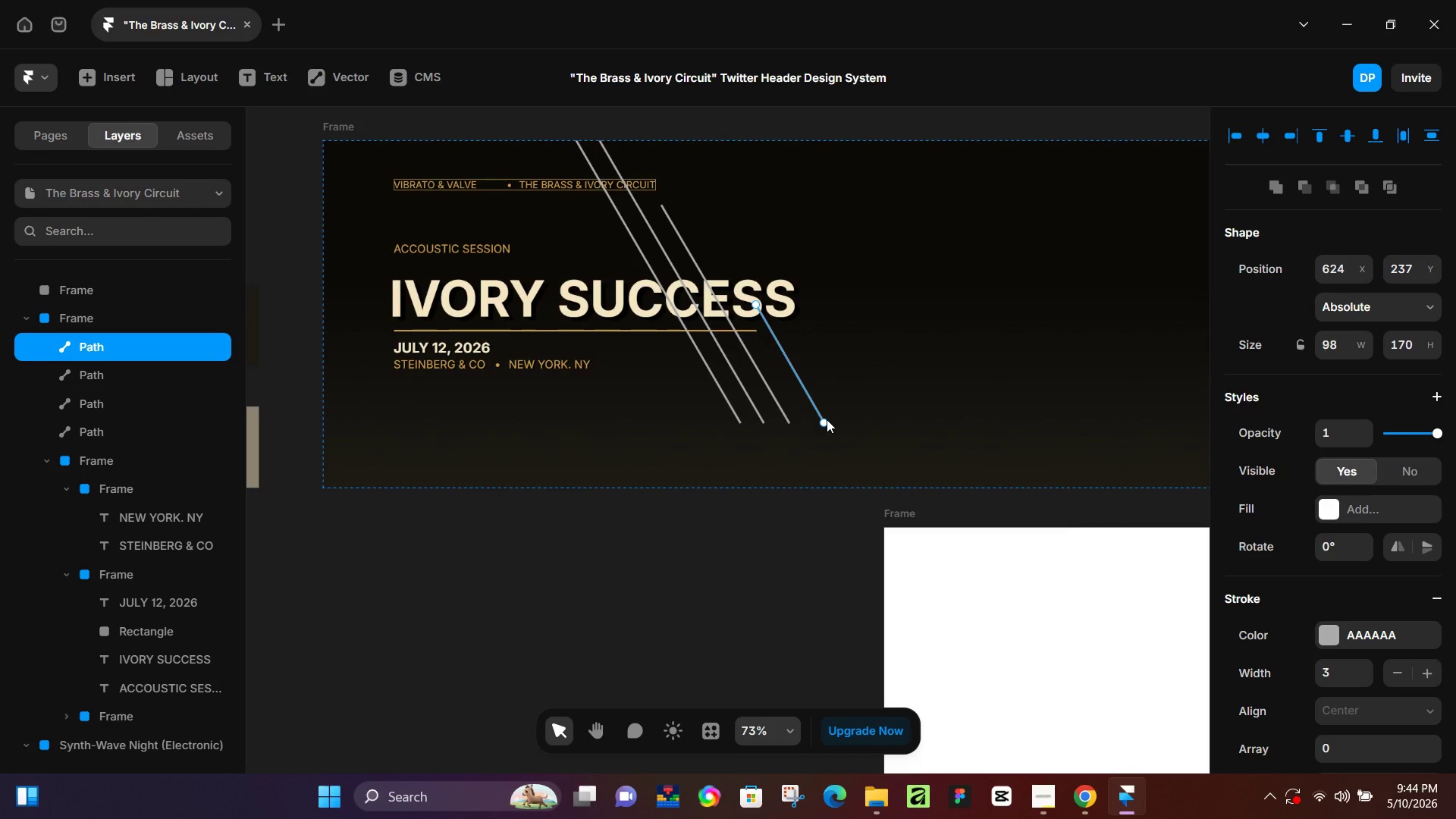 
left_click_drag(start_coordinate=[827, 420], to_coordinate=[844, 465])
 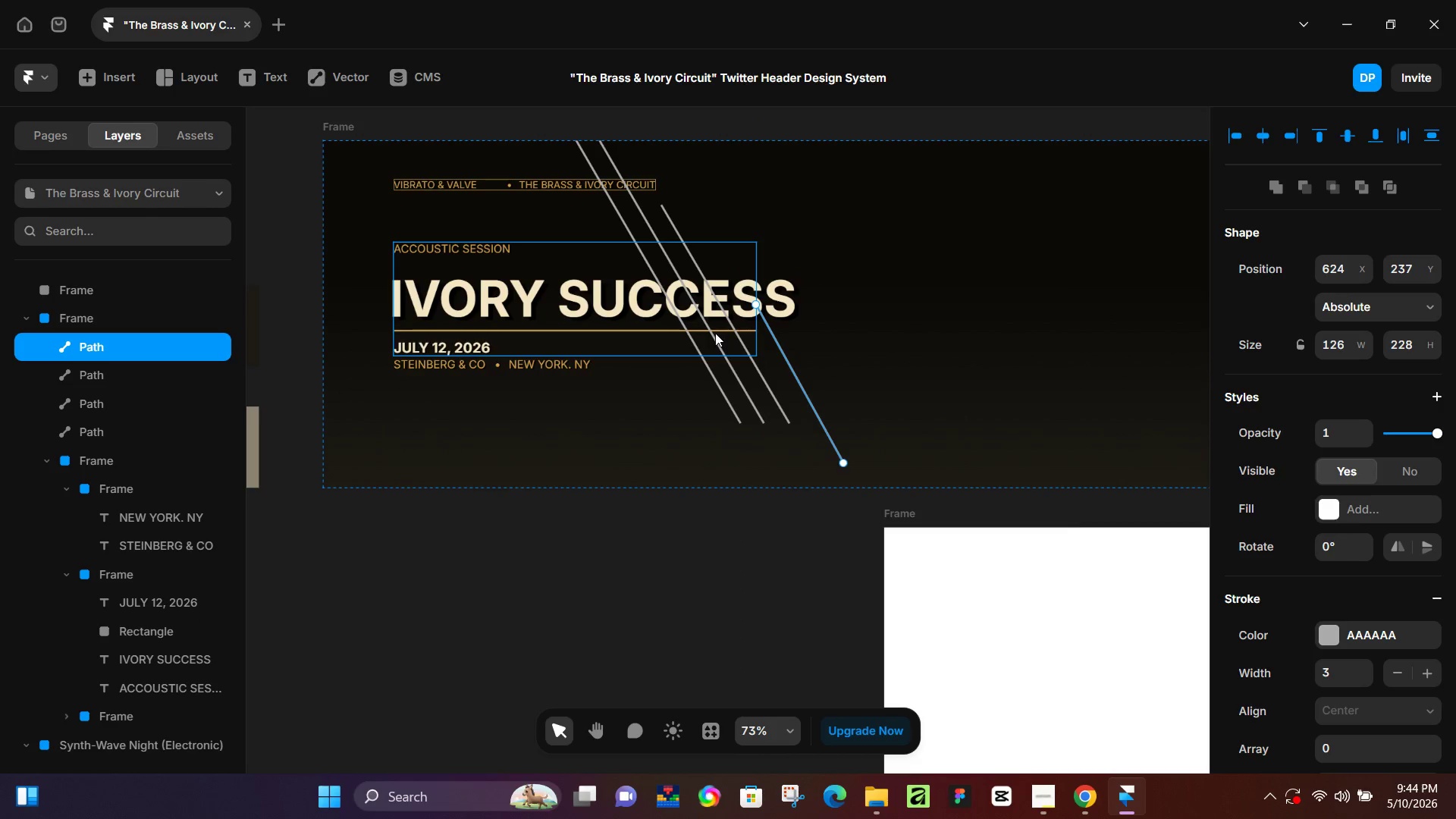 
left_click([713, 338])
 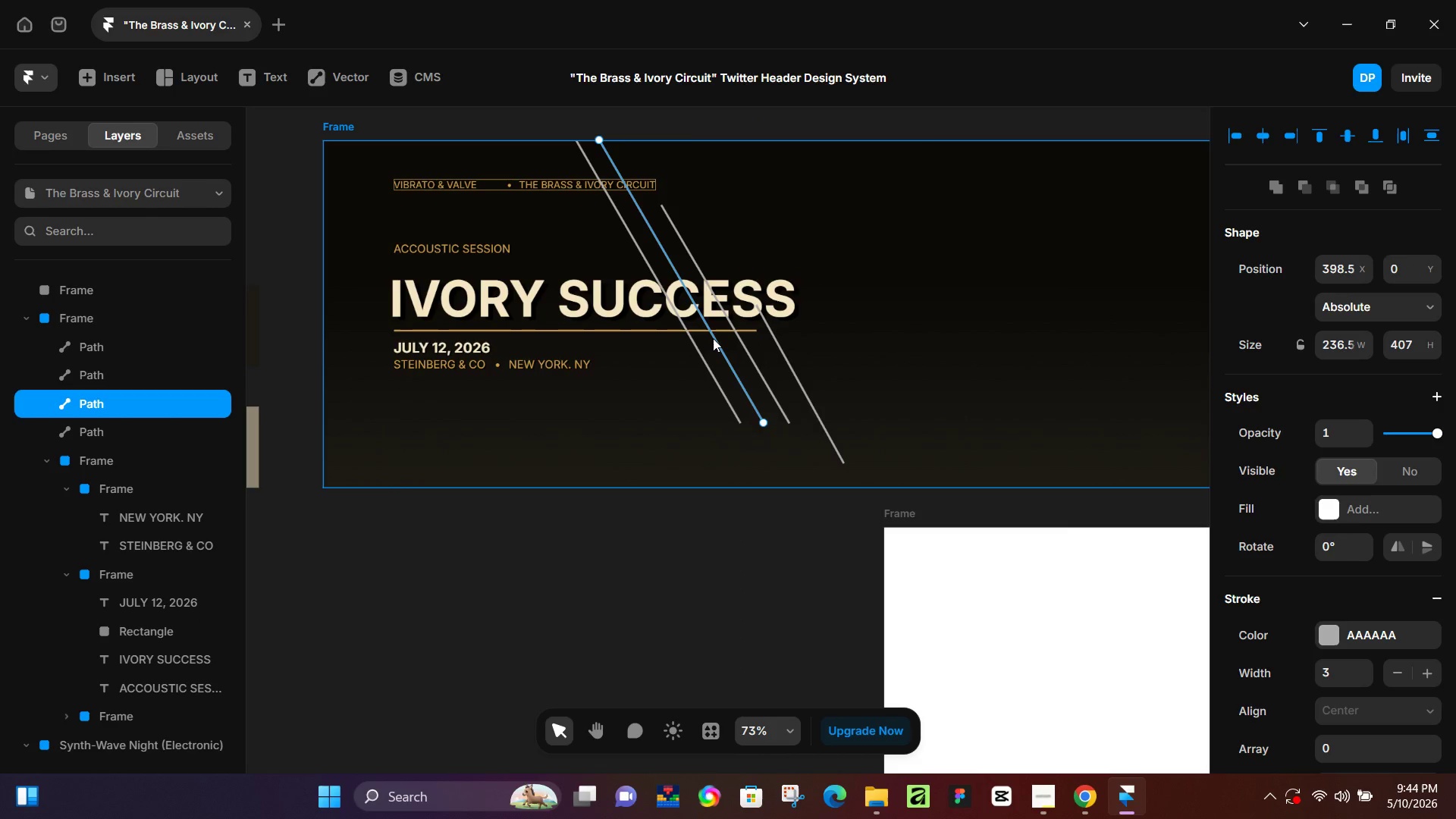 
key(Control+D)
 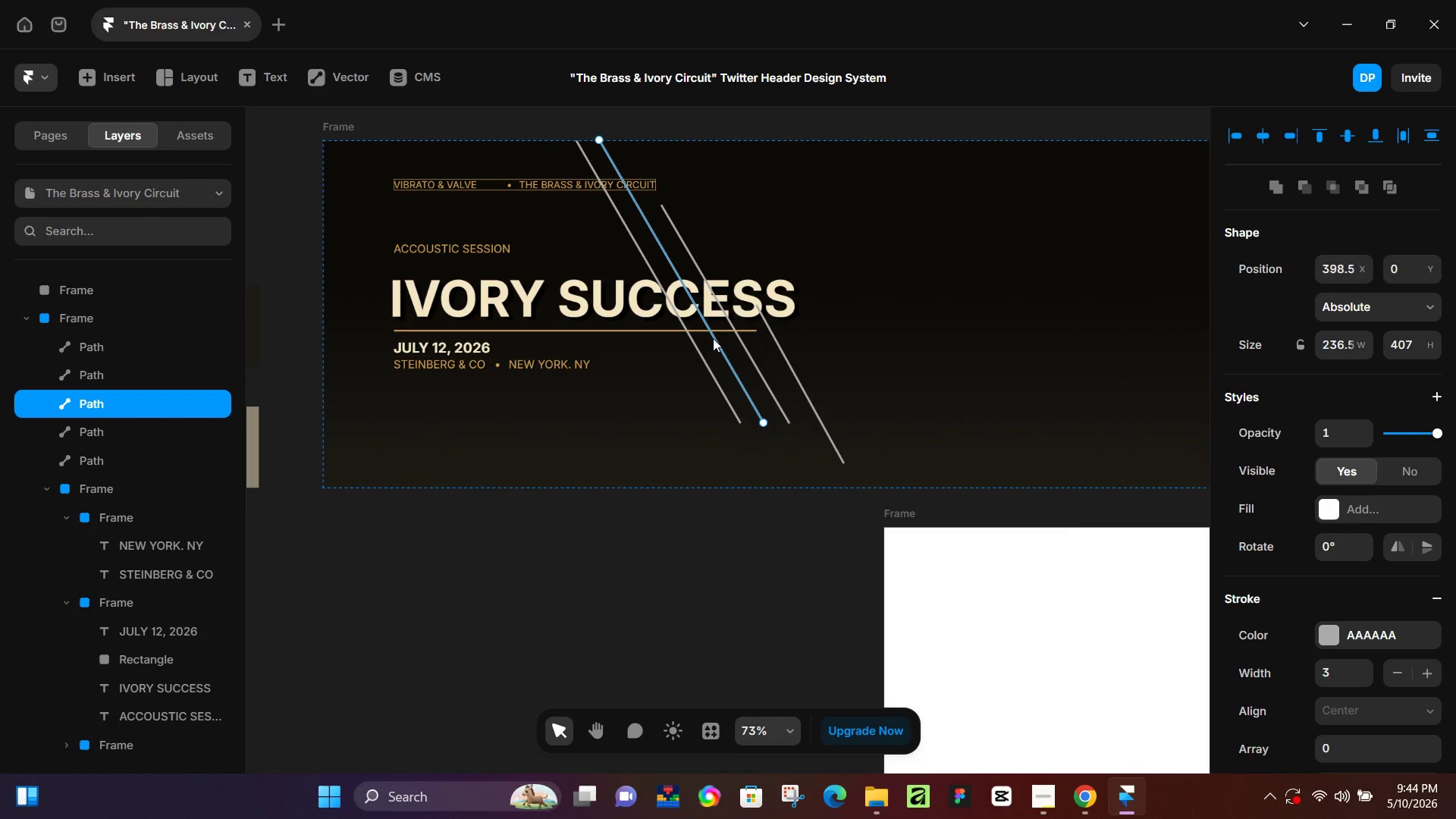 
hold_key(key=ArrowRight, duration=1.51)
 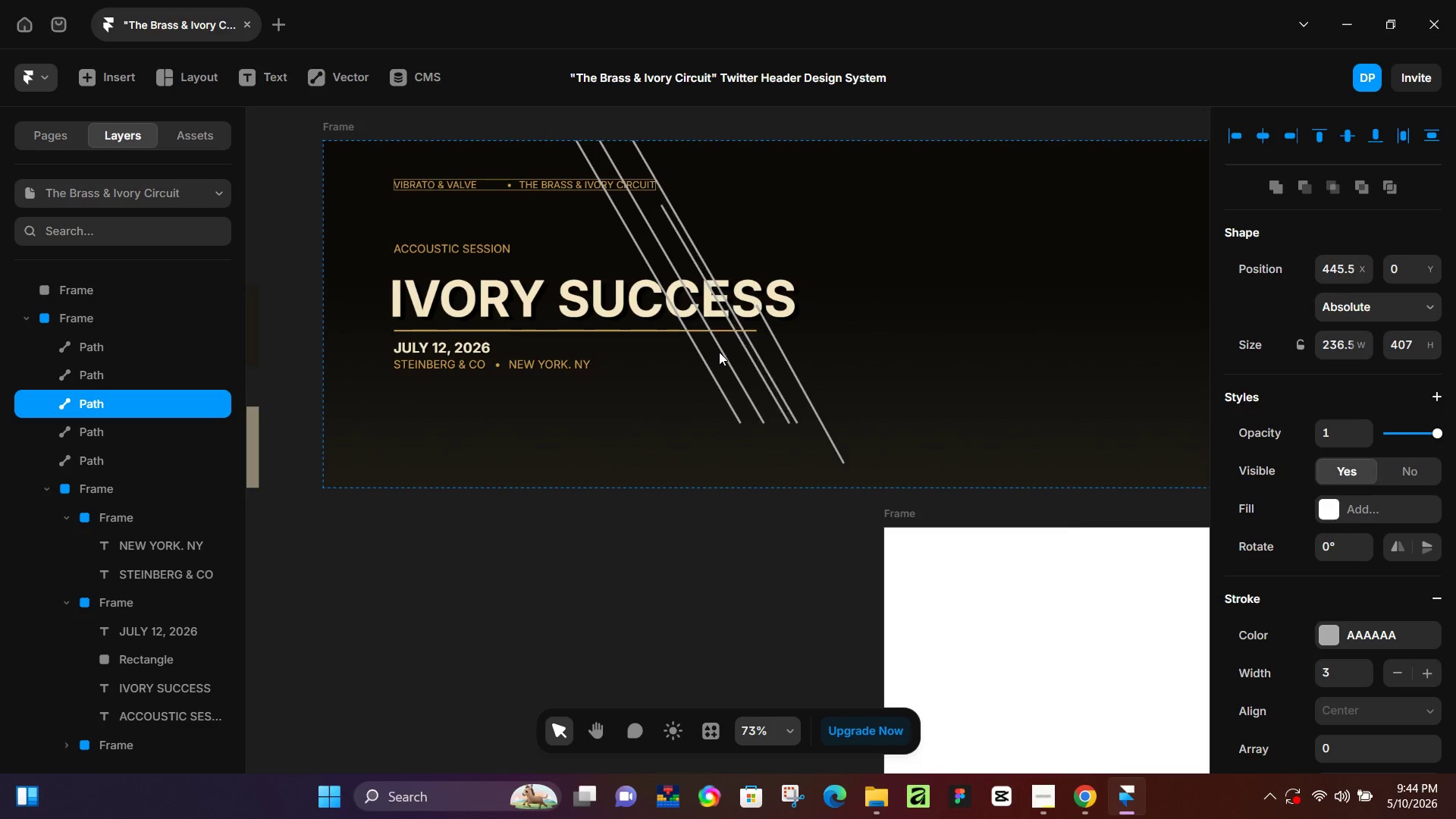 
hold_key(key=ArrowRight, duration=1.52)
 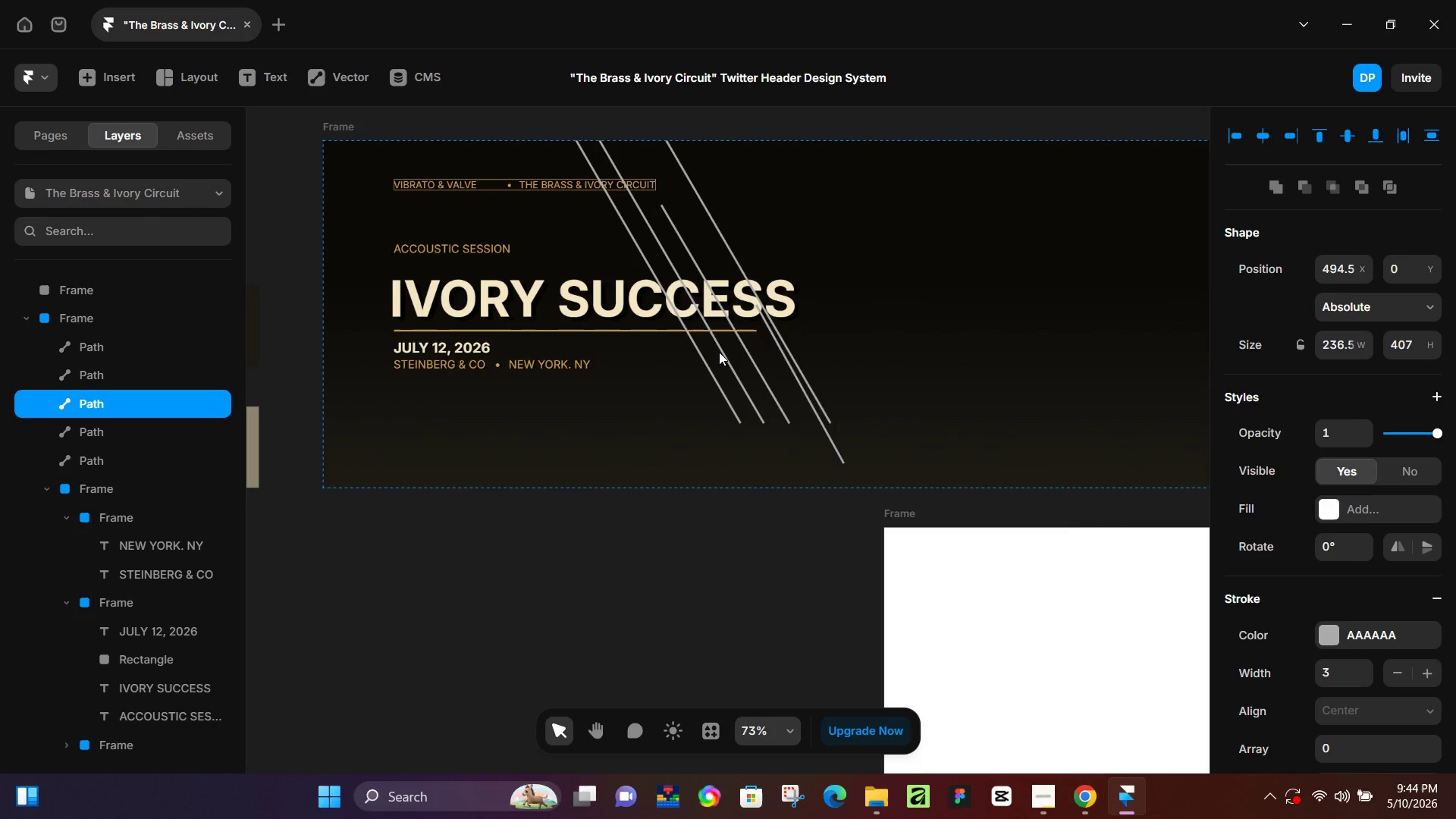 
hold_key(key=ArrowRight, duration=1.5)
 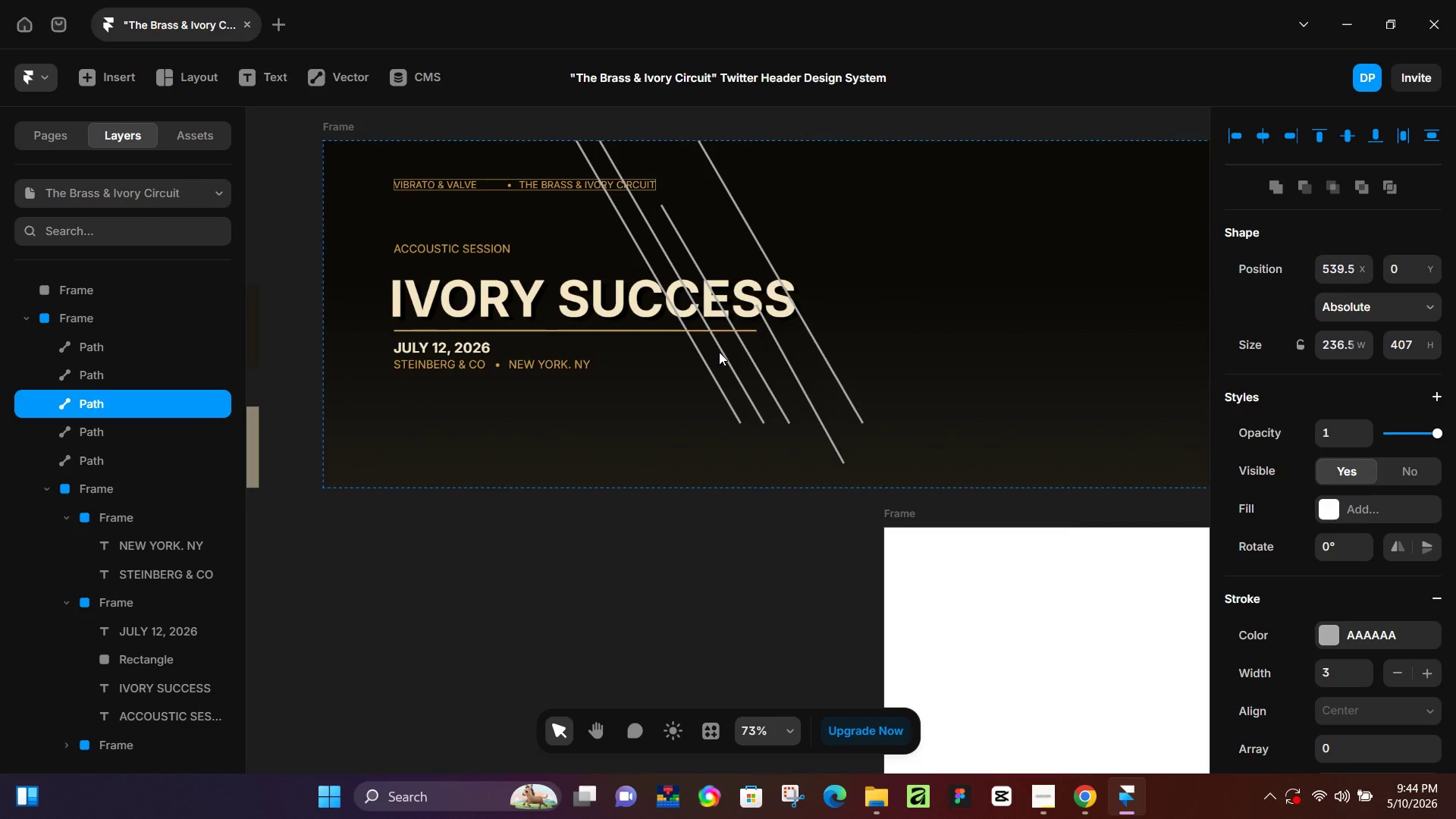 
hold_key(key=ArrowRight, duration=1.44)
 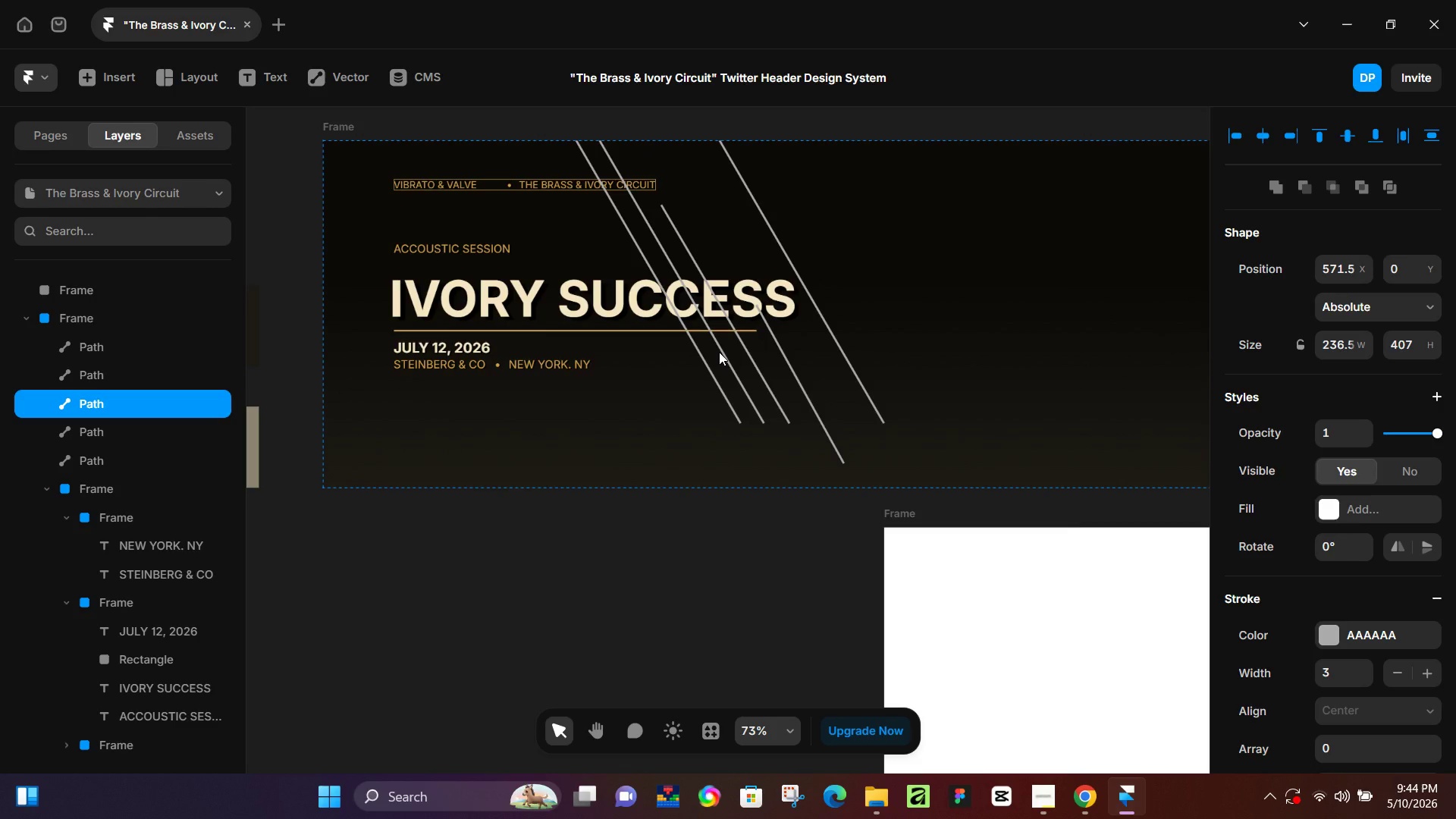 
hold_key(key=ArrowLeft, duration=0.77)
 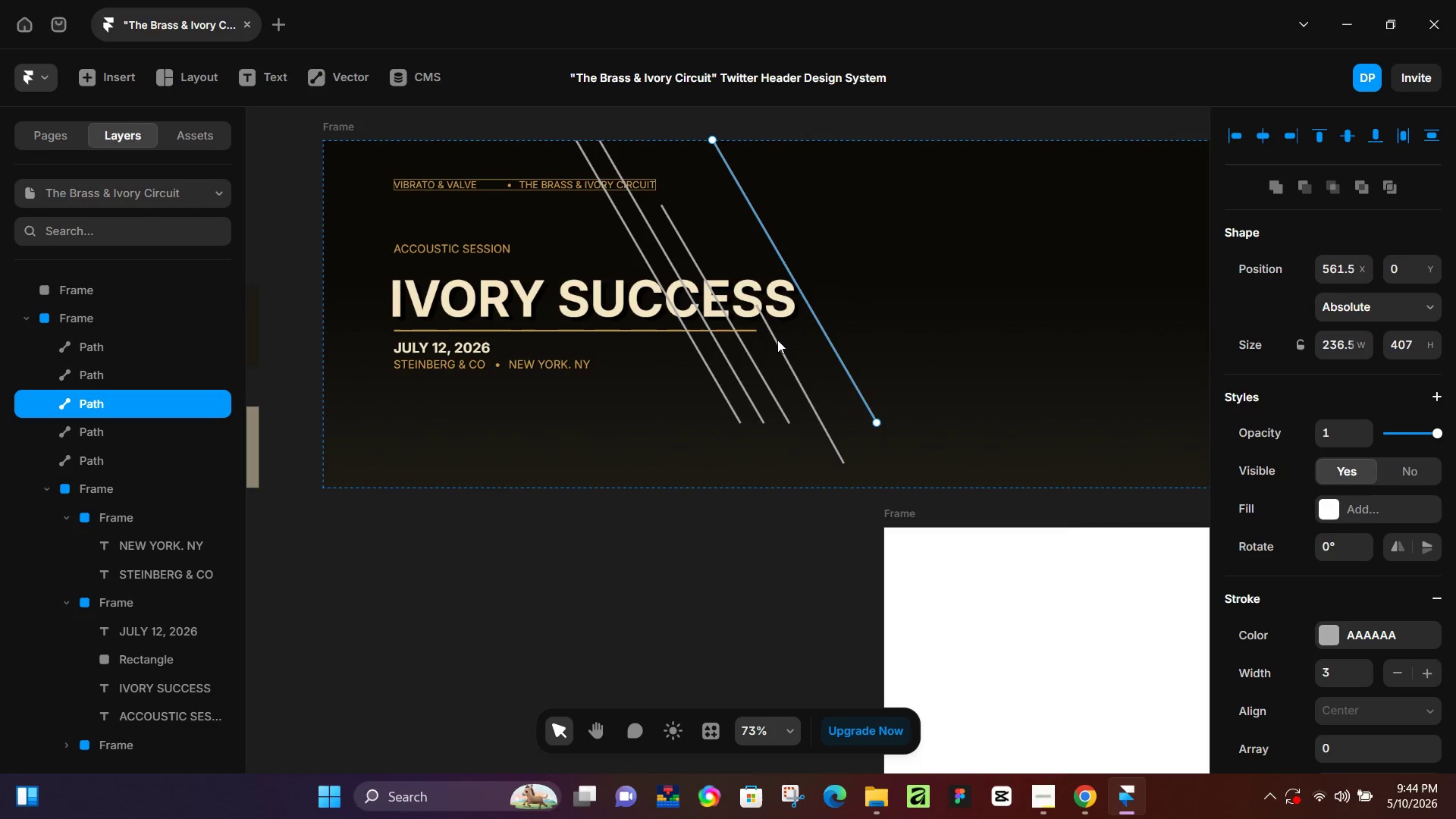 
hold_key(key=ControlLeft, duration=0.34)
 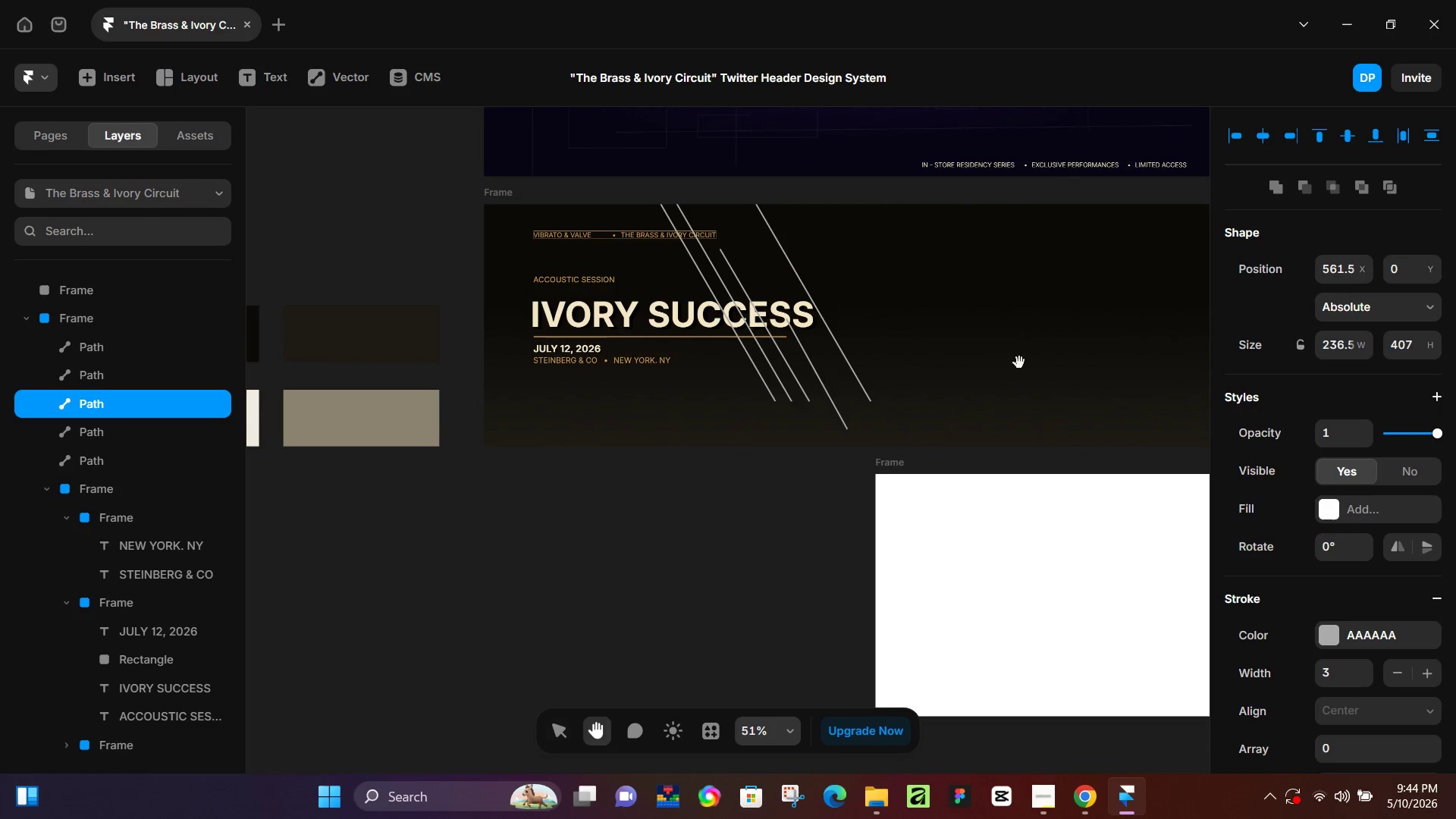 
hold_key(key=Space, duration=0.69)
 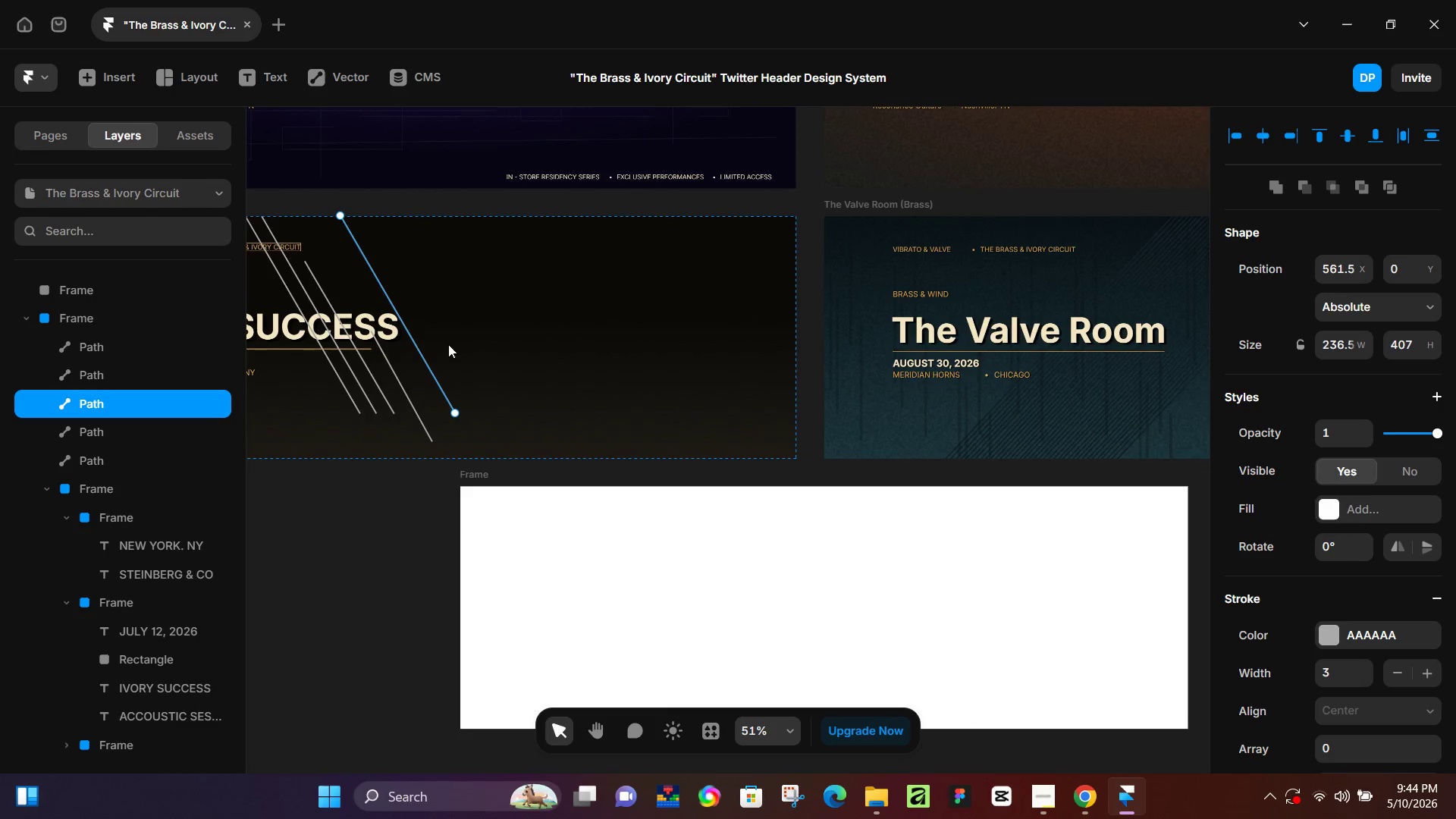 
scroll: coordinate [857, 351], scroll_direction: down, amount: 3.0
 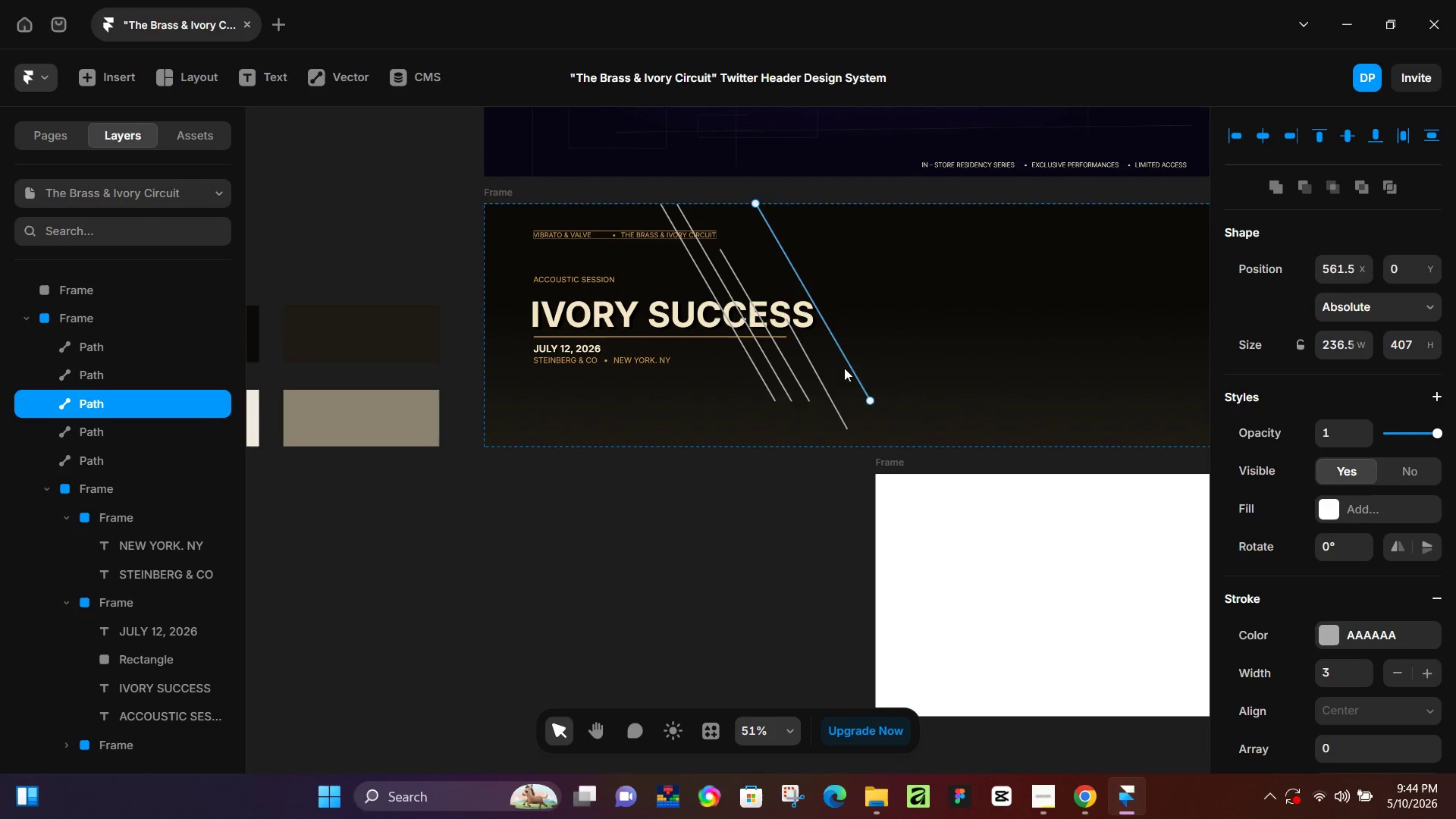 
left_click_drag(start_coordinate=[1019, 362], to_coordinate=[603, 375])
 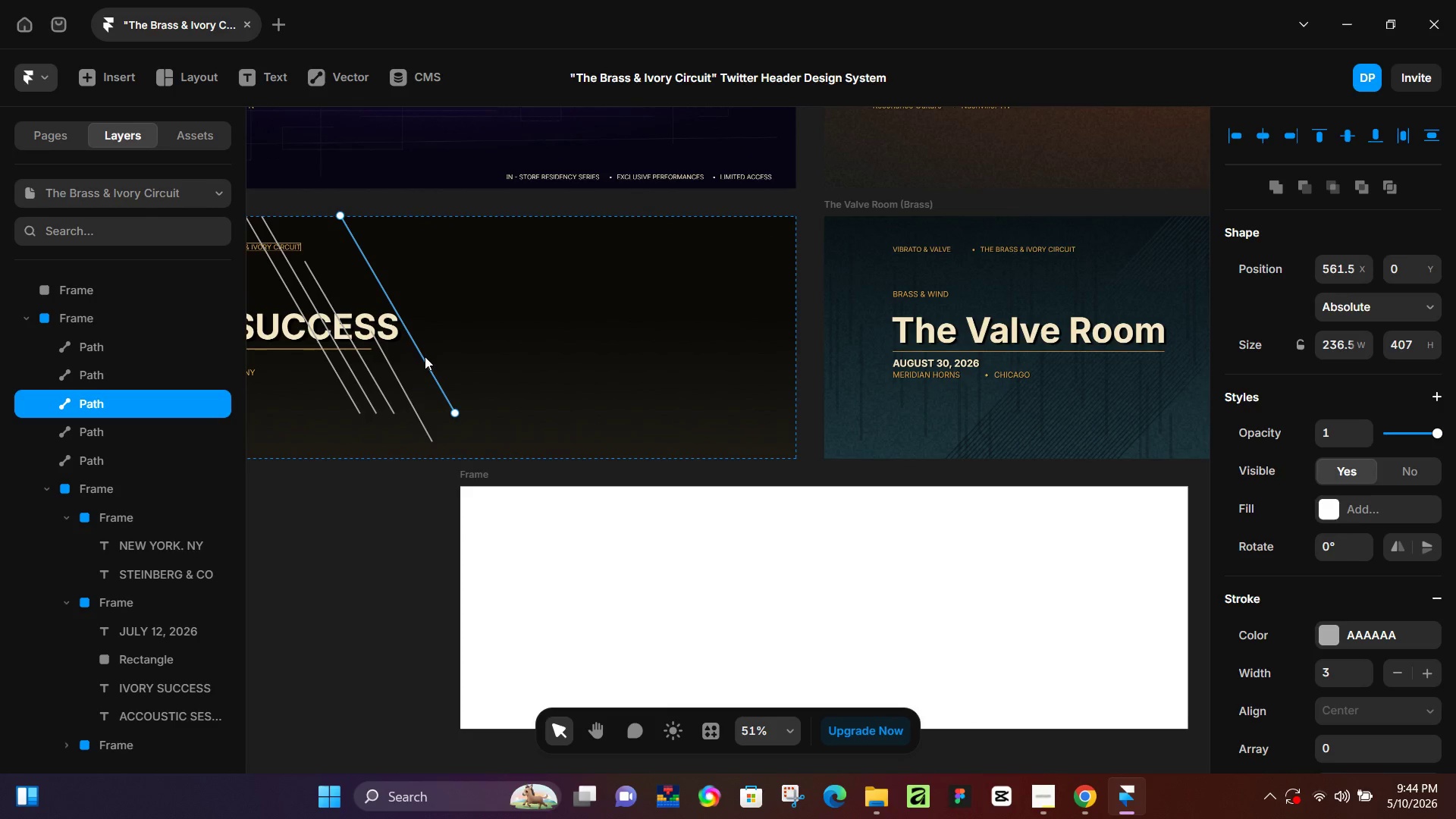 
key(Control+D)
 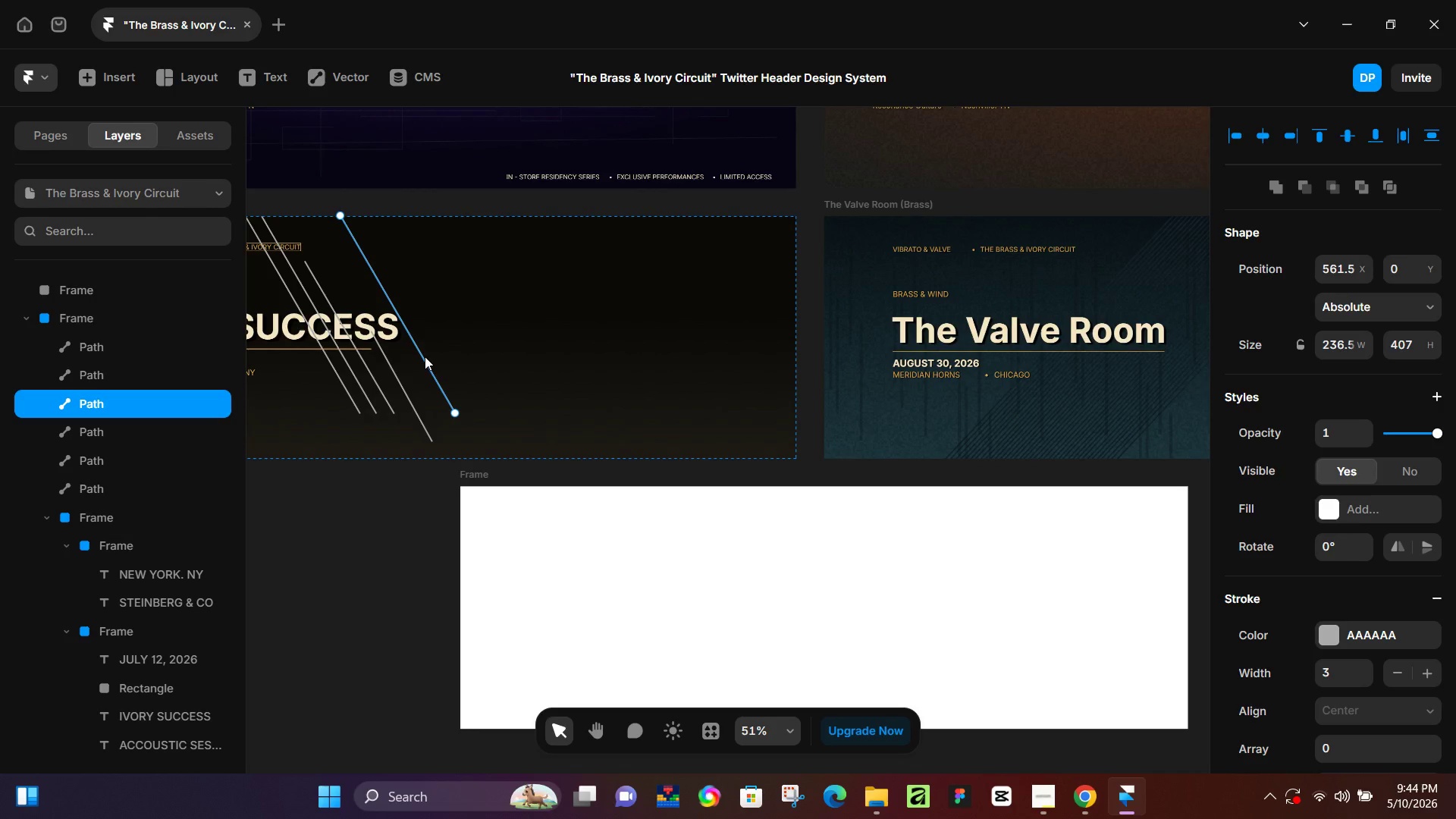 
hold_key(key=ArrowRight, duration=1.52)
 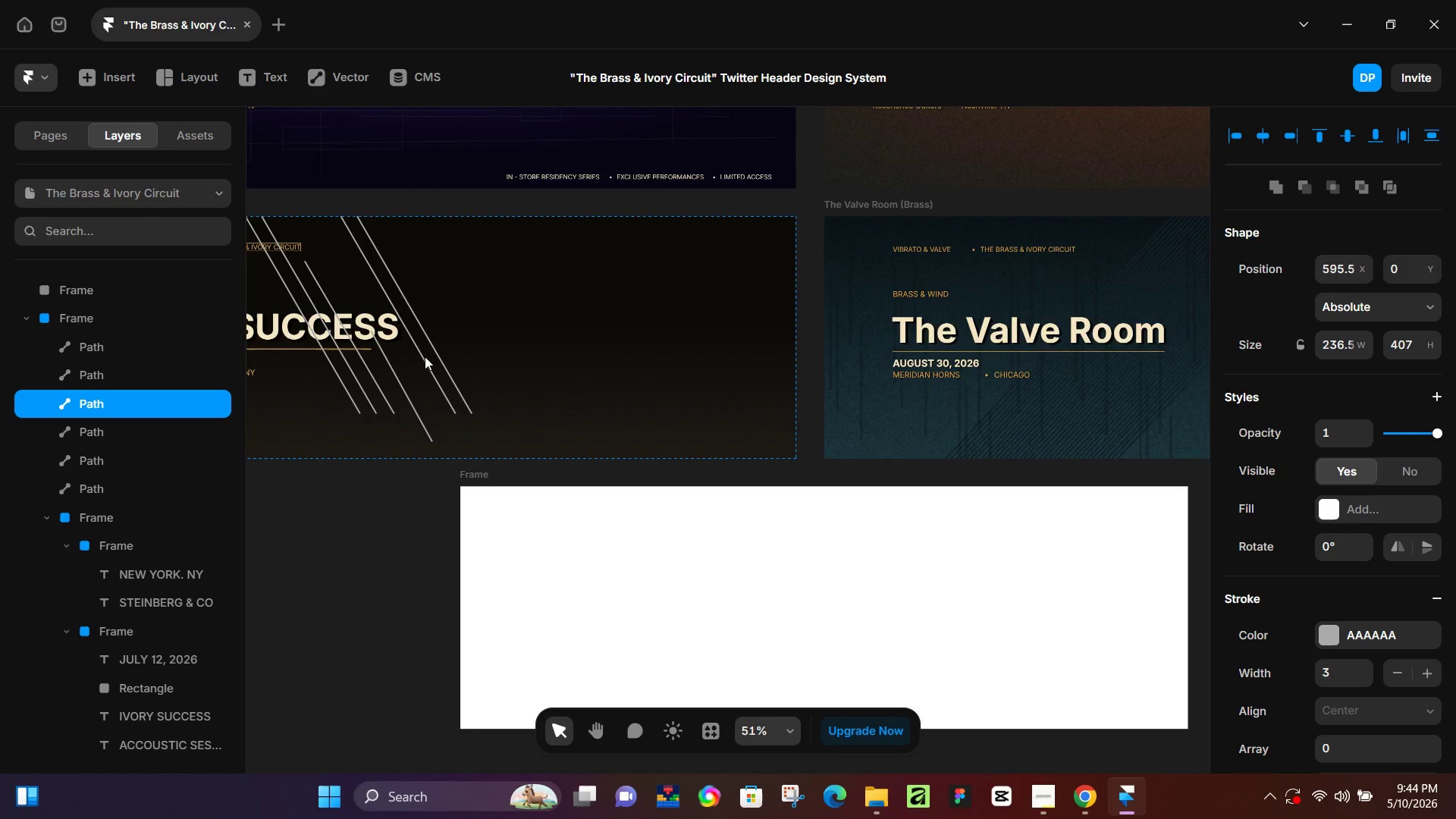 
hold_key(key=ArrowDown, duration=1.52)
 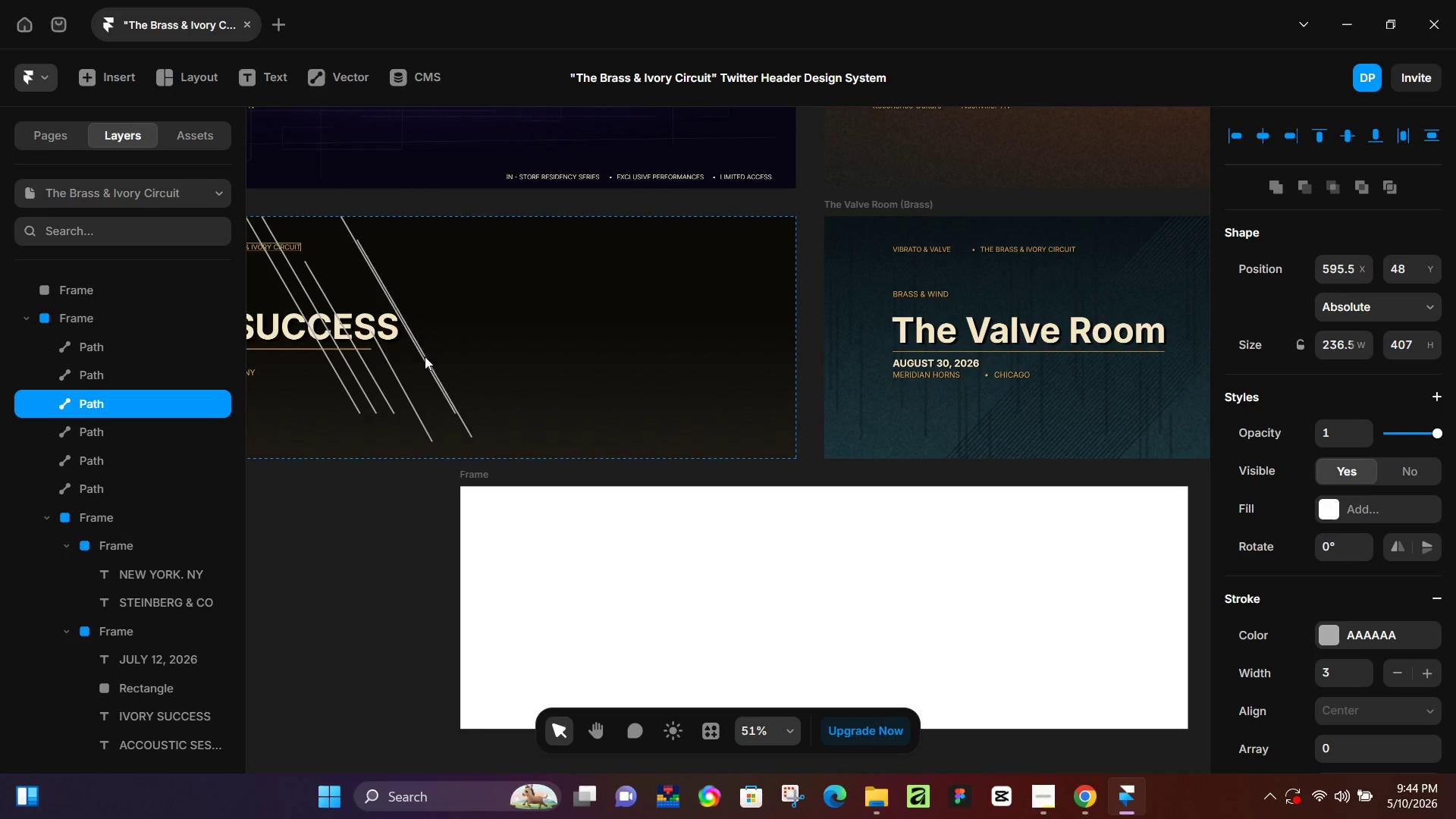 
hold_key(key=ArrowDown, duration=0.89)
 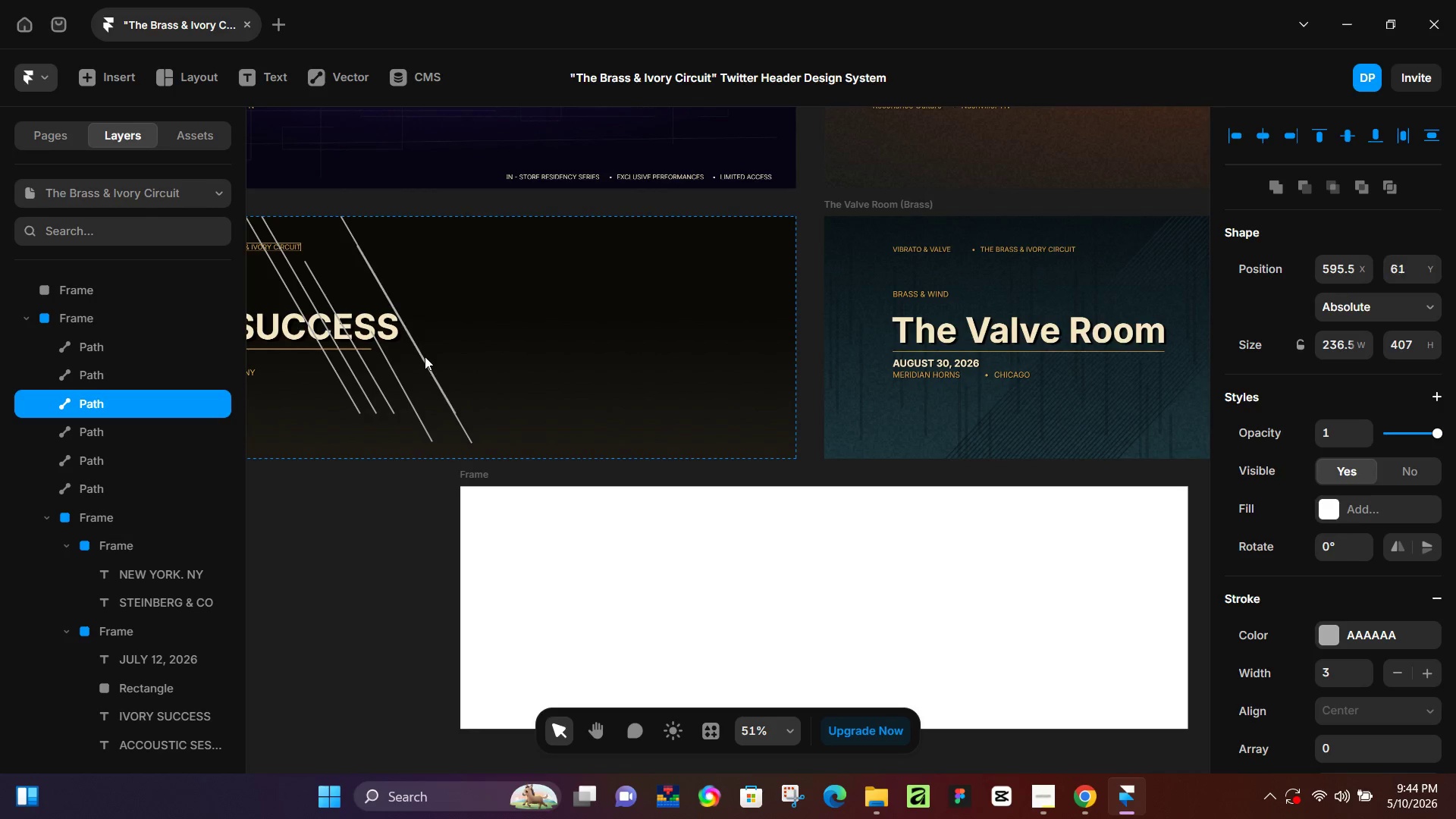 
hold_key(key=ArrowRight, duration=1.0)
 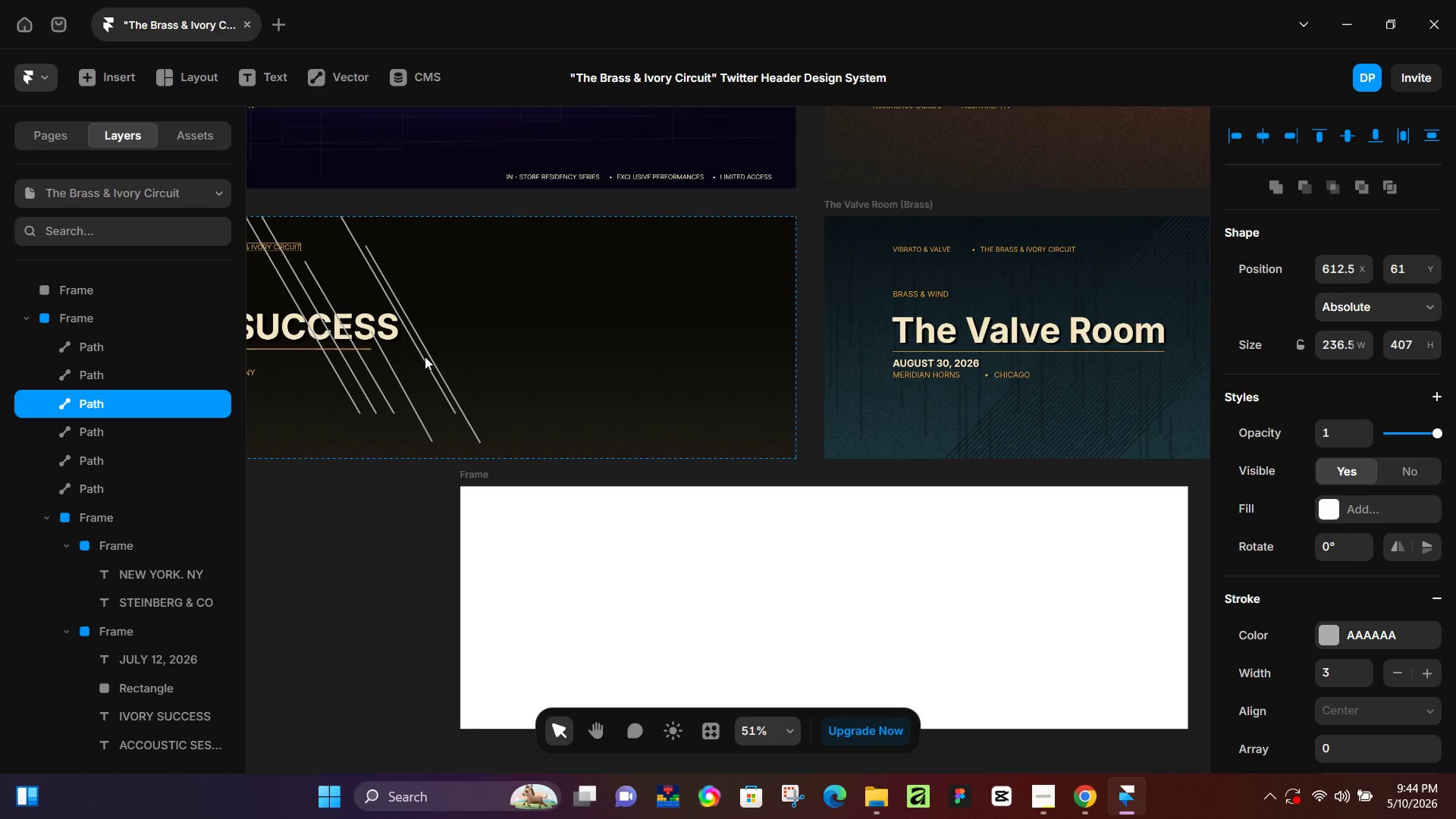 
key(Control+D)
 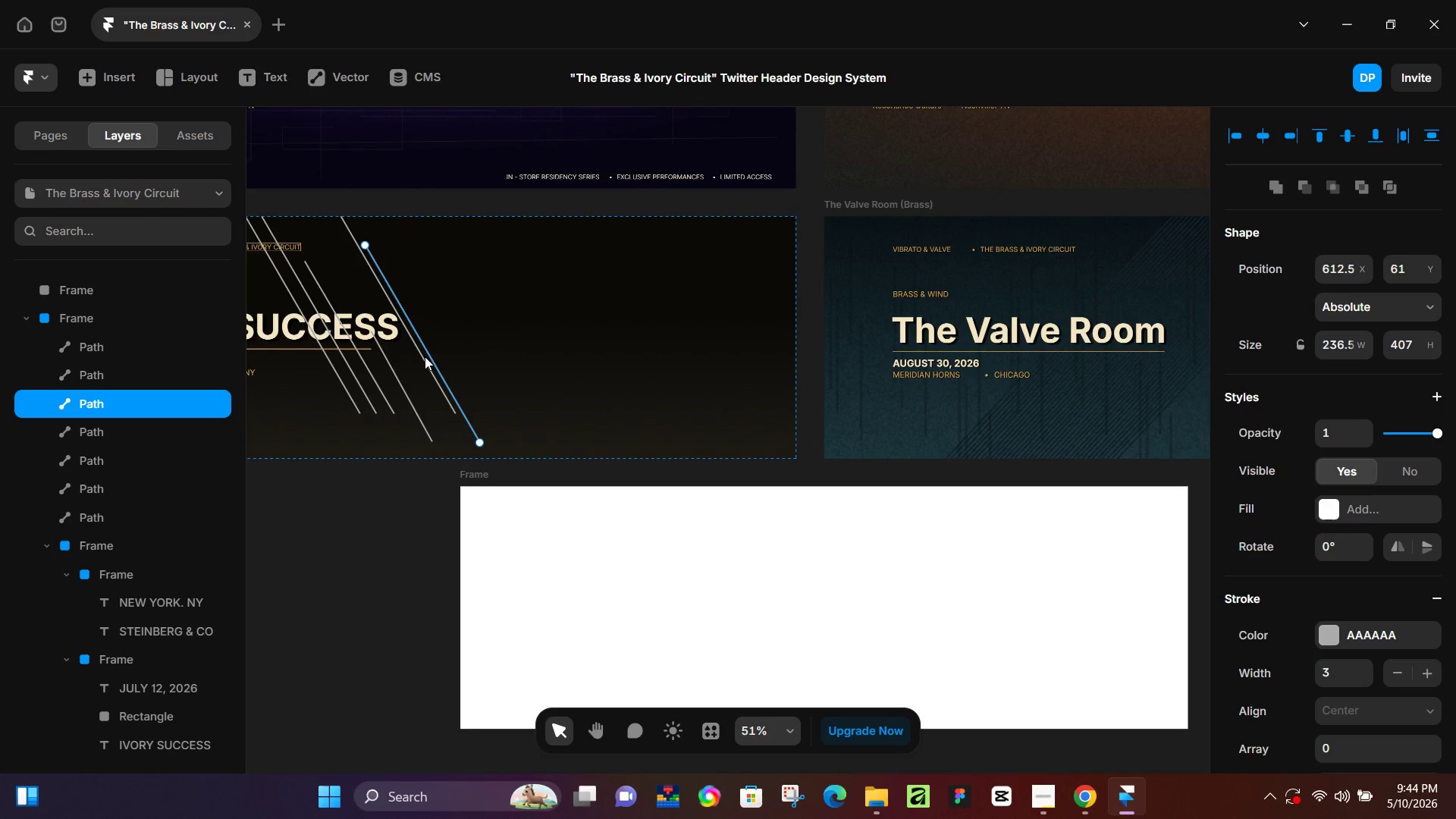 
hold_key(key=ArrowRight, duration=1.52)
 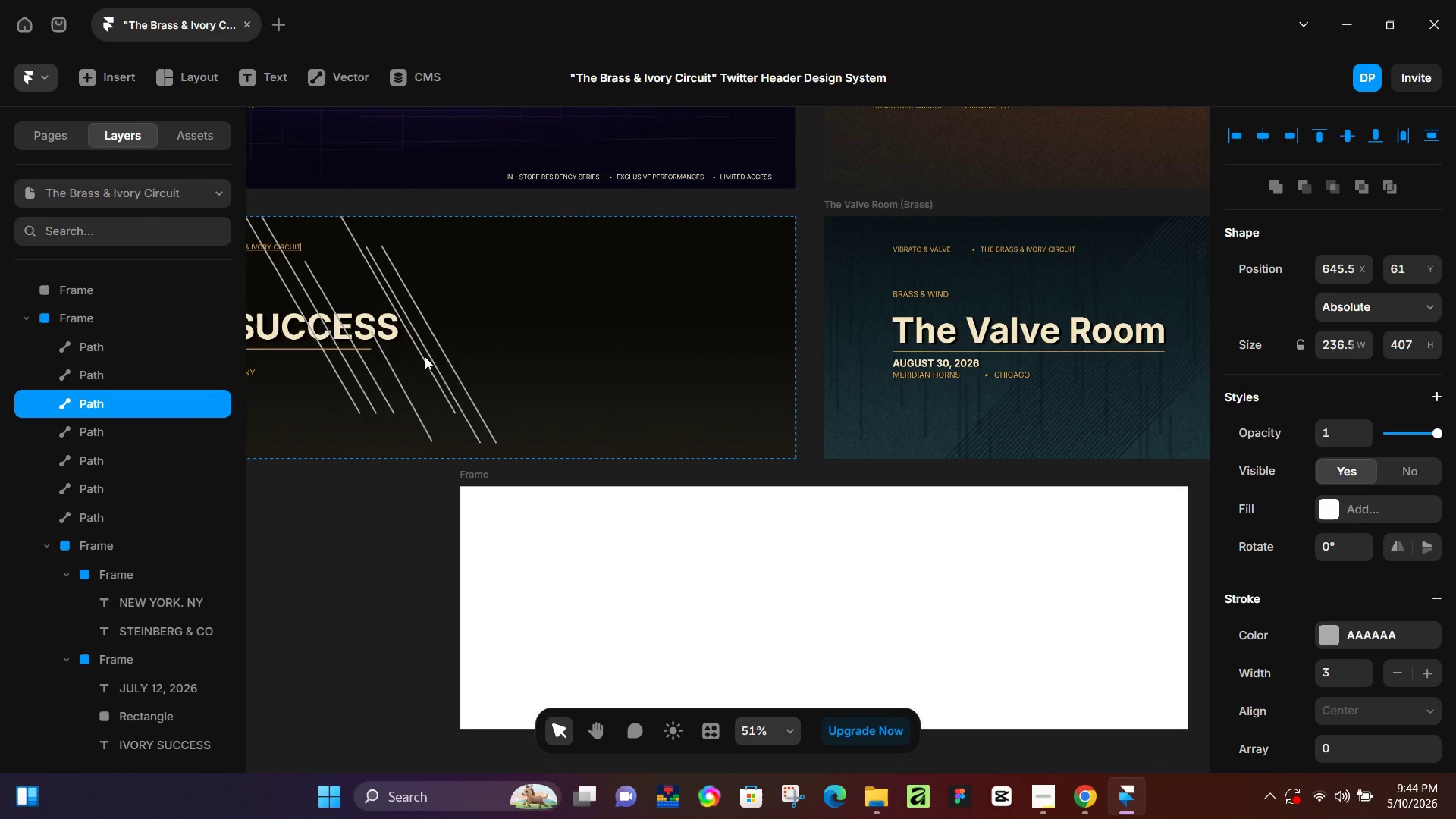 
key(ArrowRight)
 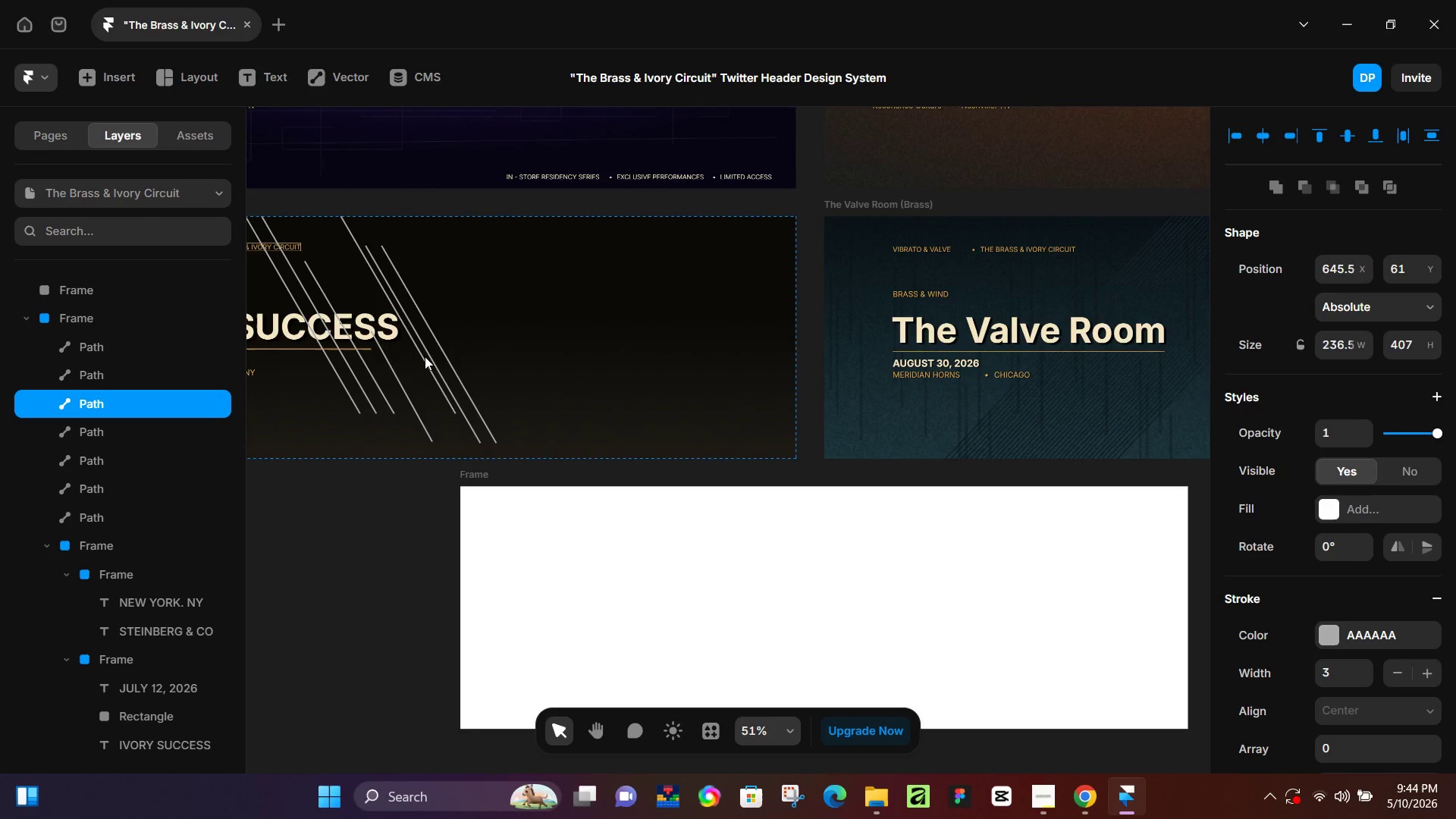 
key(ArrowRight)
 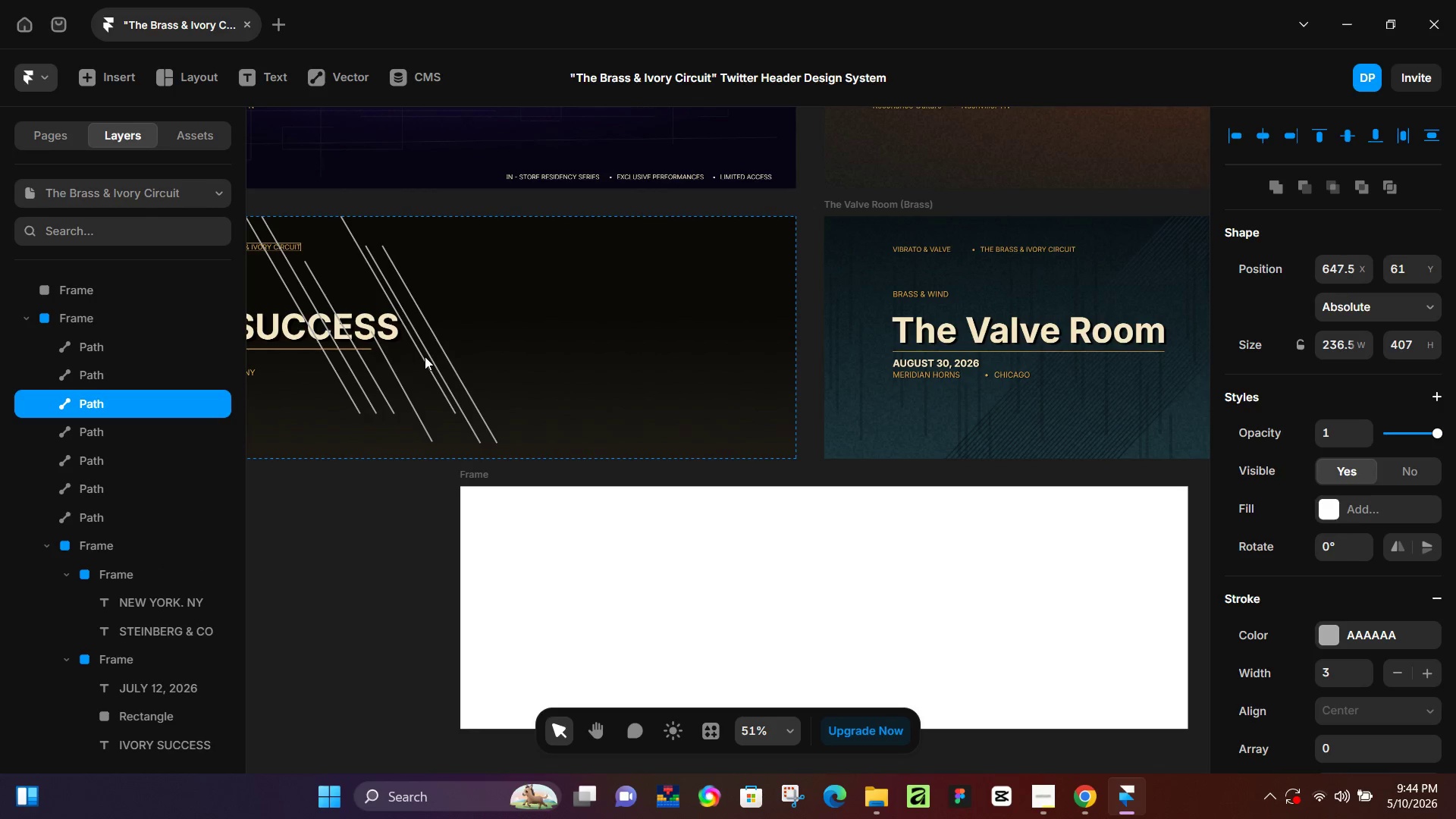 
key(ArrowRight)
 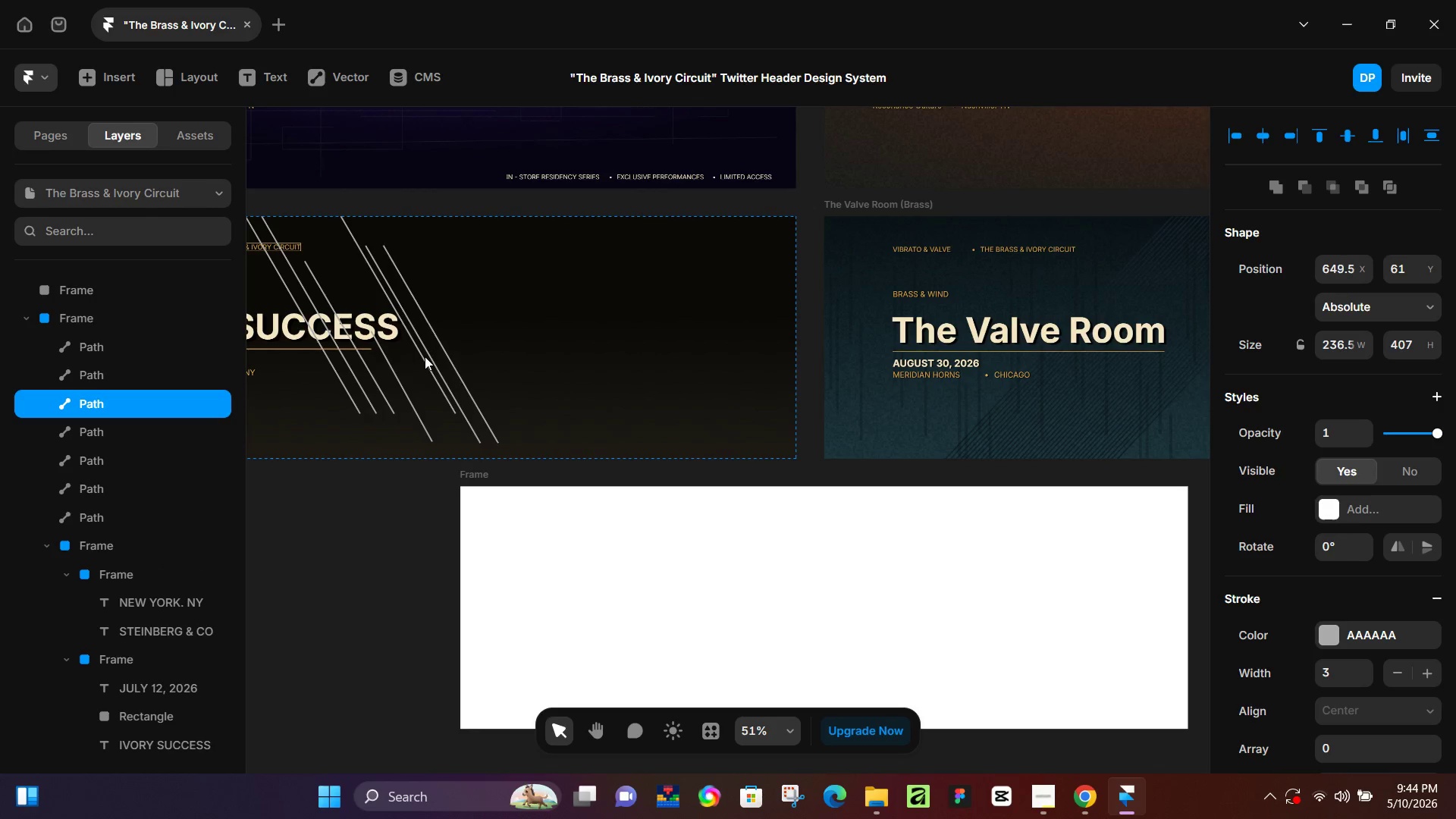 
hold_key(key=ArrowUp, duration=1.5)
 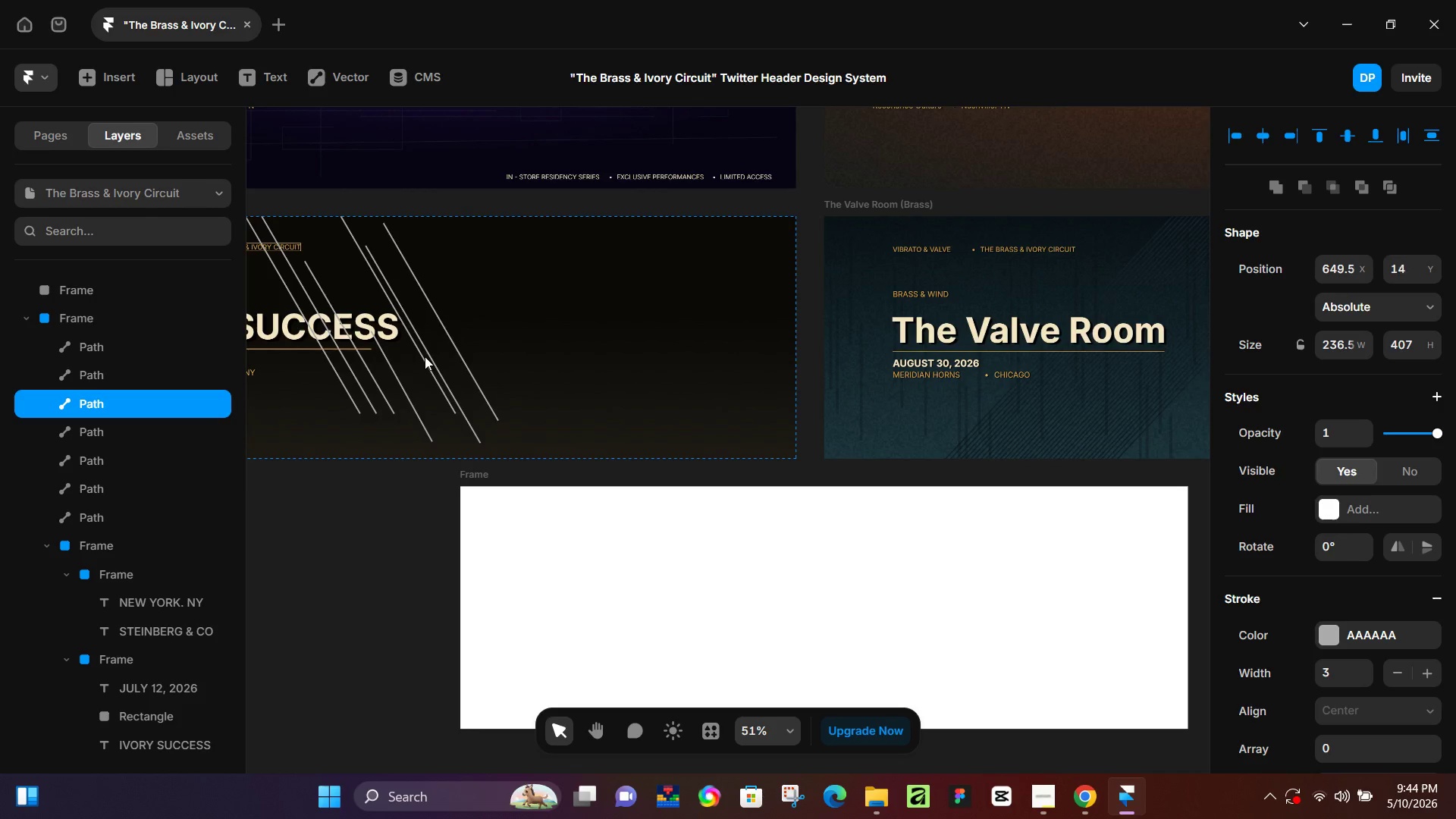 
hold_key(key=ArrowUp, duration=1.5)
 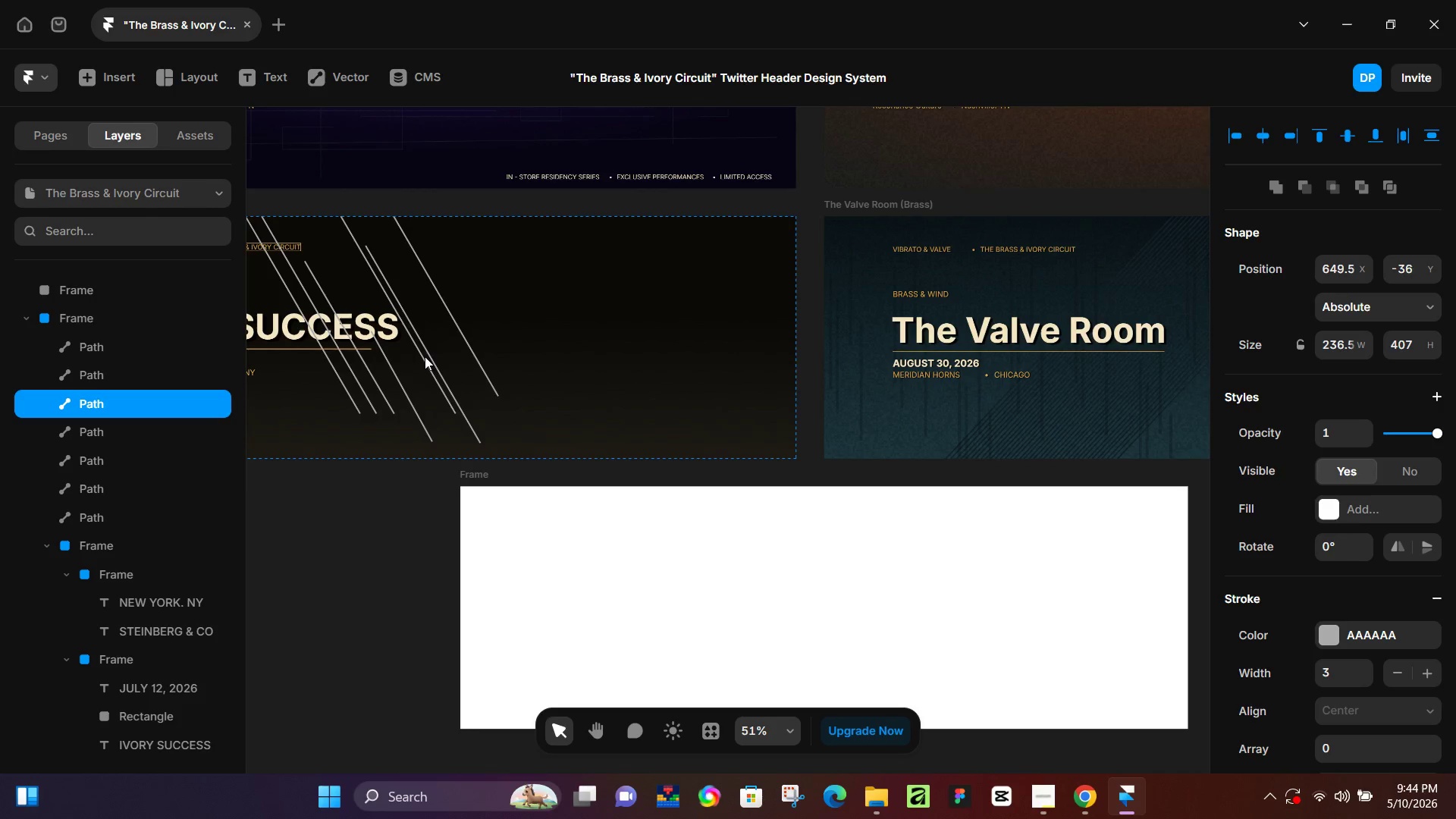 
hold_key(key=ArrowUp, duration=0.7)
 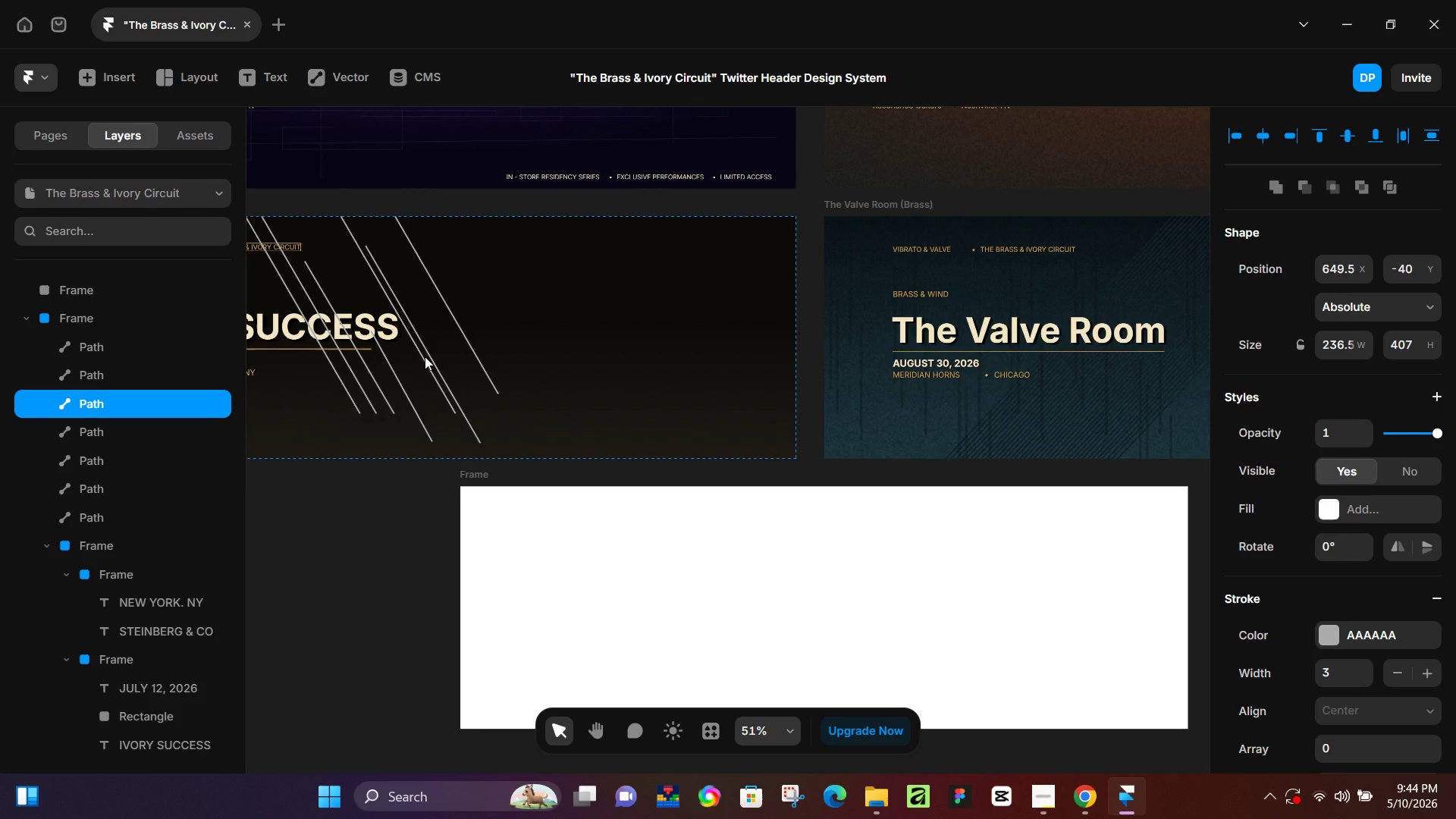 
key(Control+D)
 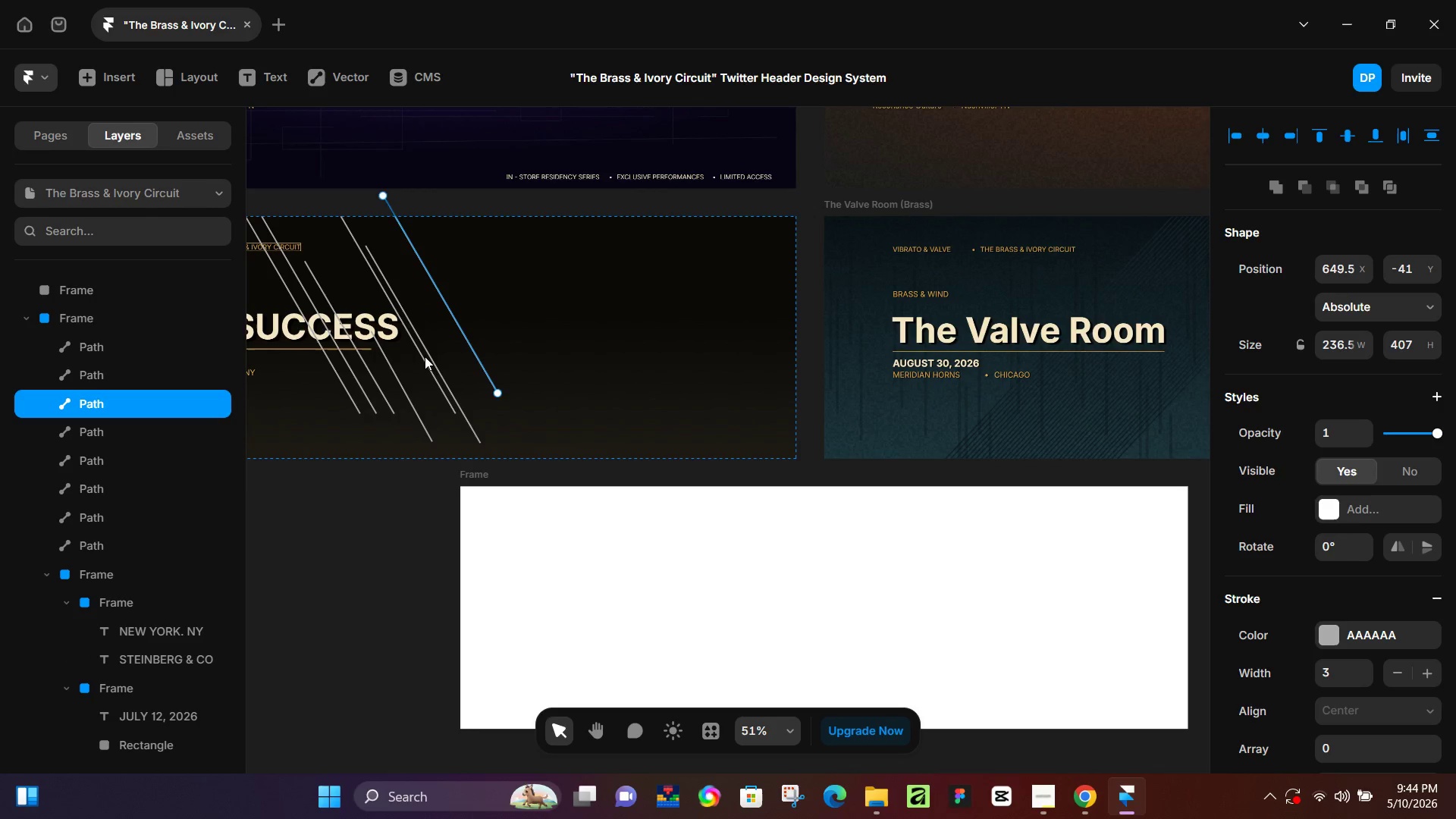 
hold_key(key=ArrowDown, duration=1.52)
 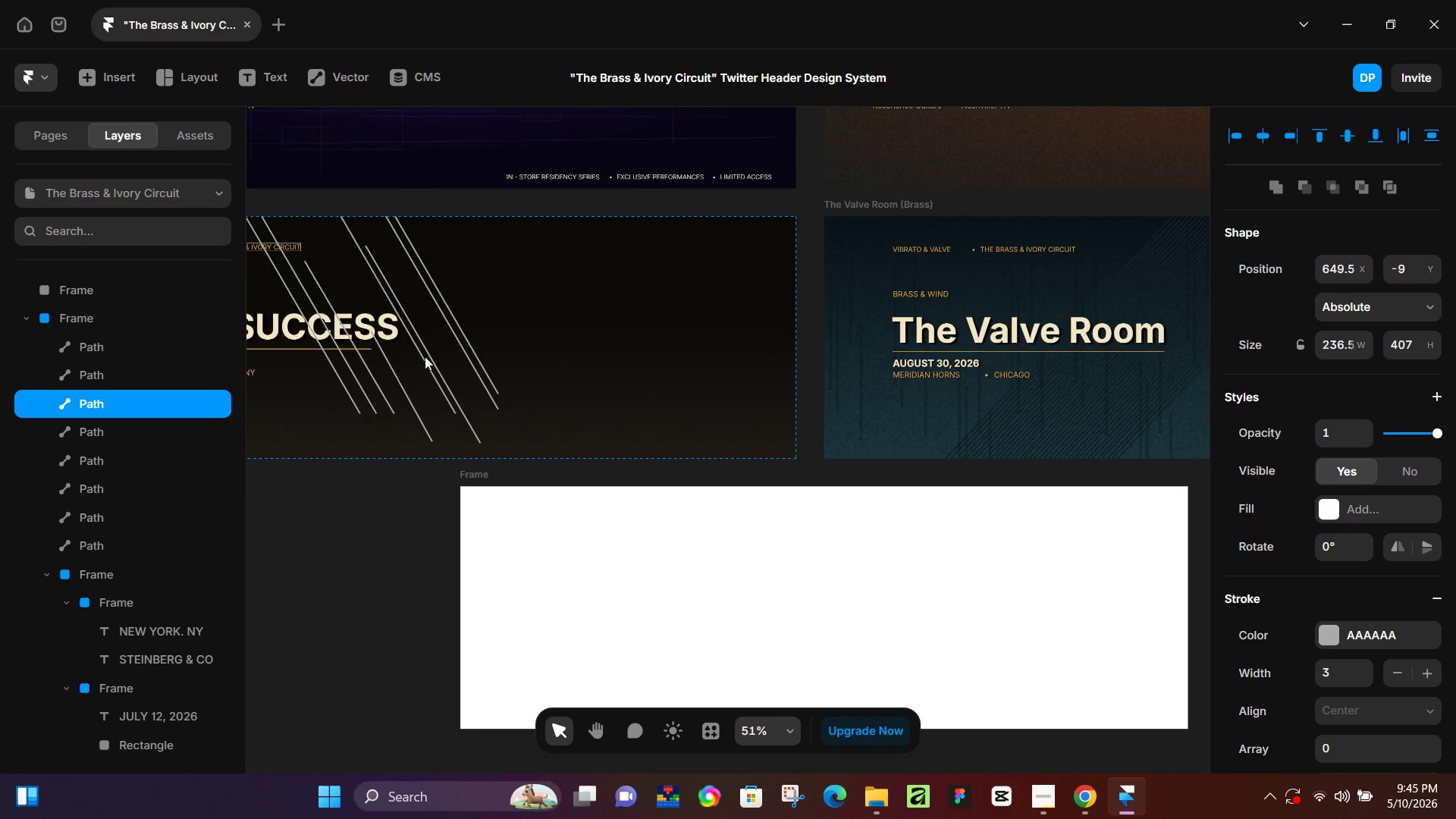 
key(ArrowDown)
 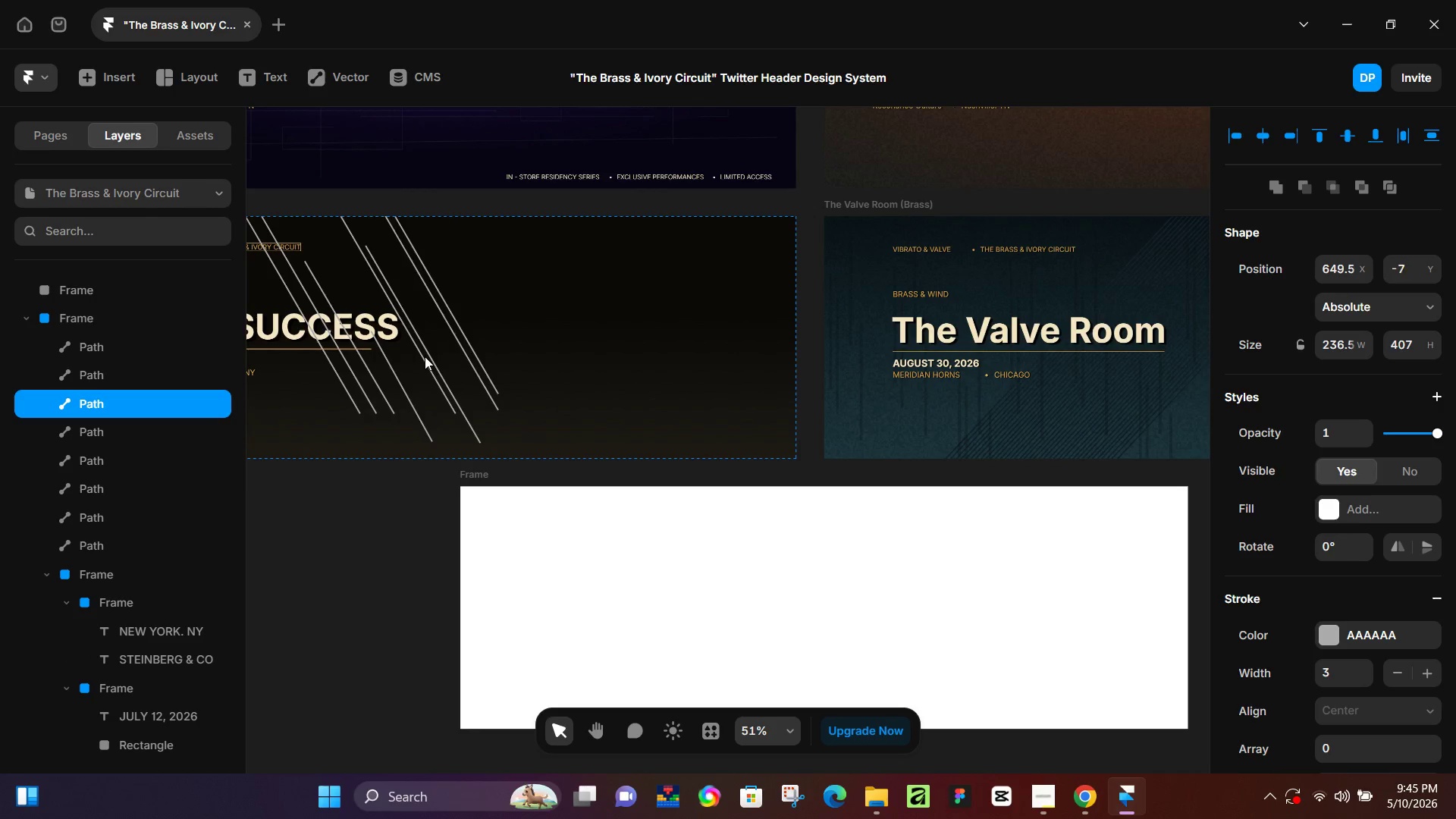 
key(ArrowDown)
 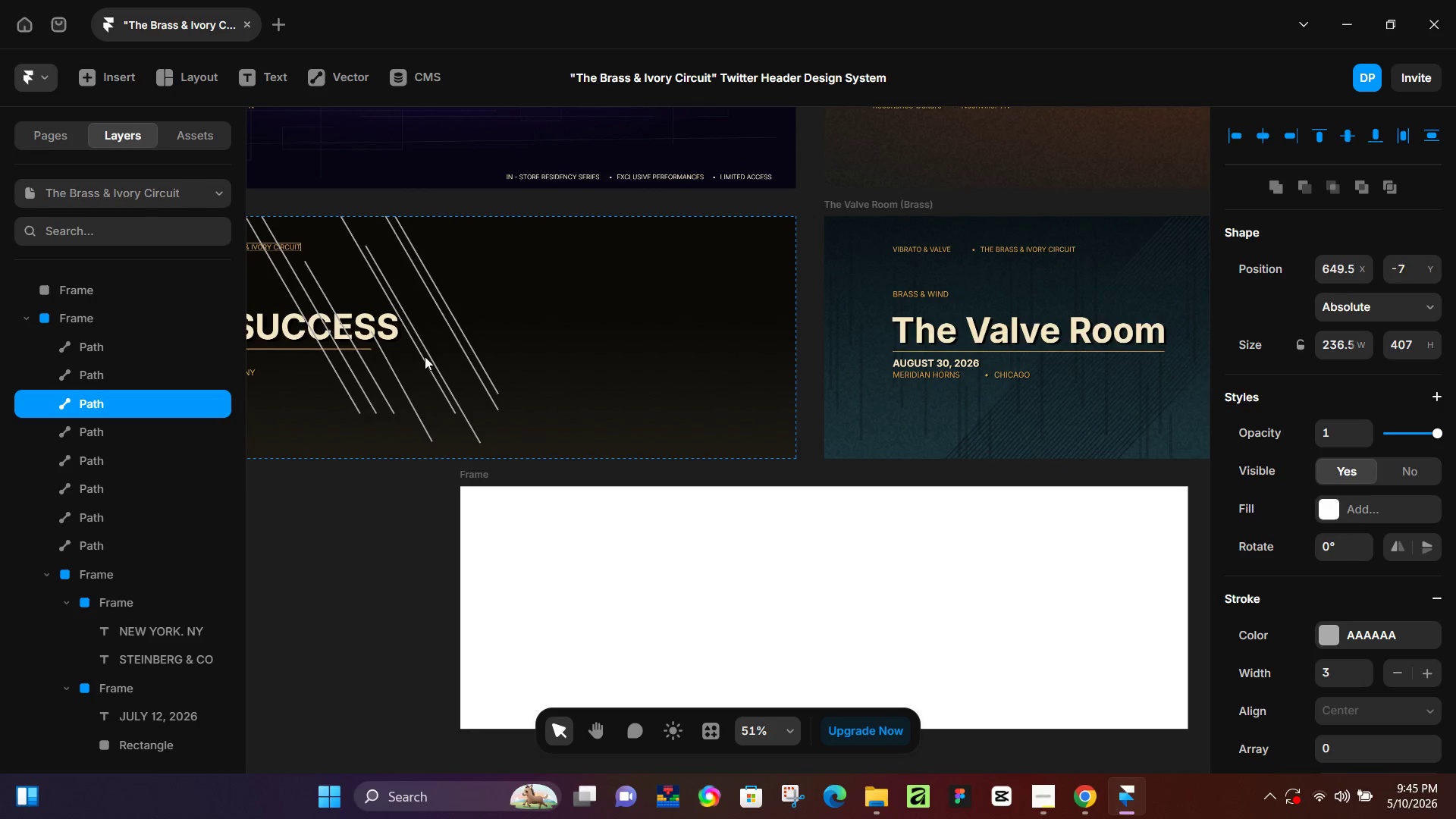 
key(ArrowDown)
 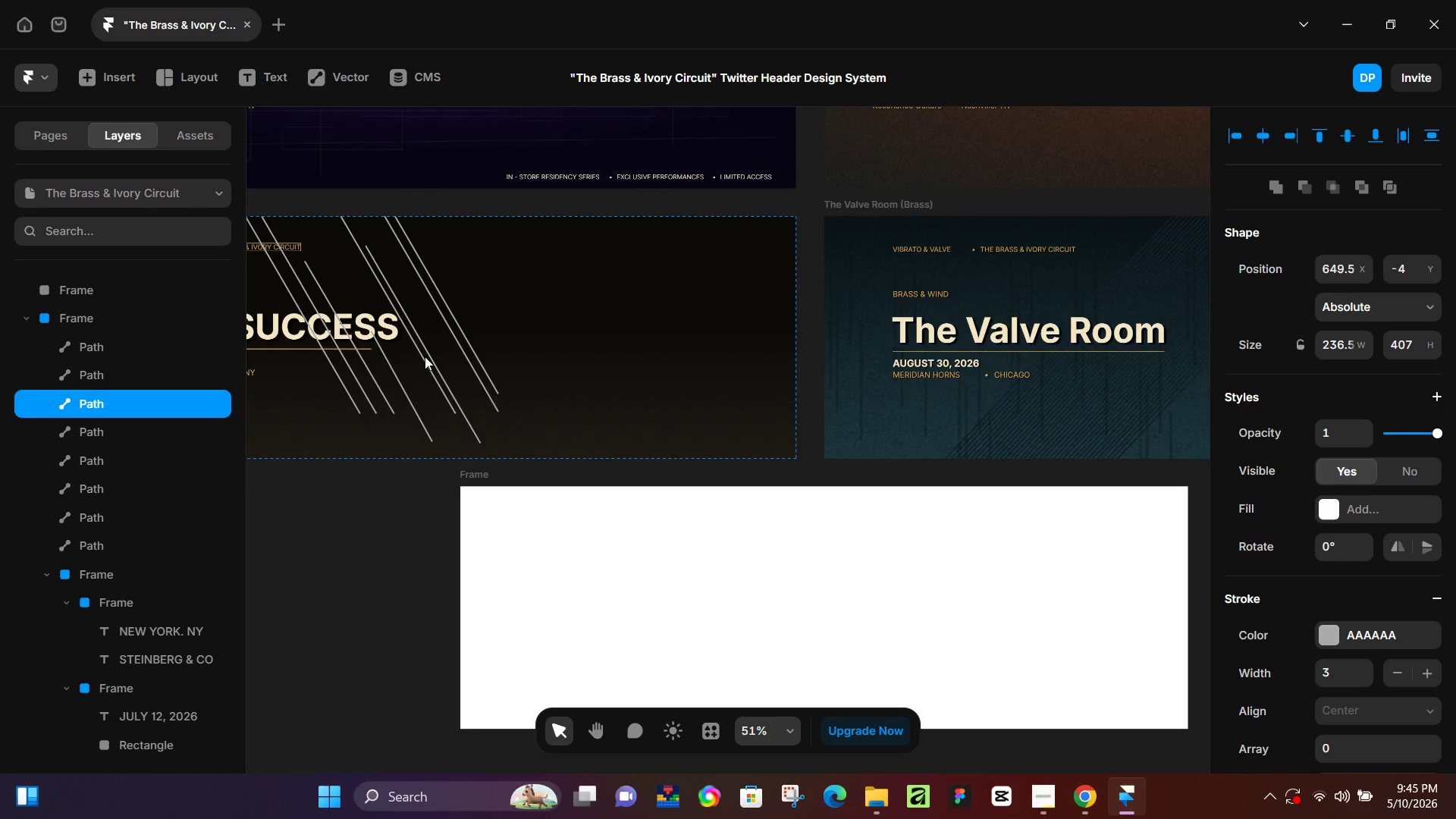 
hold_key(key=ControlLeft, duration=0.44)
 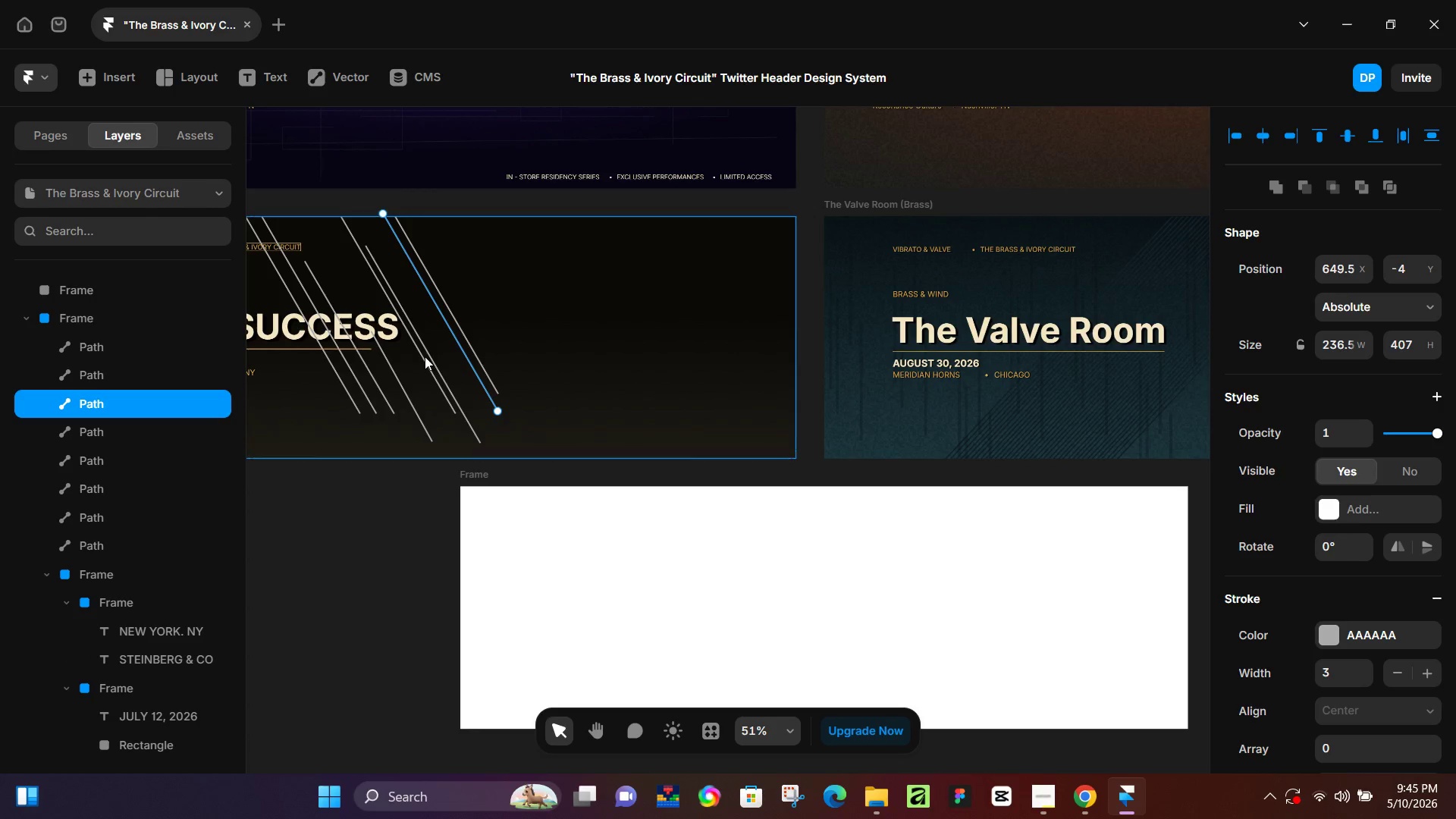 
key(Control+ControlLeft)
 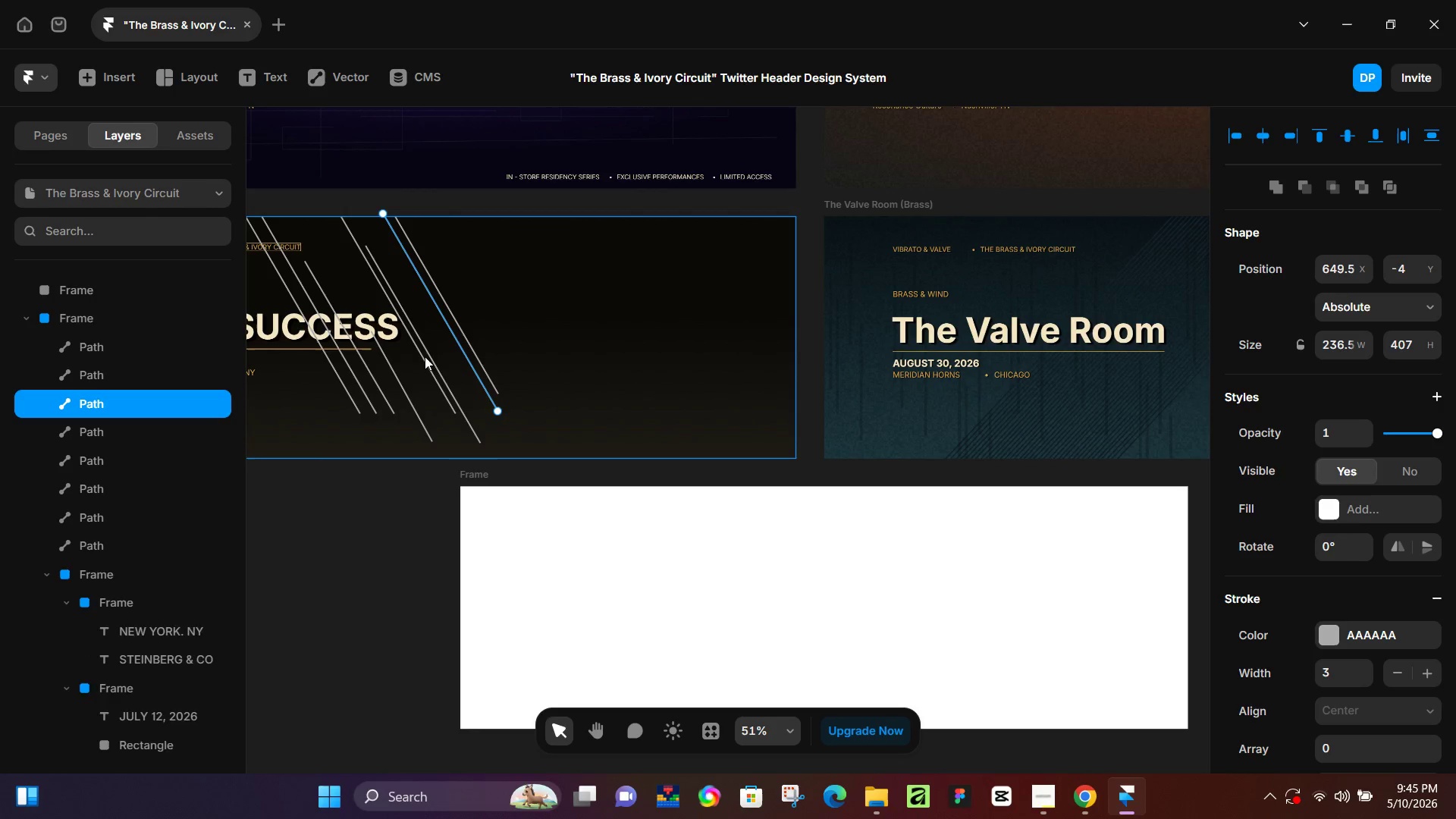 
key(Control+D)
 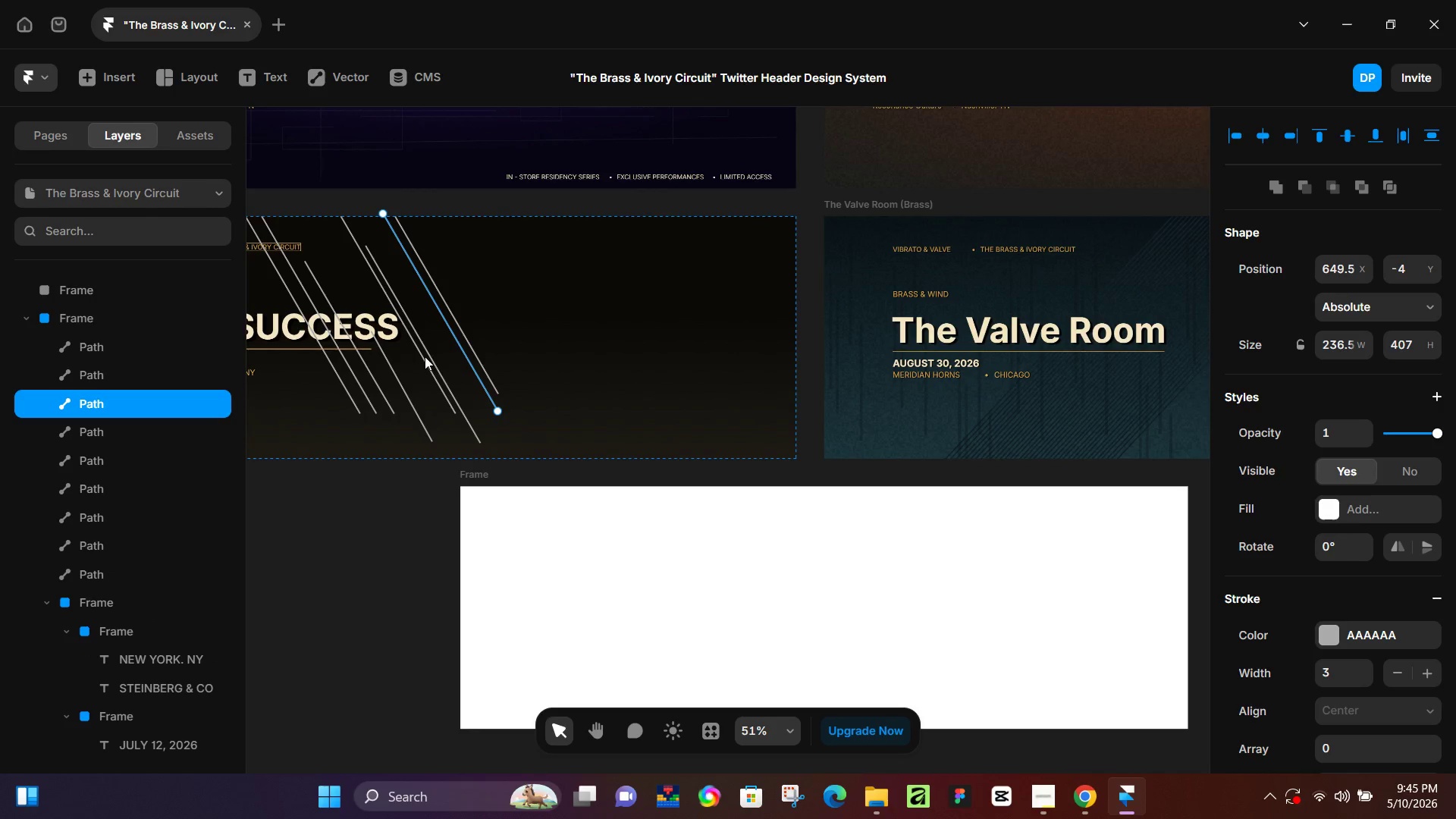 
hold_key(key=ArrowRight, duration=1.51)
 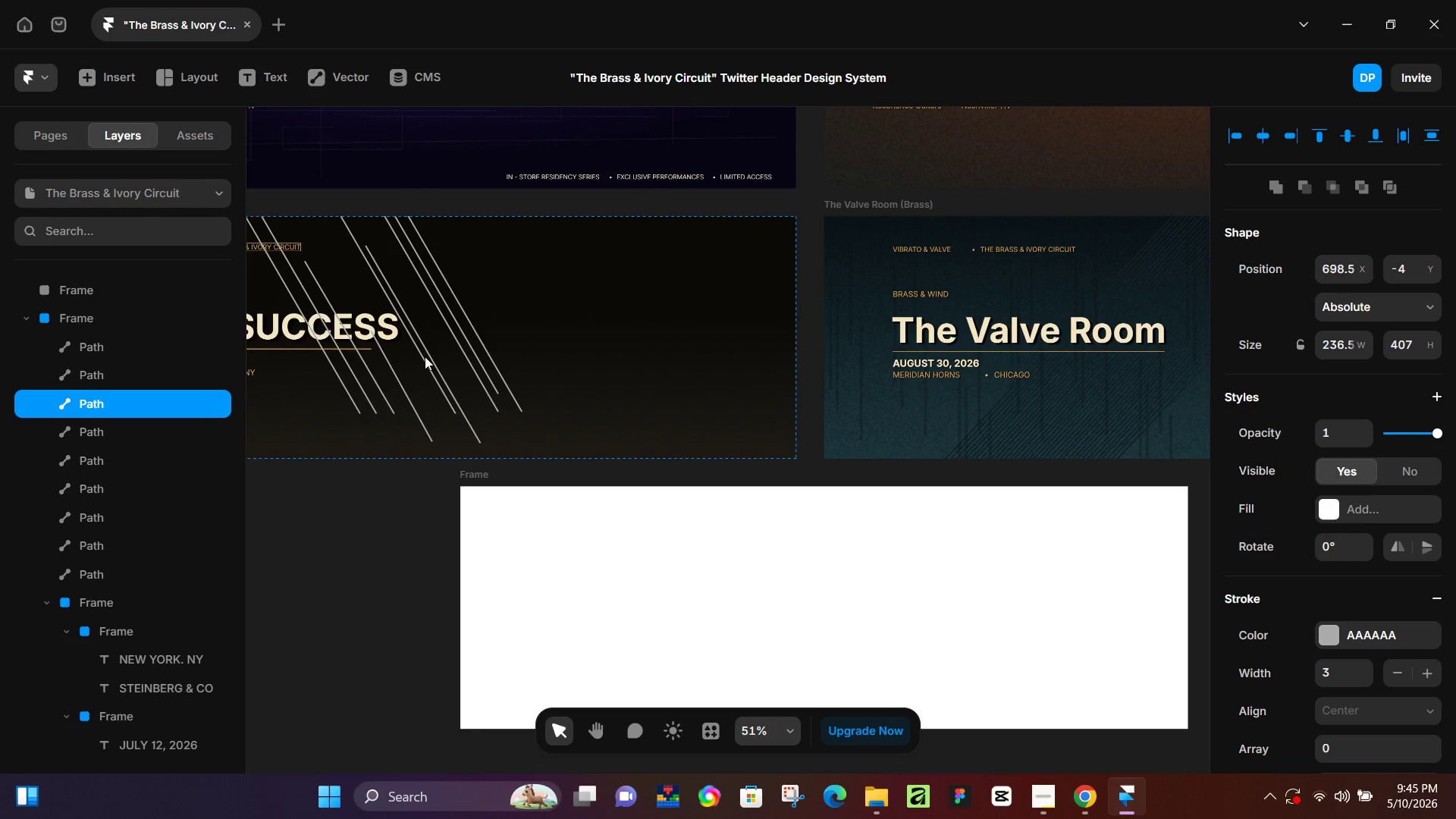 
hold_key(key=ArrowRight, duration=1.45)
 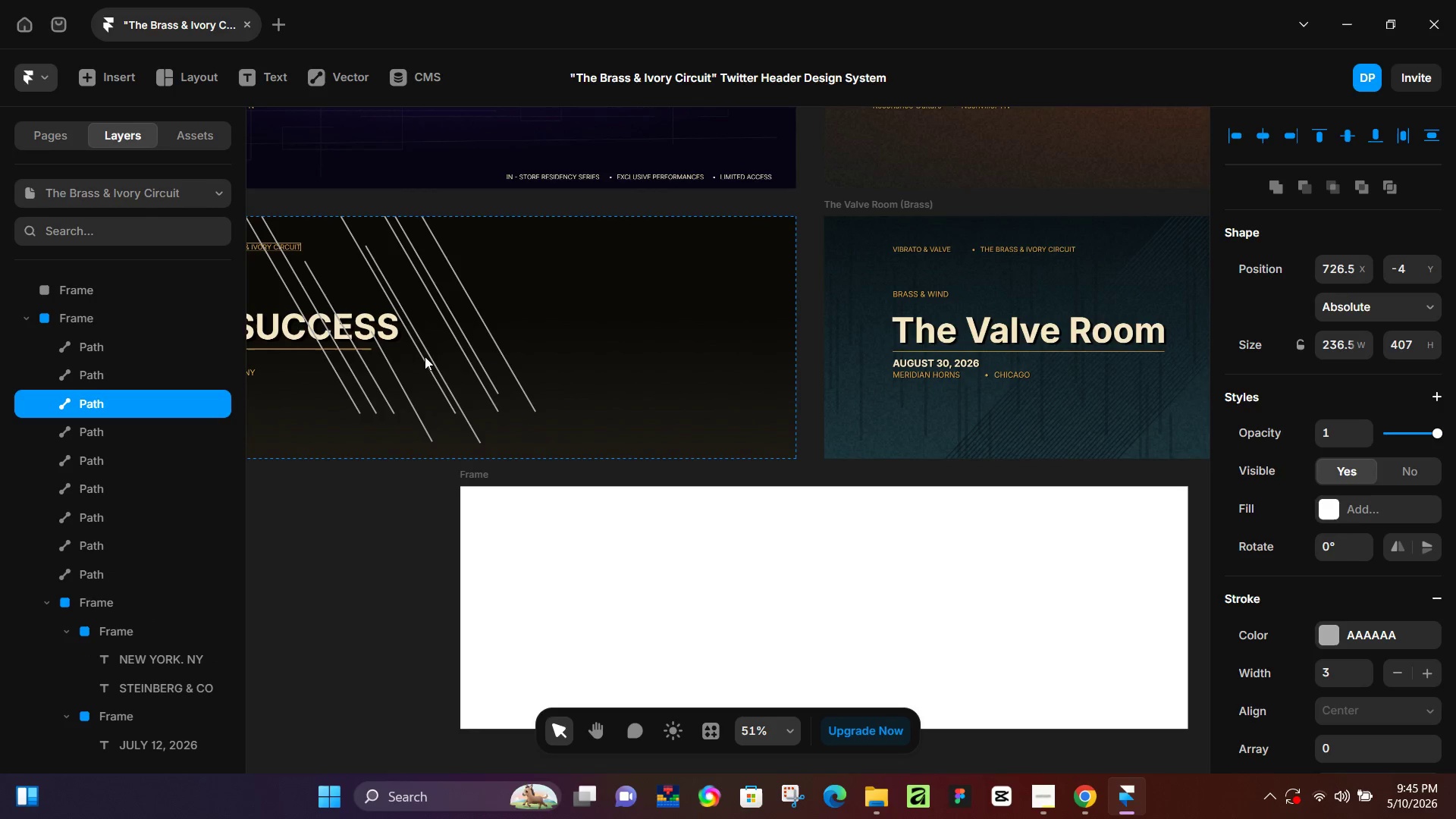 
hold_key(key=ArrowDown, duration=3.48)
 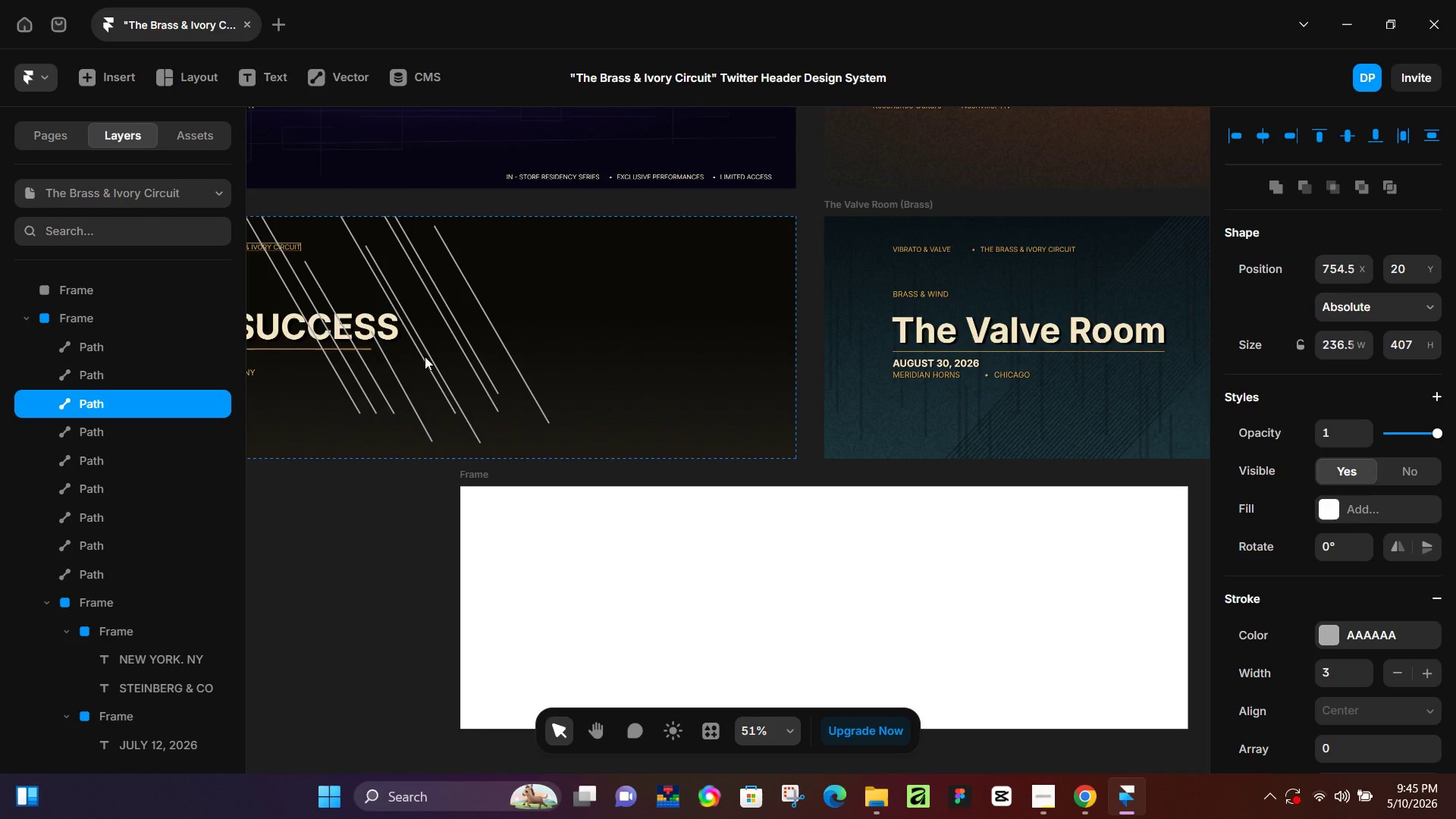 
hold_key(key=ArrowRight, duration=1.28)
 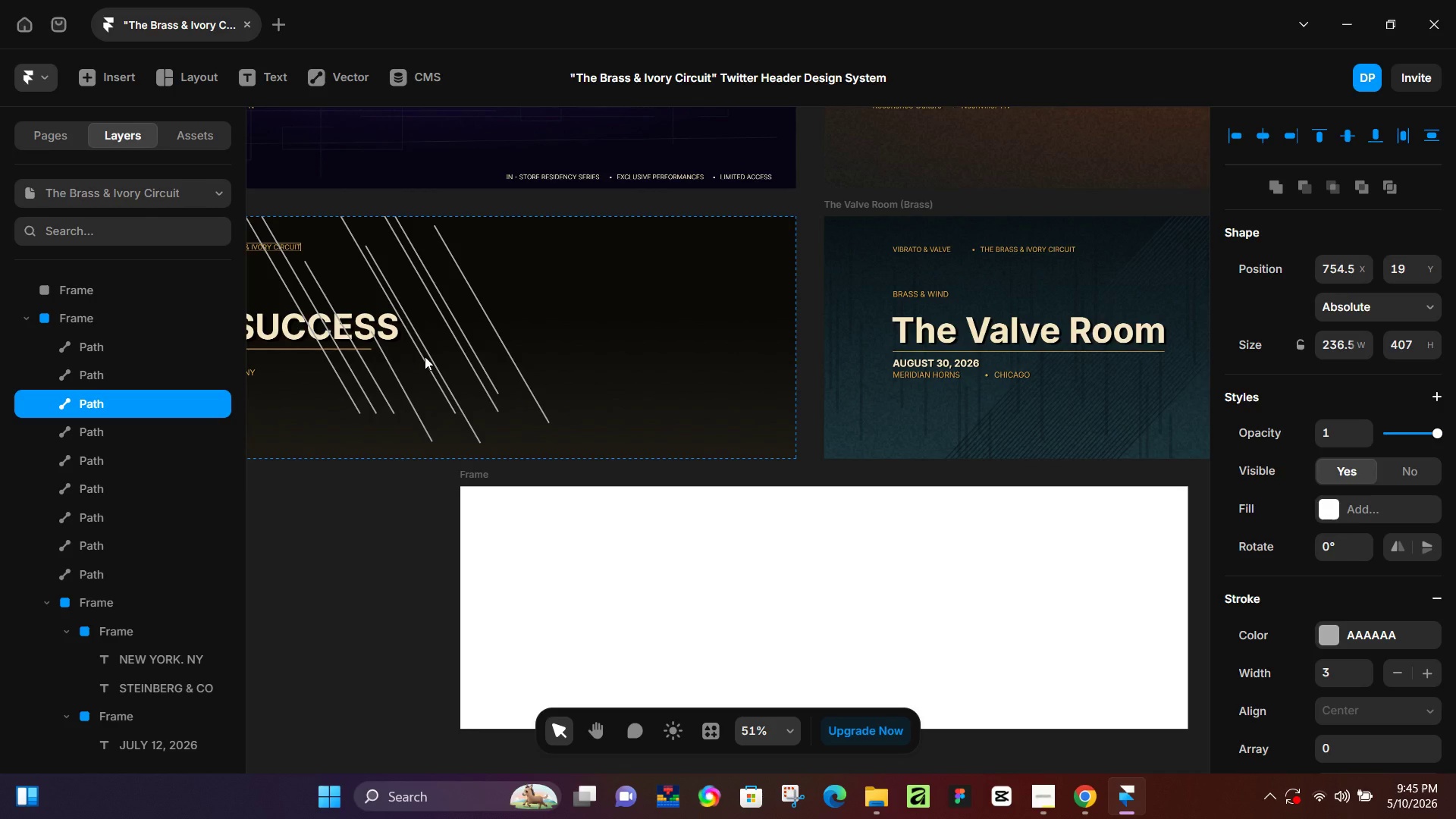 
hold_key(key=ArrowDown, duration=1.52)
 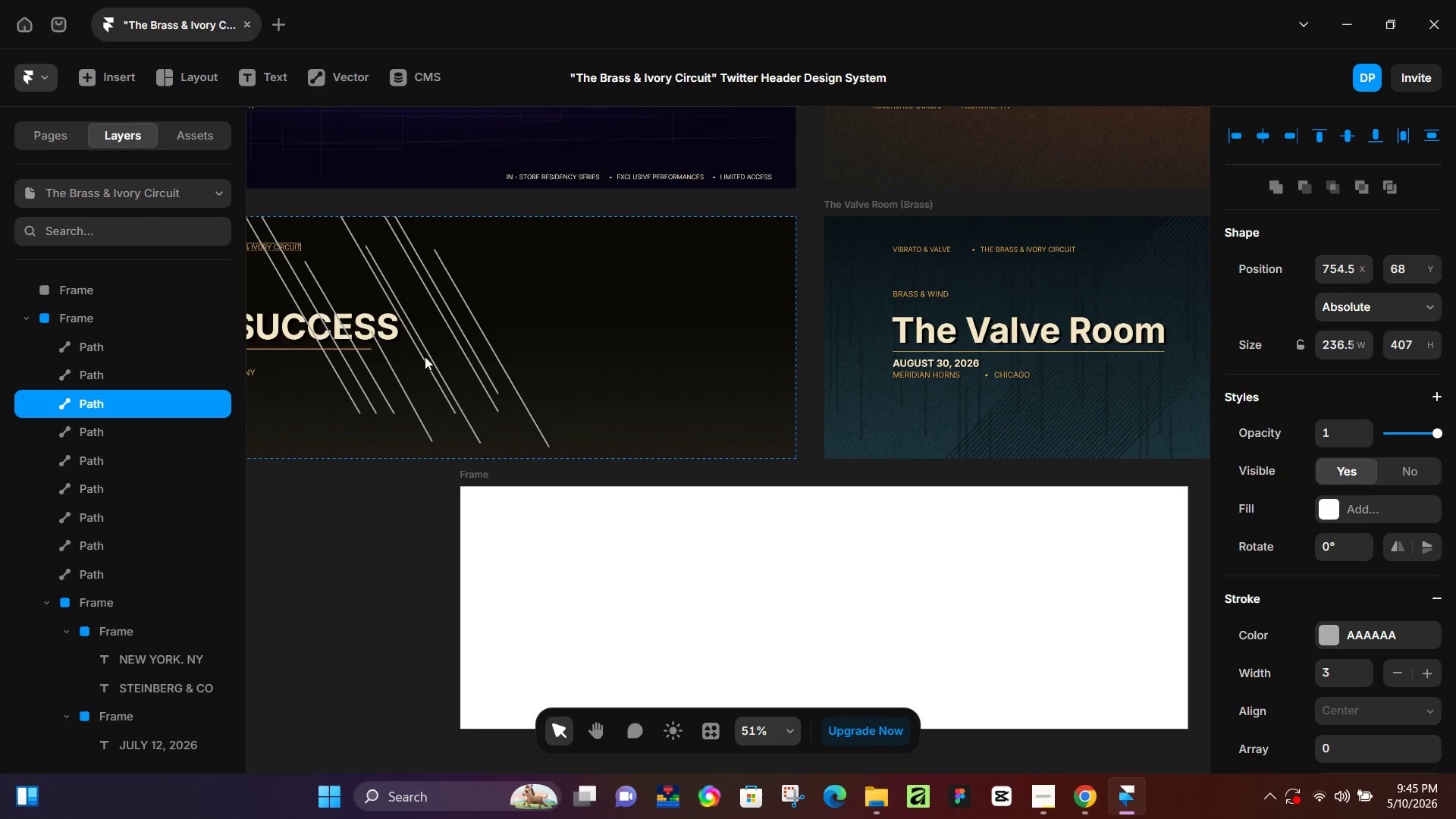 
hold_key(key=ArrowDown, duration=1.25)
 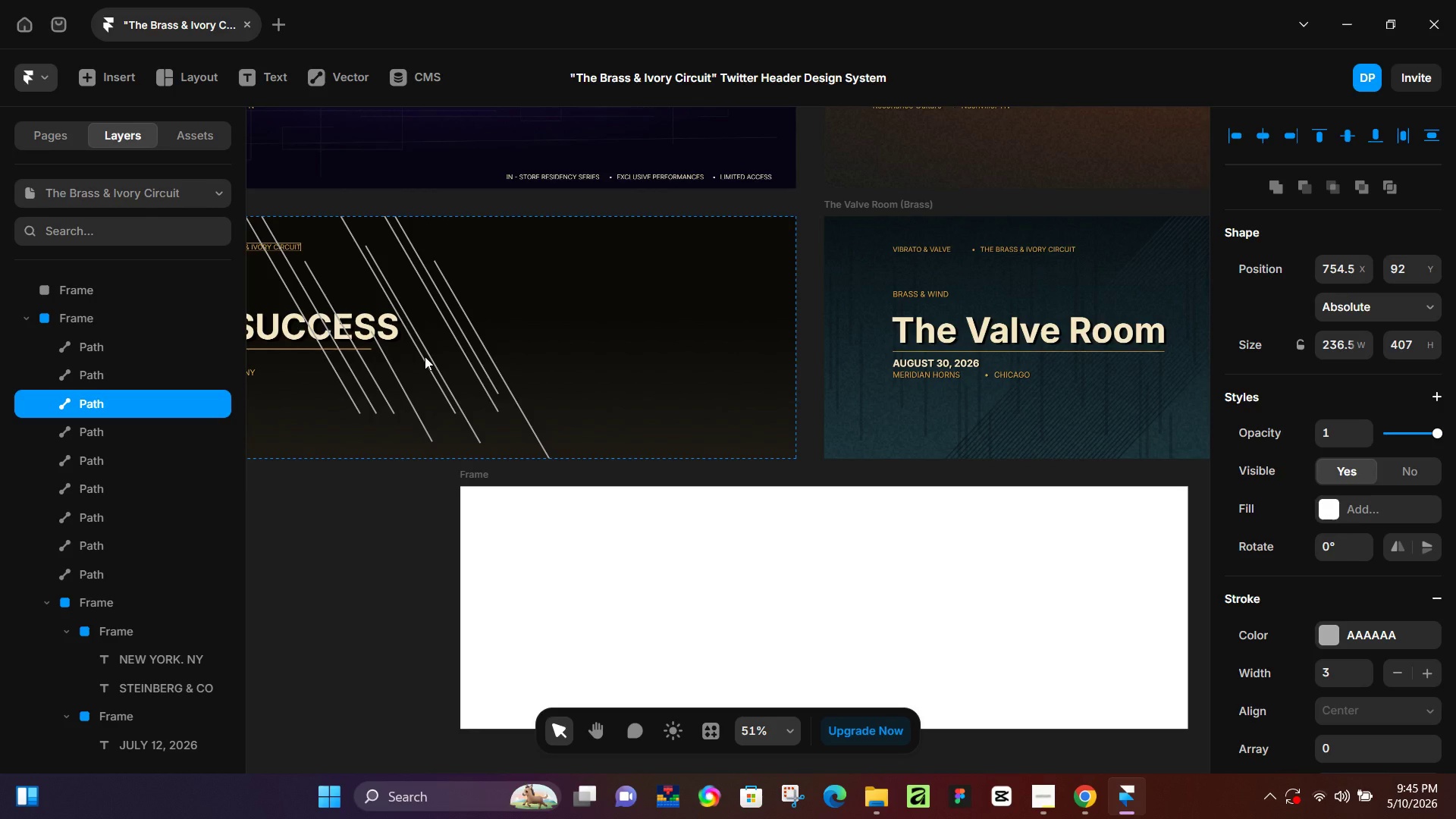 
hold_key(key=ControlLeft, duration=0.5)
 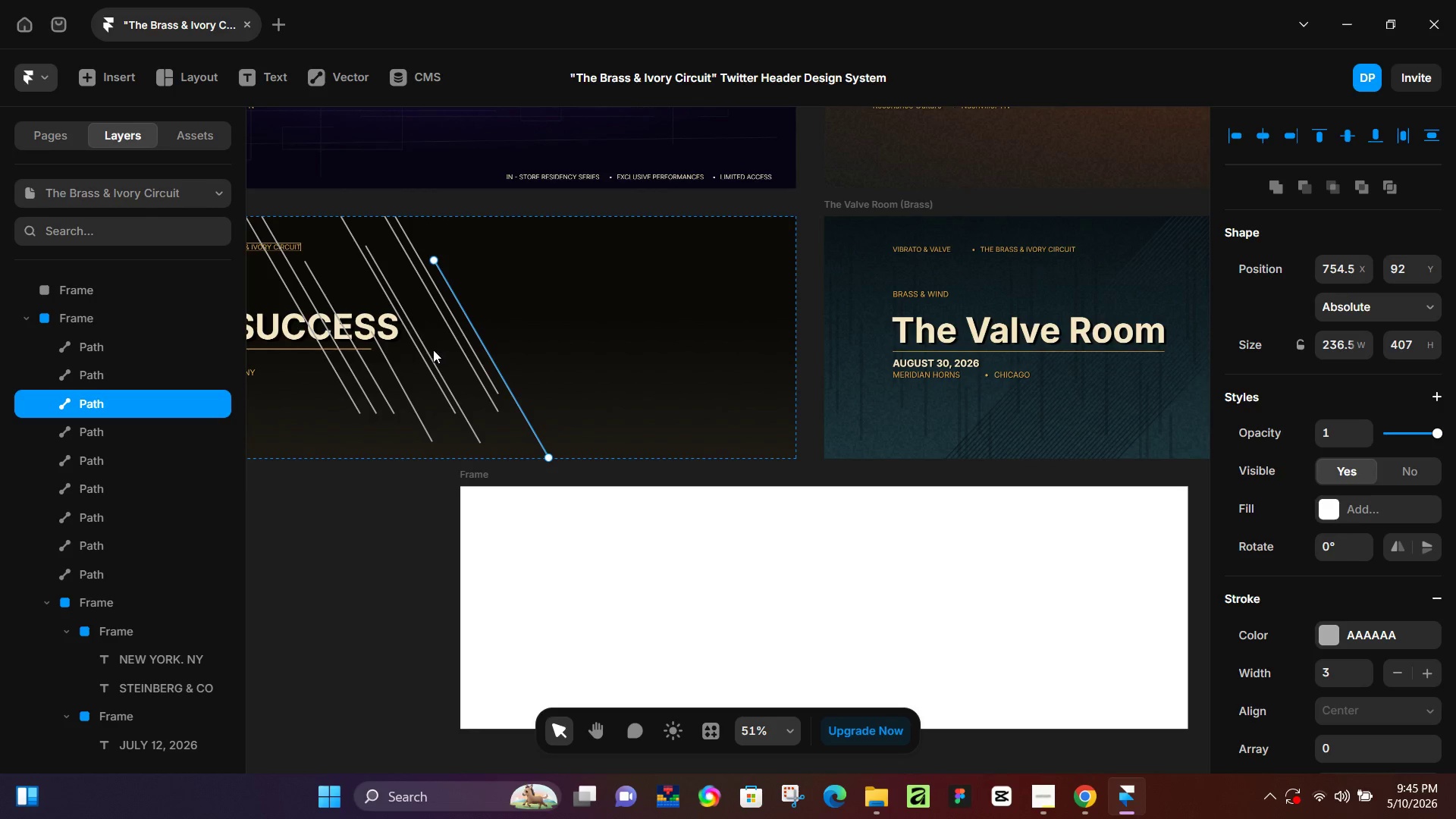 
hold_key(key=ControlLeft, duration=3.31)
 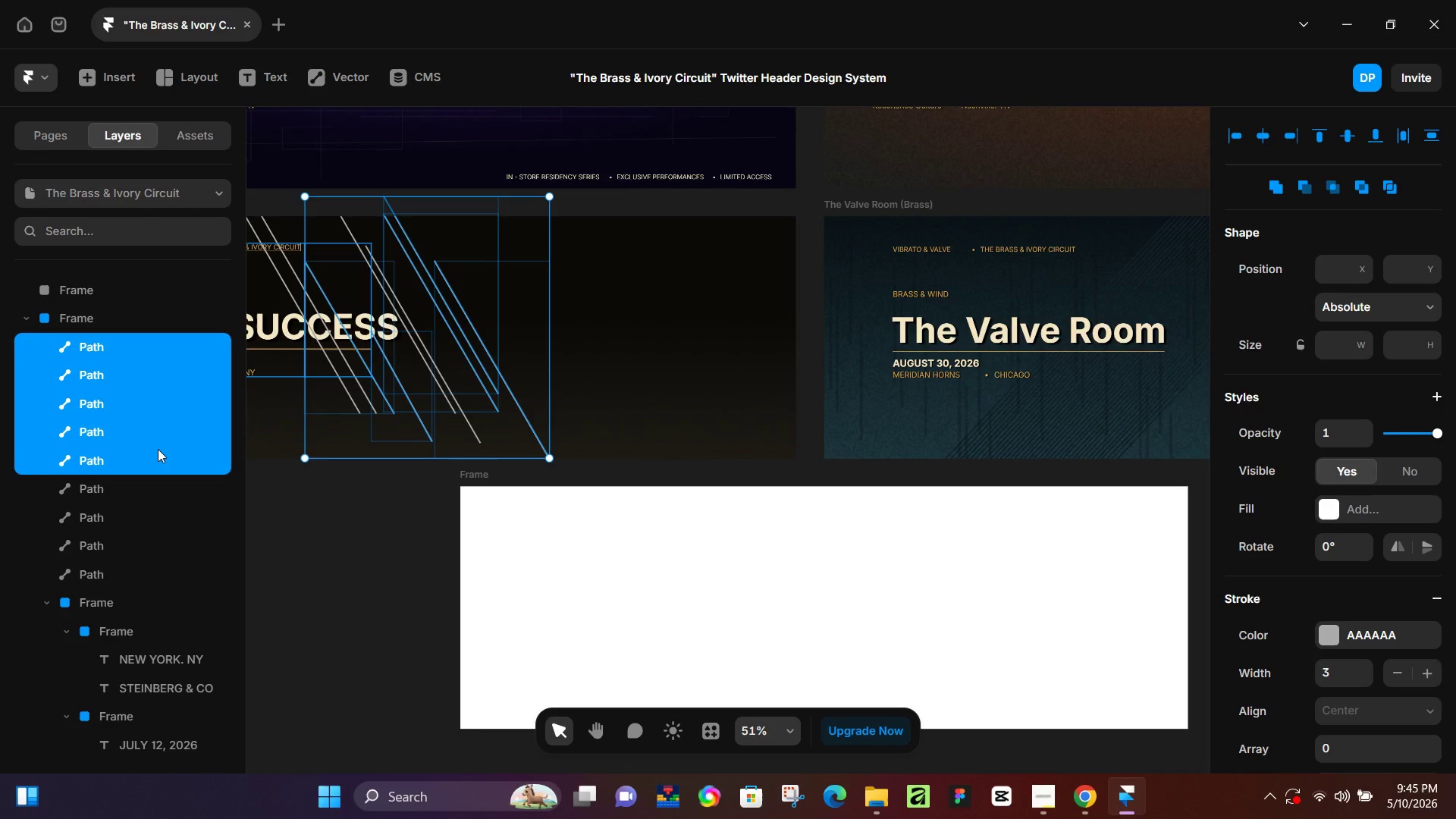 
hold_key(key=ShiftLeft, duration=0.5)
 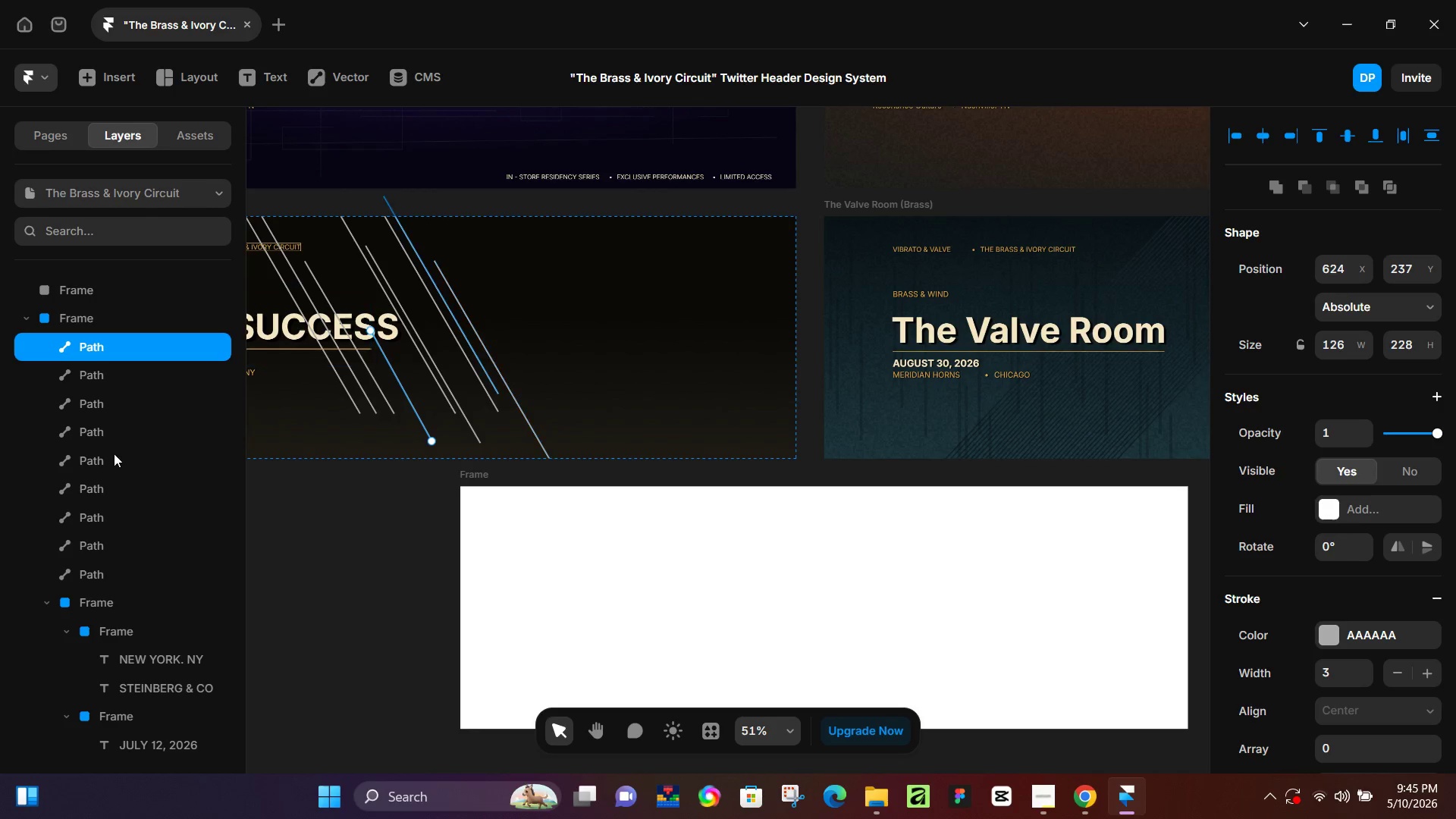 
hold_key(key=ShiftLeft, duration=1.16)
left_click([124, 338])
 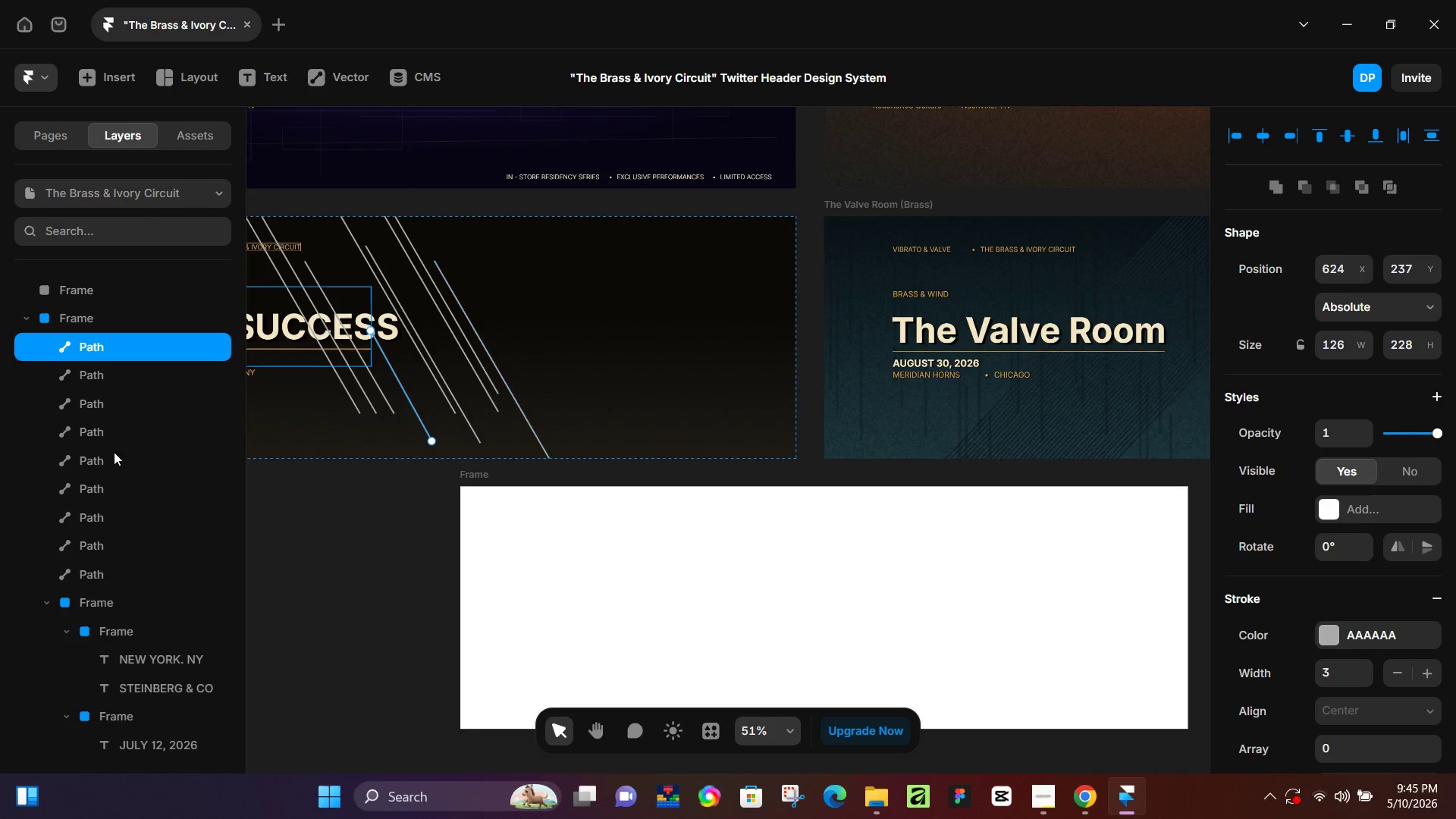 
left_click([114, 453])
 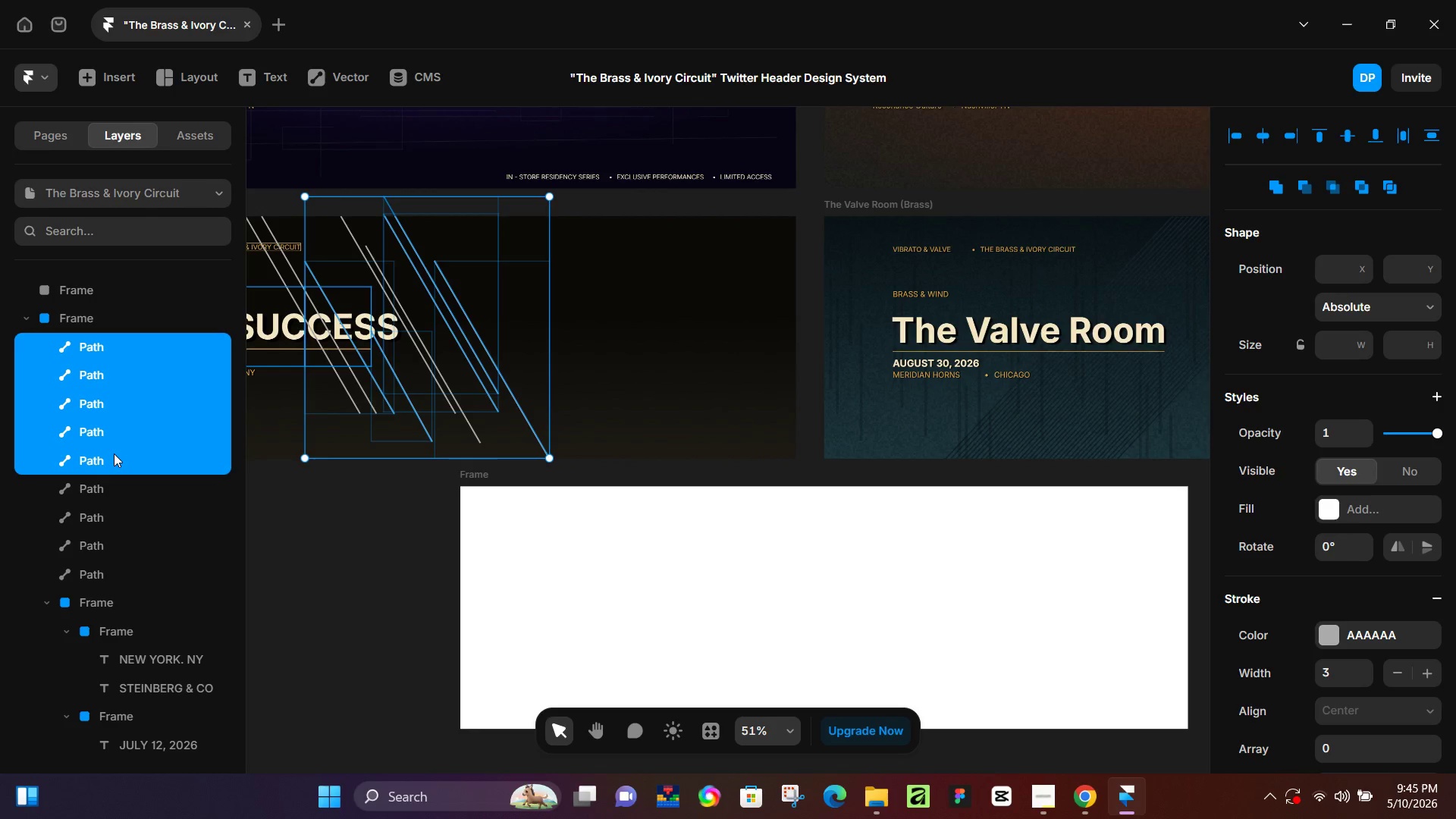 
key(Control+D)
 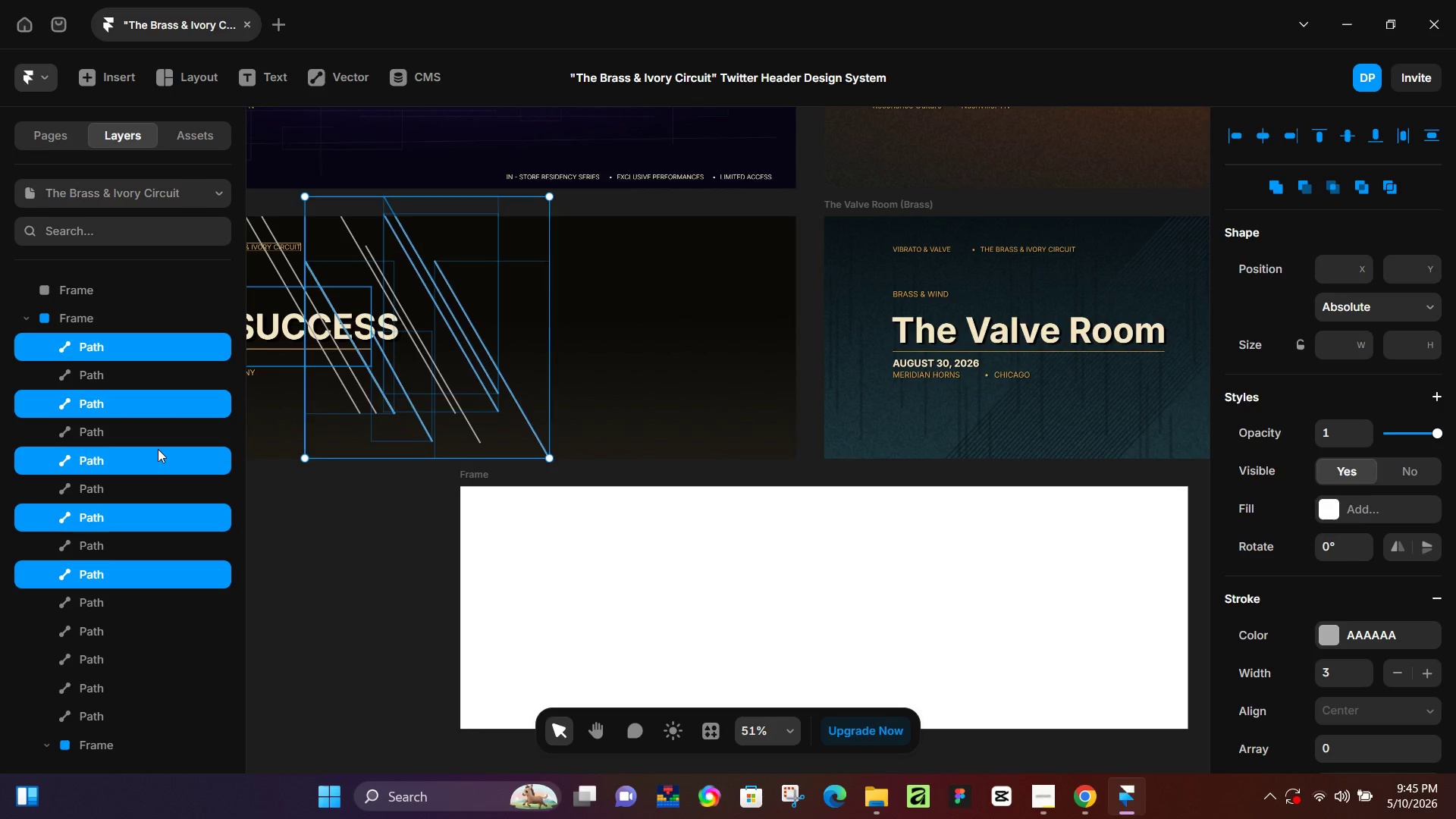 
hold_key(key=ArrowRight, duration=1.52)
 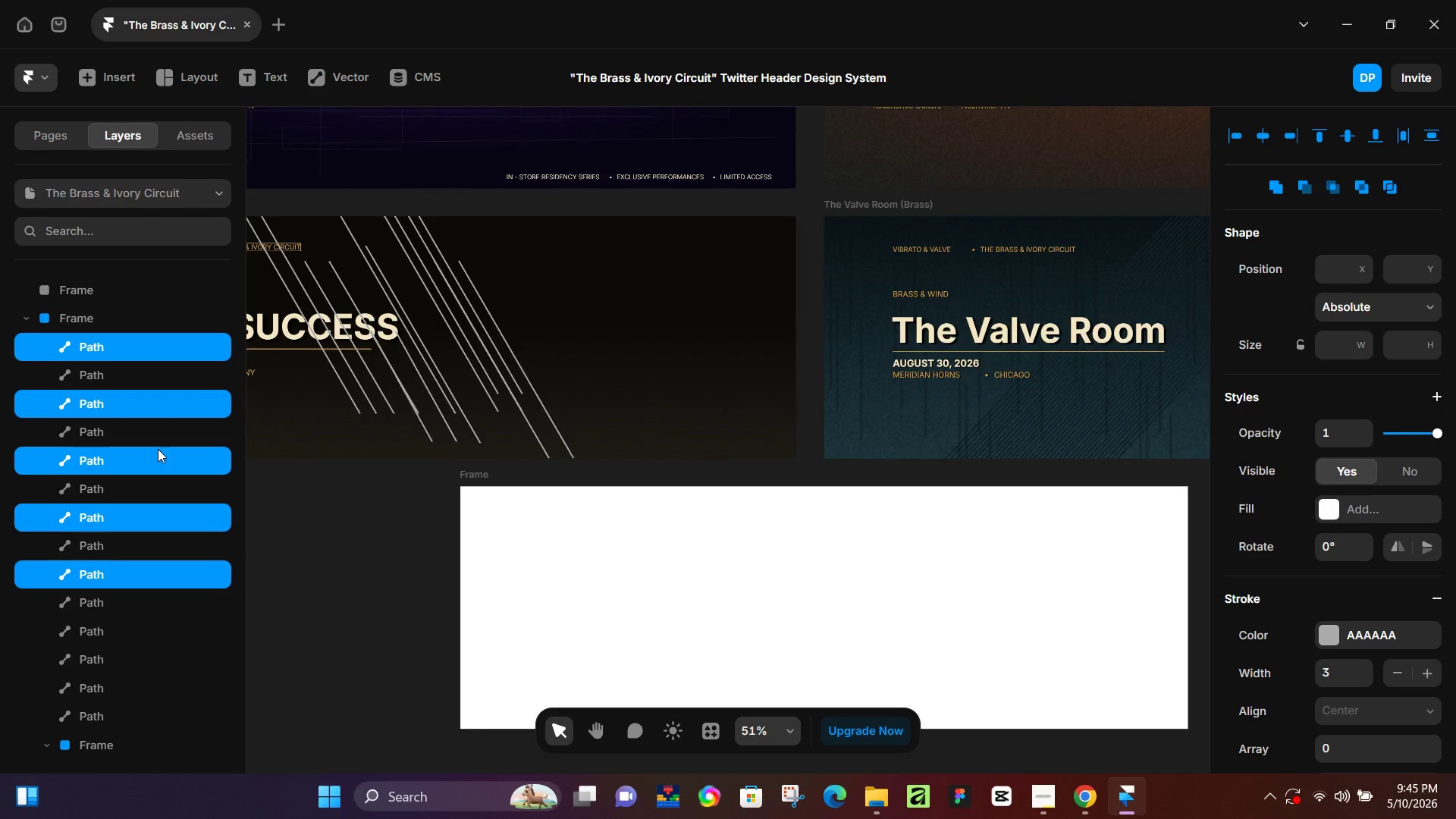 
hold_key(key=ArrowRight, duration=1.5)
 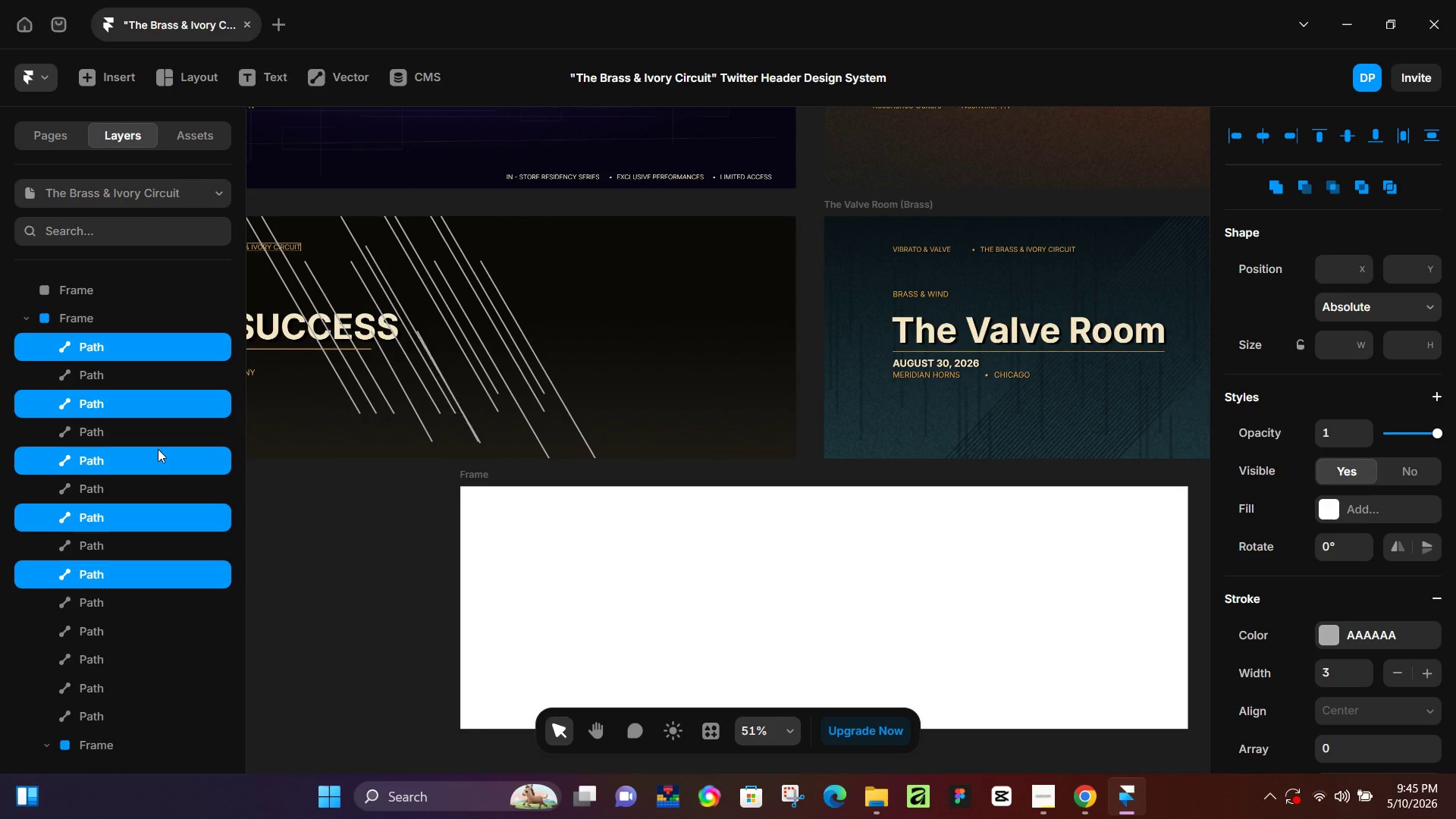 
hold_key(key=ArrowRight, duration=1.5)
 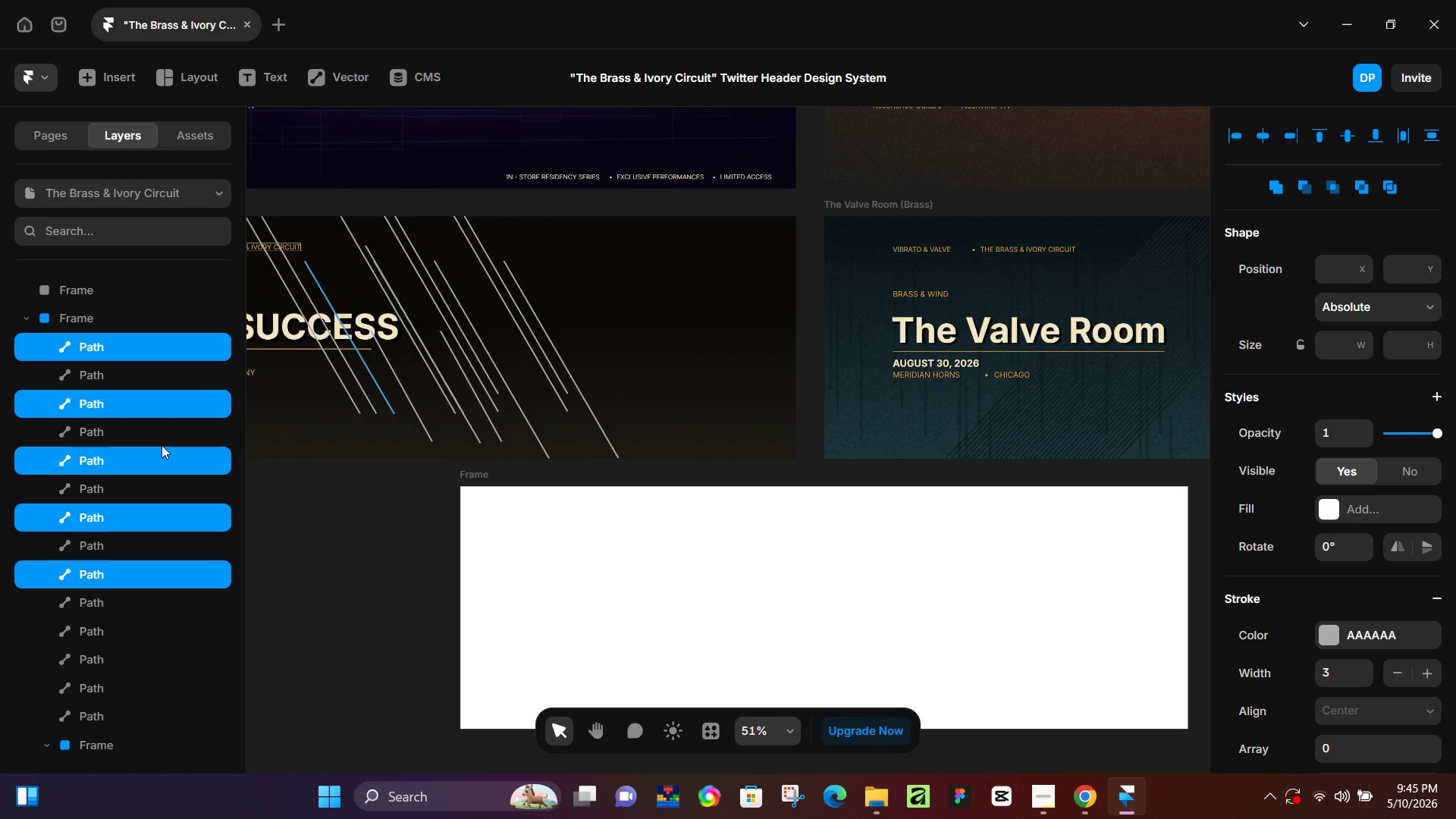 
hold_key(key=ArrowRight, duration=1.5)
 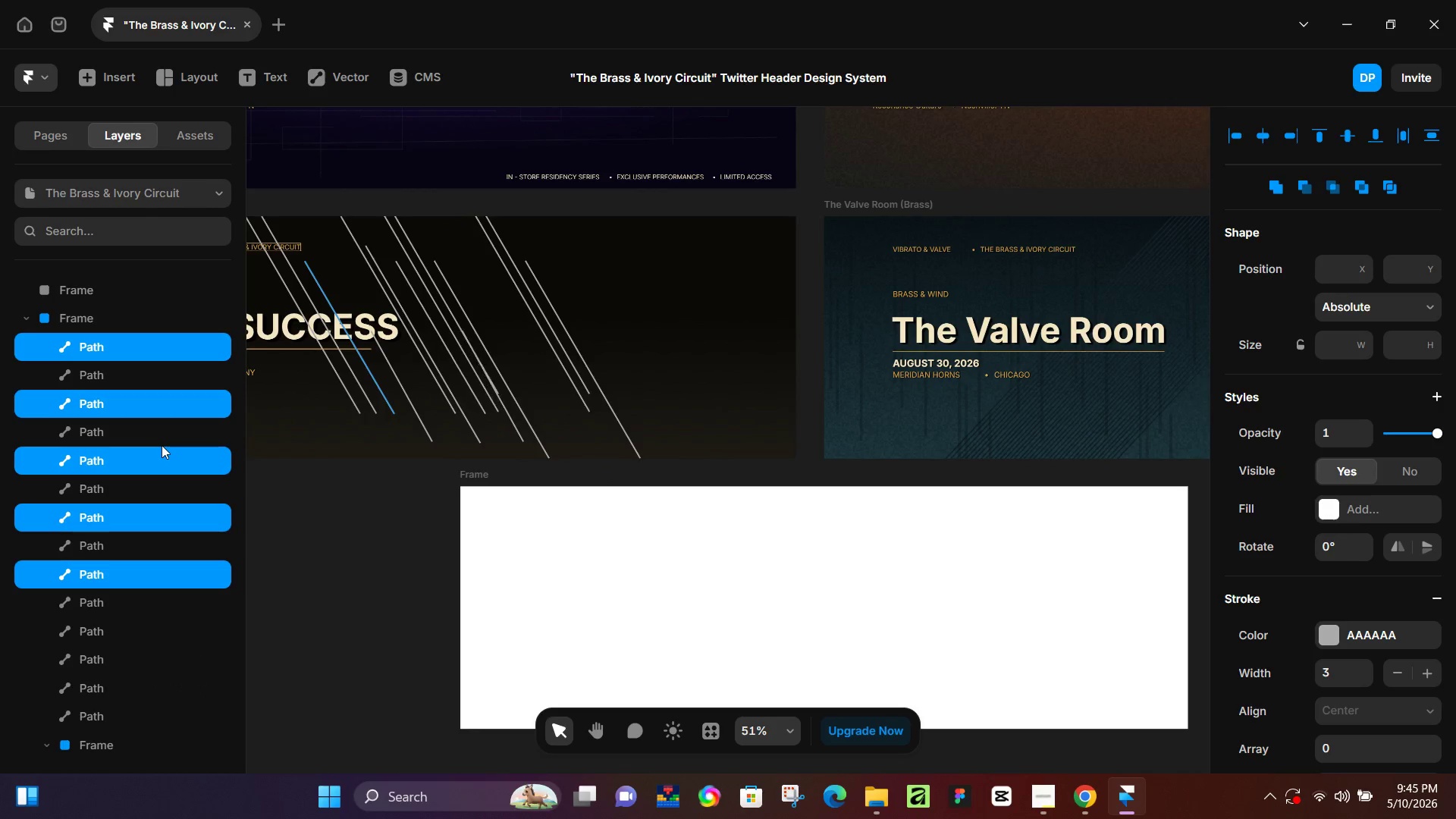 
hold_key(key=ArrowRight, duration=1.5)
 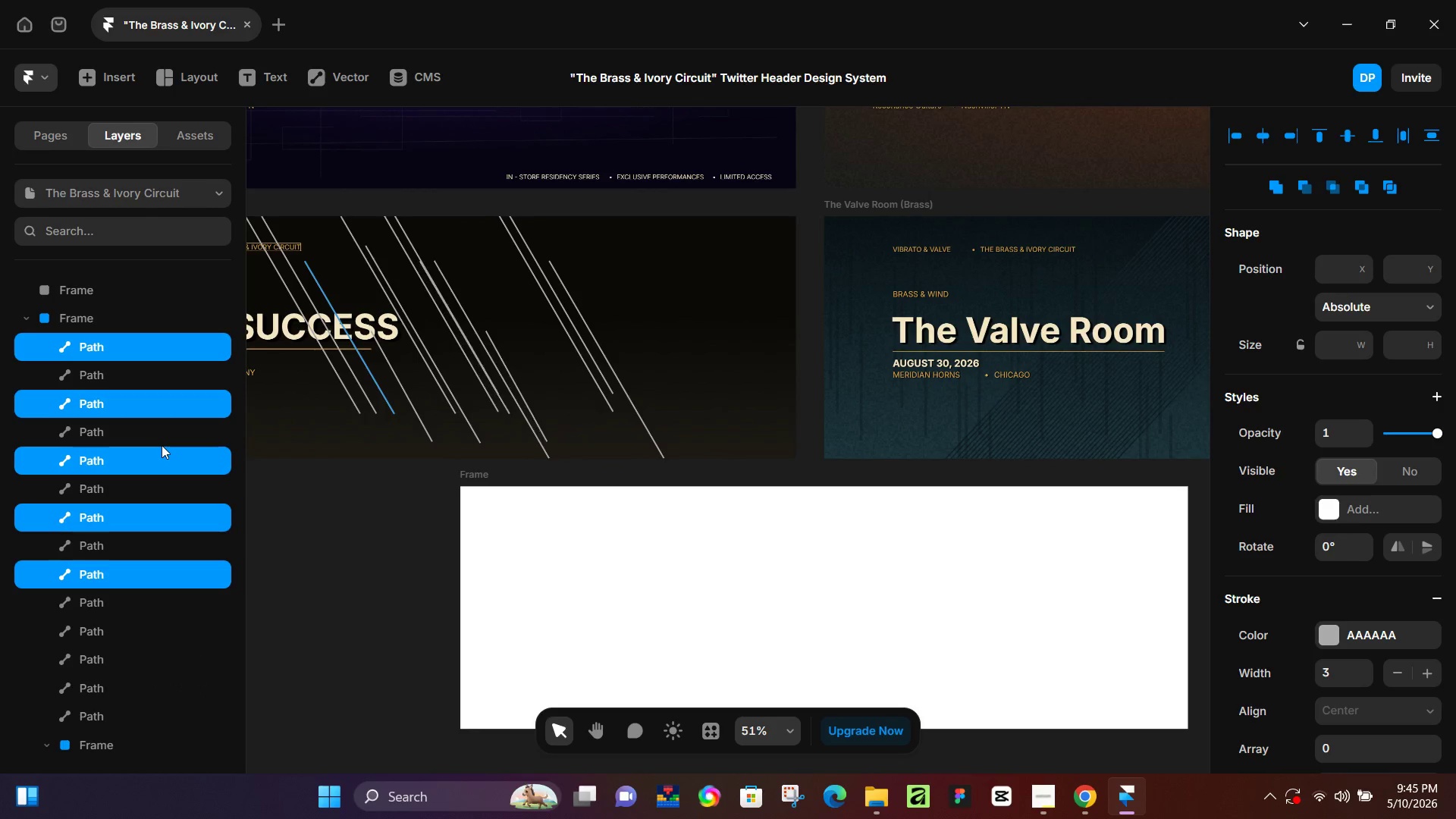 
hold_key(key=ArrowRight, duration=0.92)
 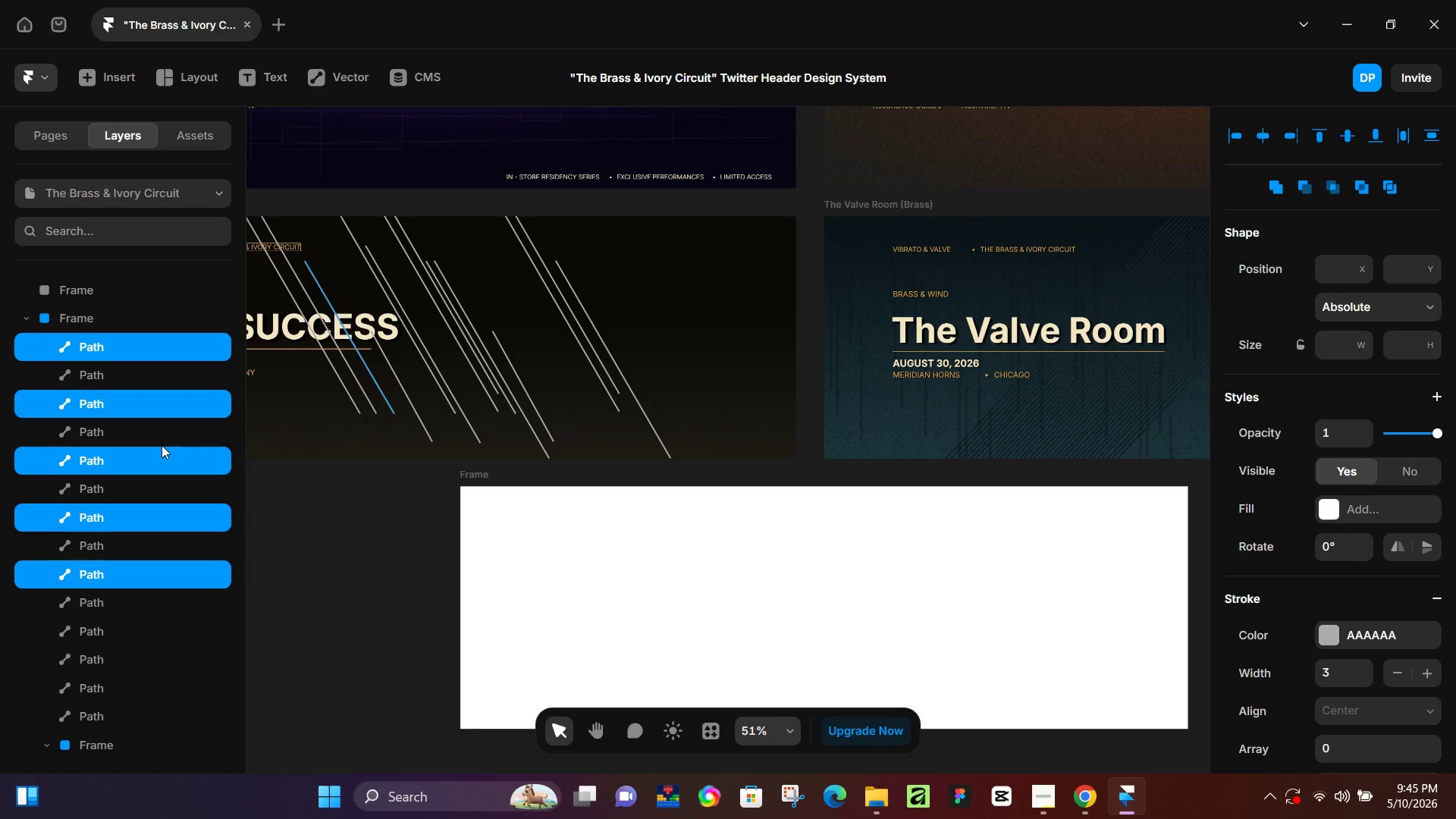 
key(ArrowRight)
 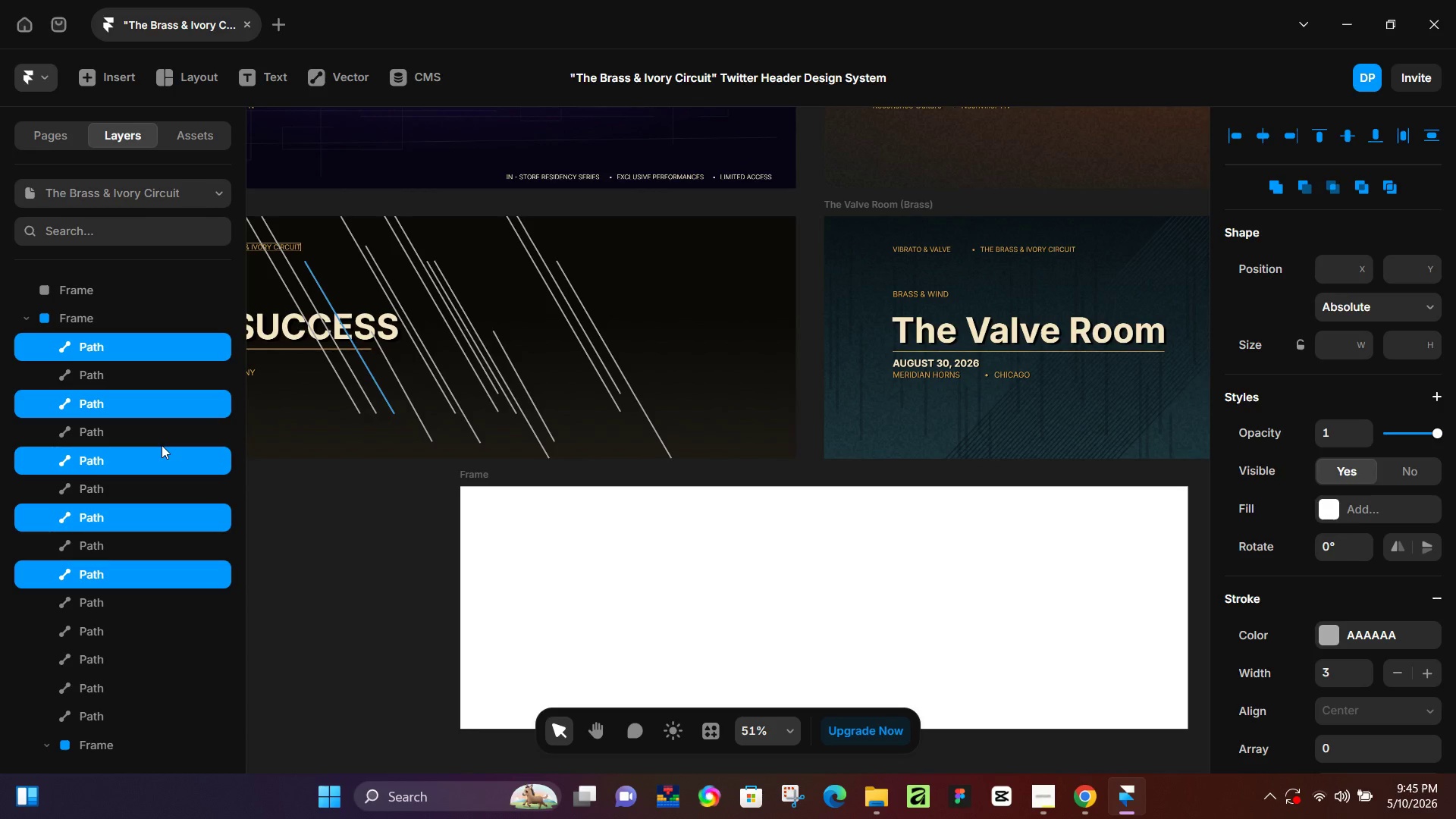 
hold_key(key=ArrowRight, duration=1.51)
 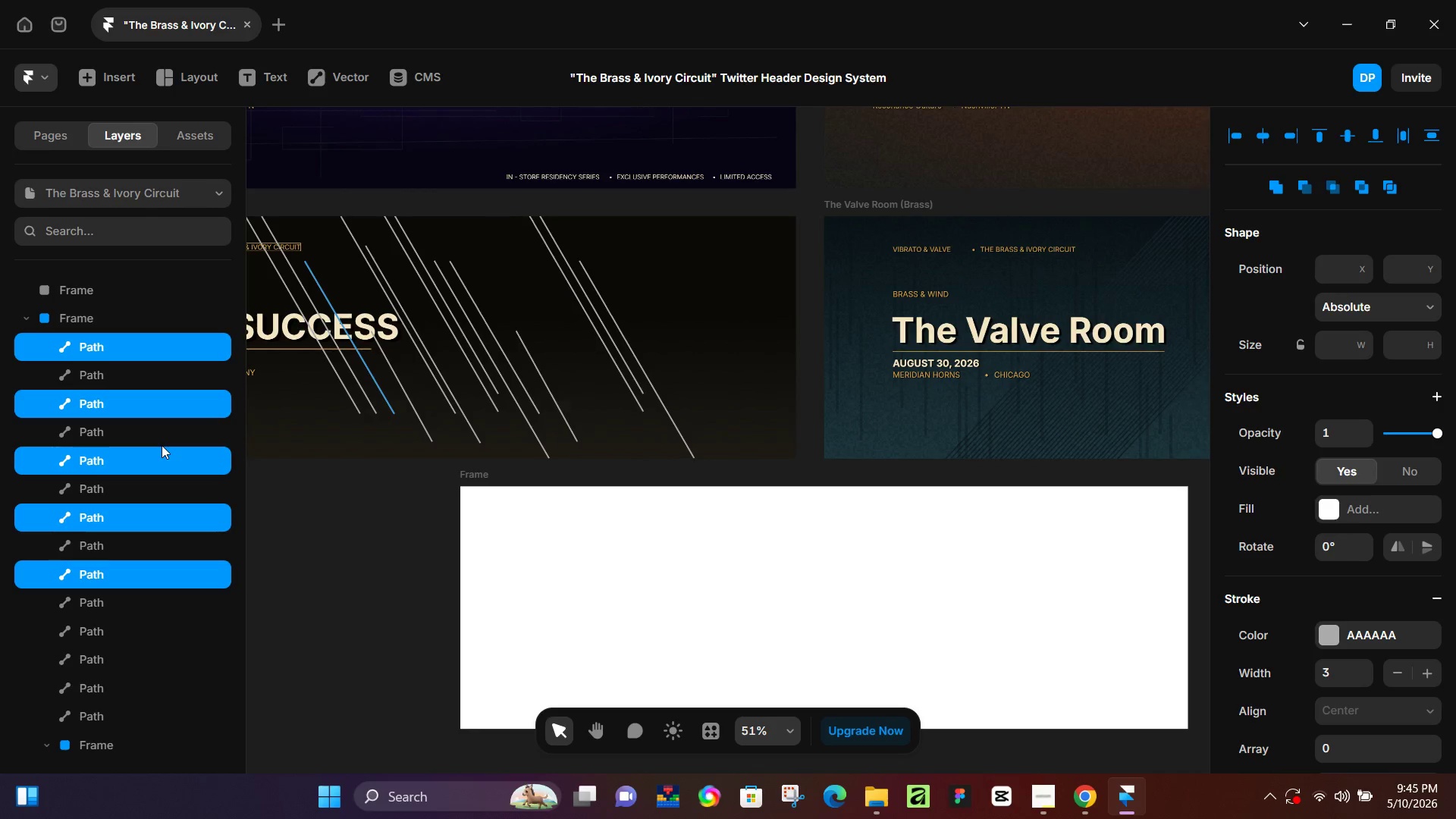 
hold_key(key=ArrowRight, duration=1.5)
 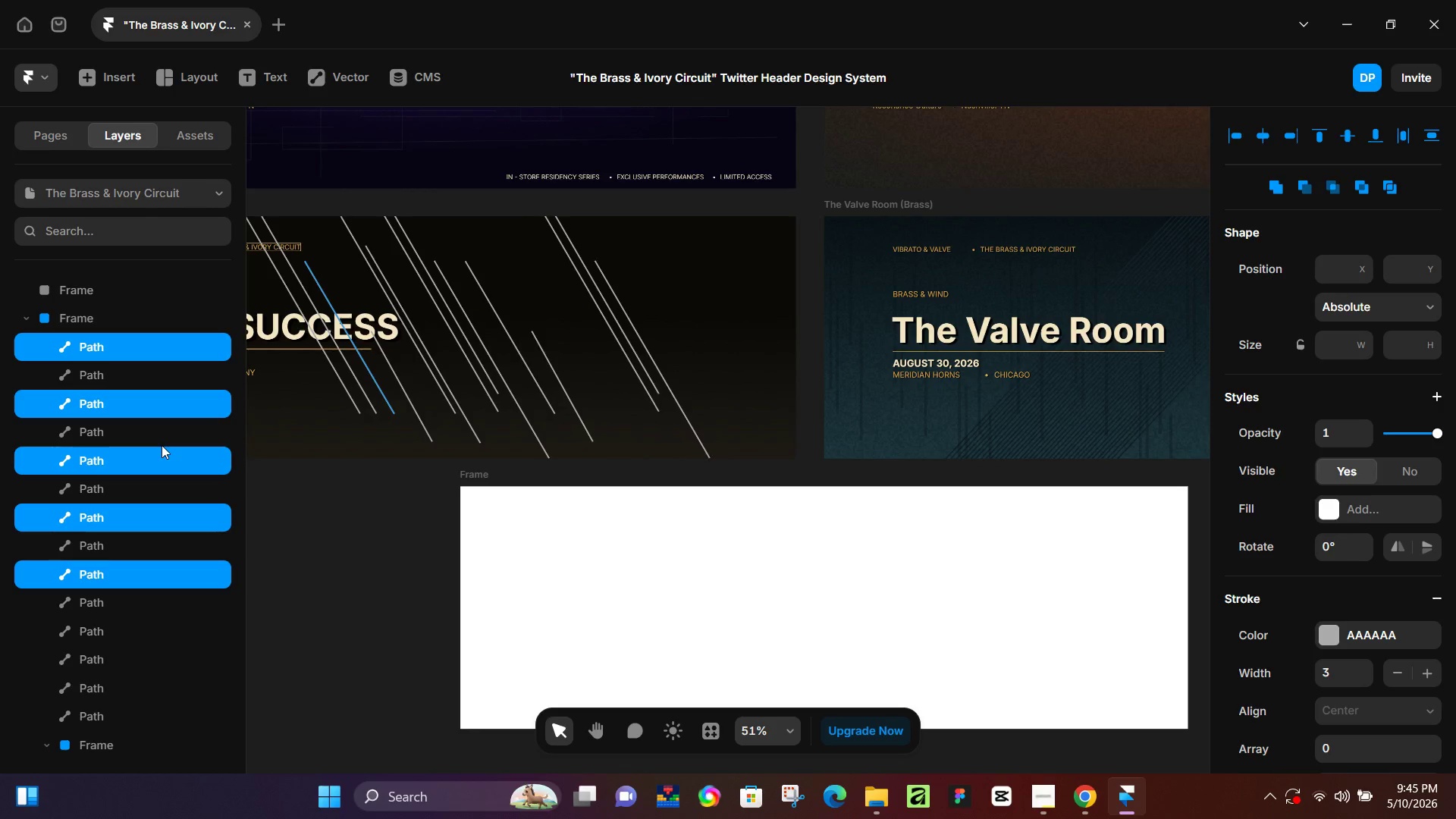 
key(ArrowRight)
 